 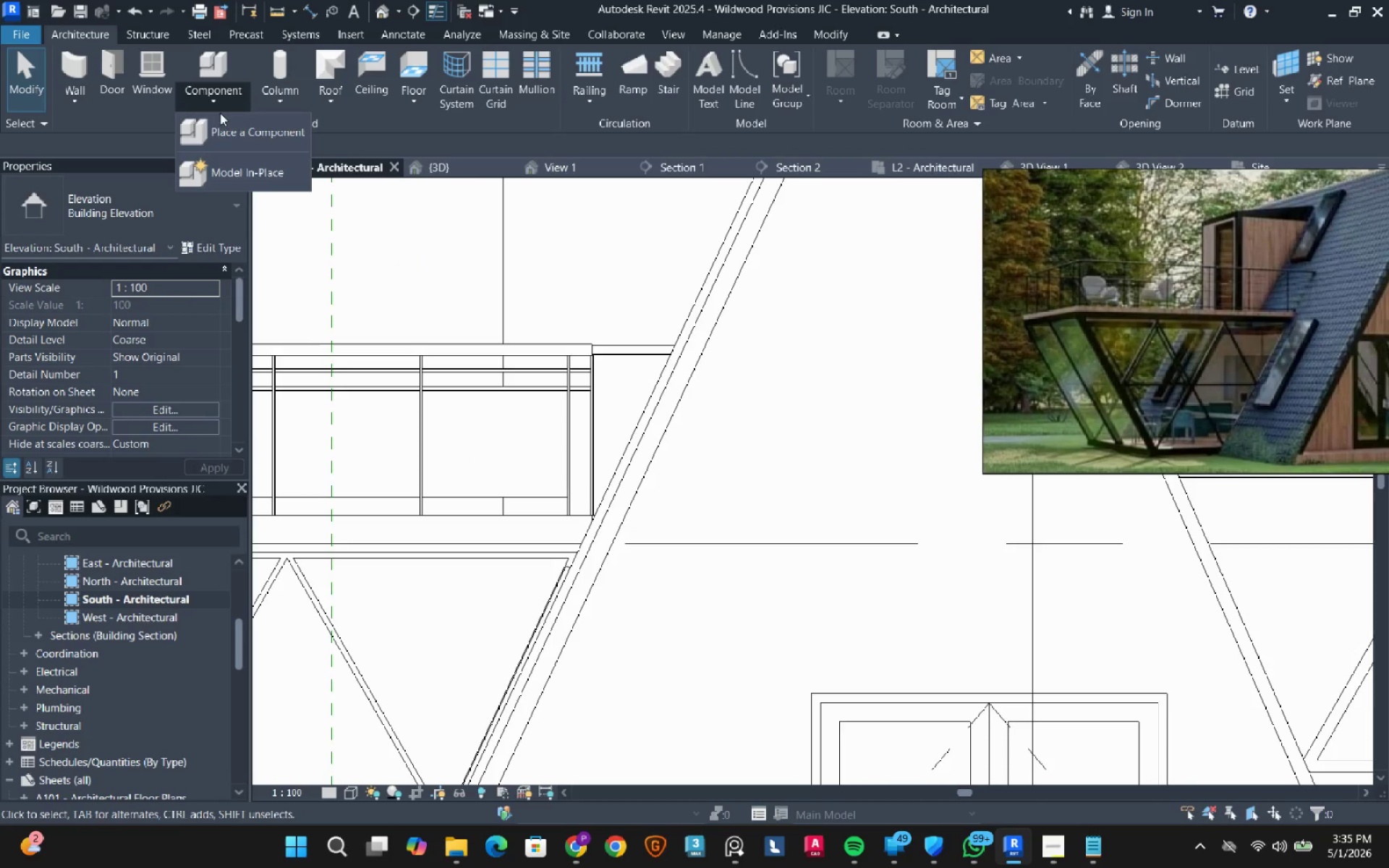 
left_click([267, 174])
 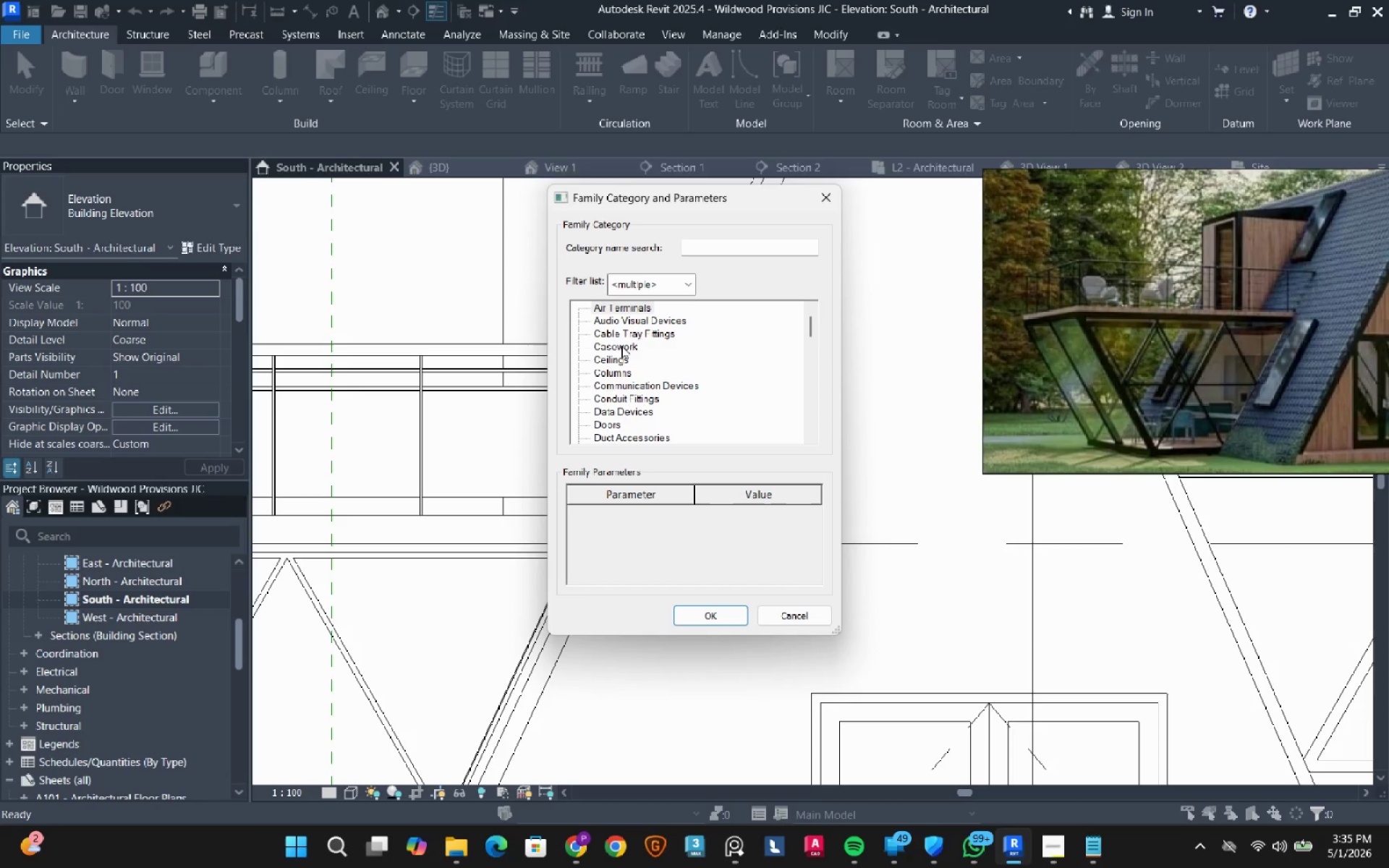 
double_click([621, 346])
 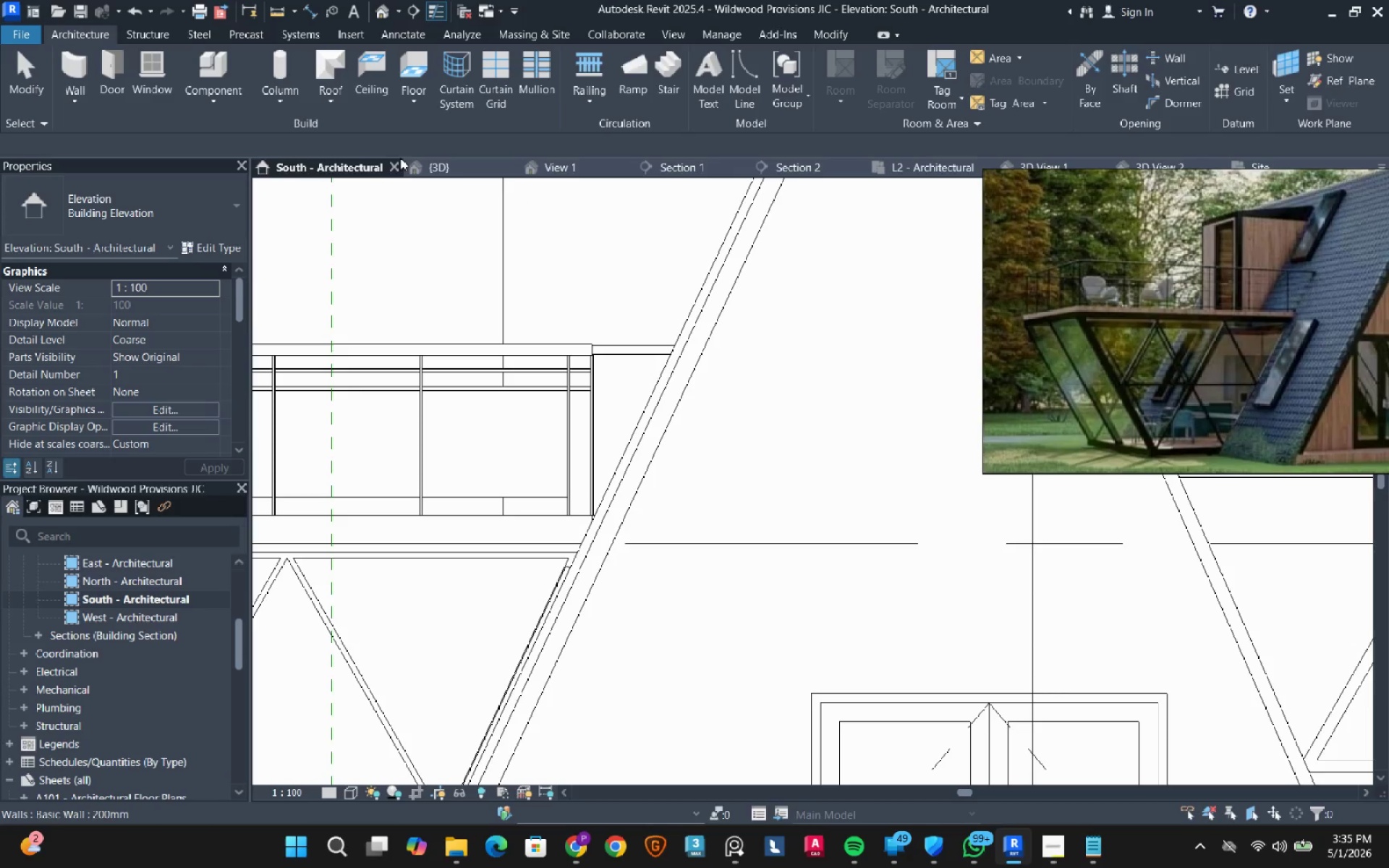 
left_click([210, 103])
 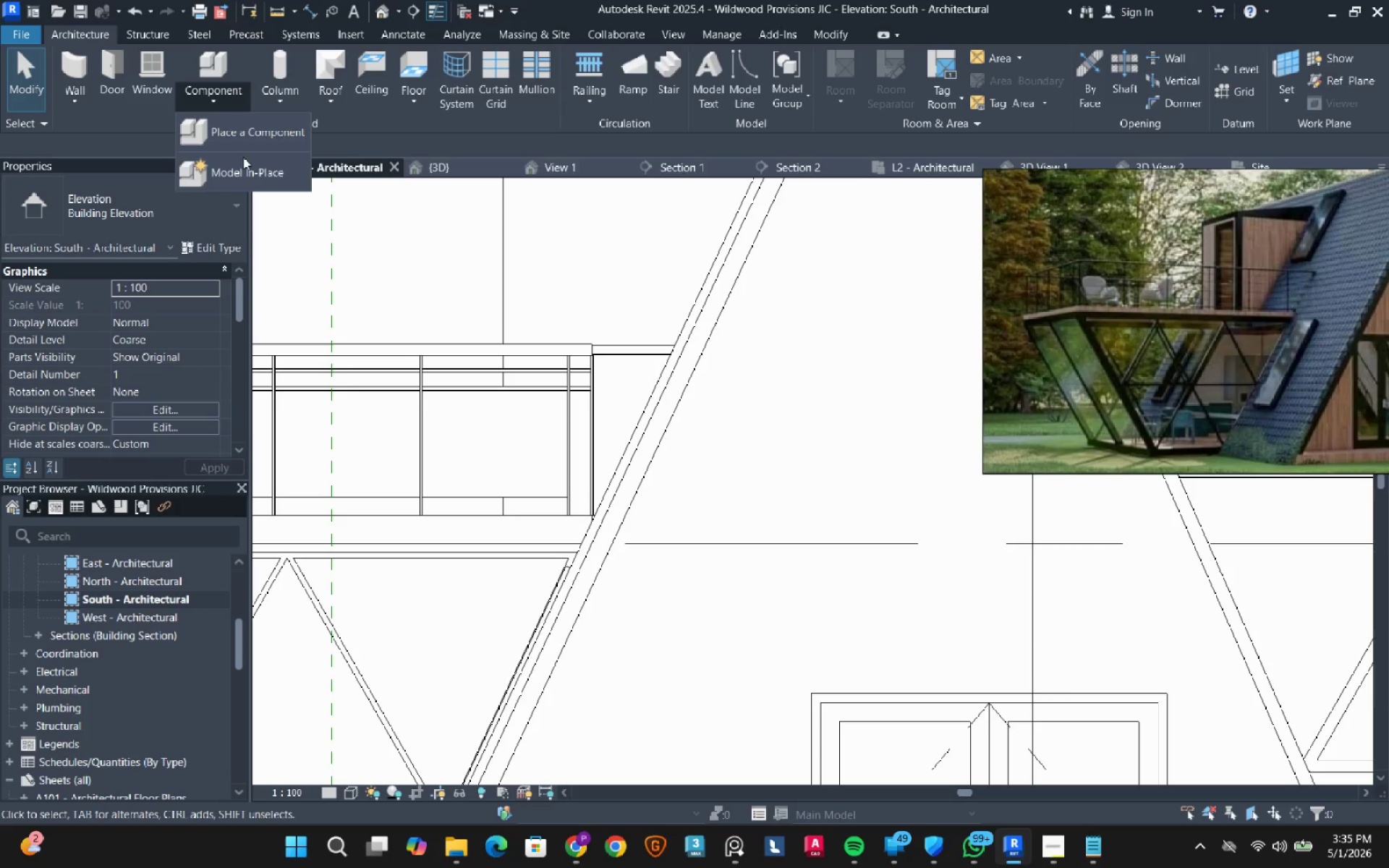 
left_click([243, 167])
 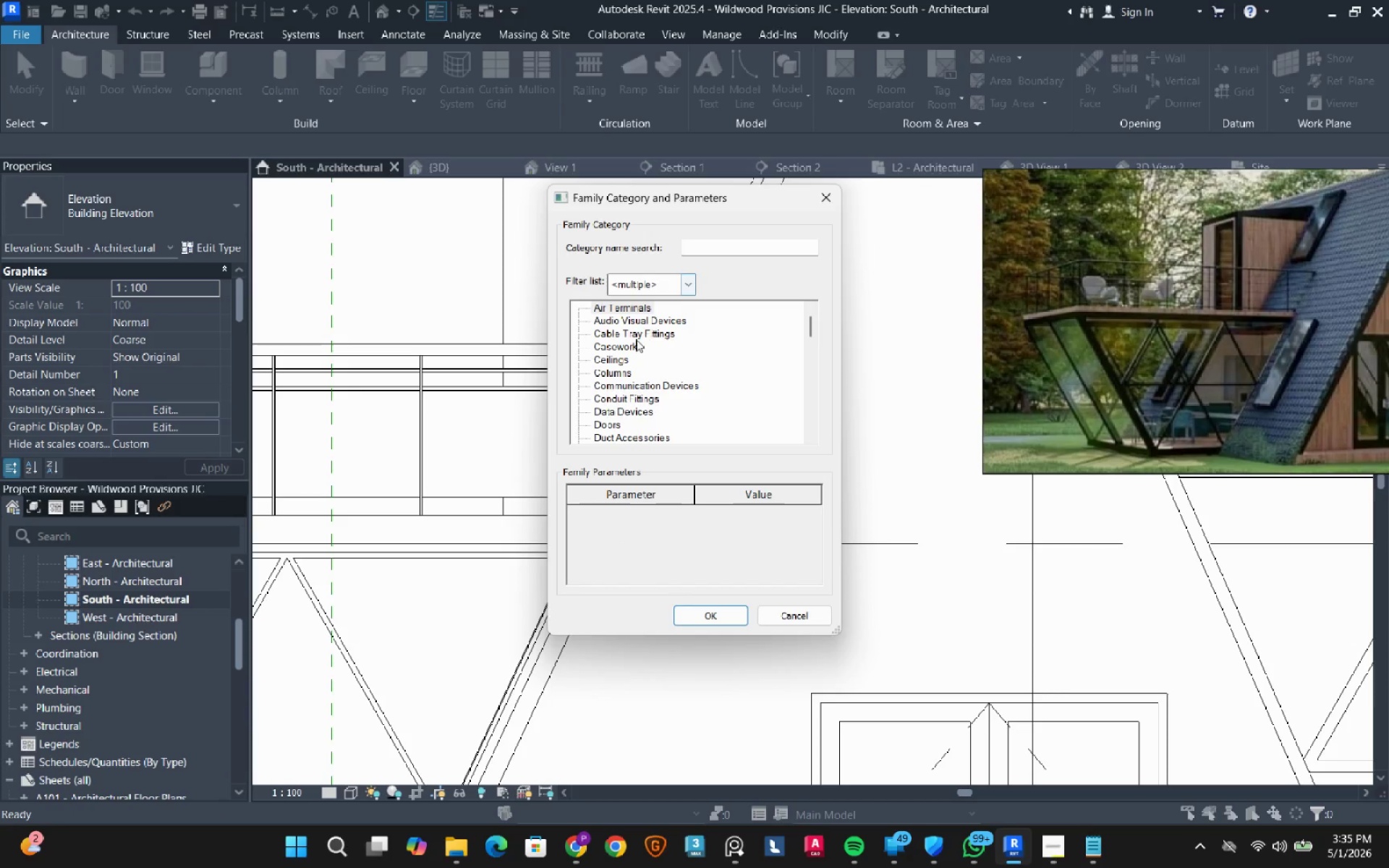 
left_click([617, 354])
 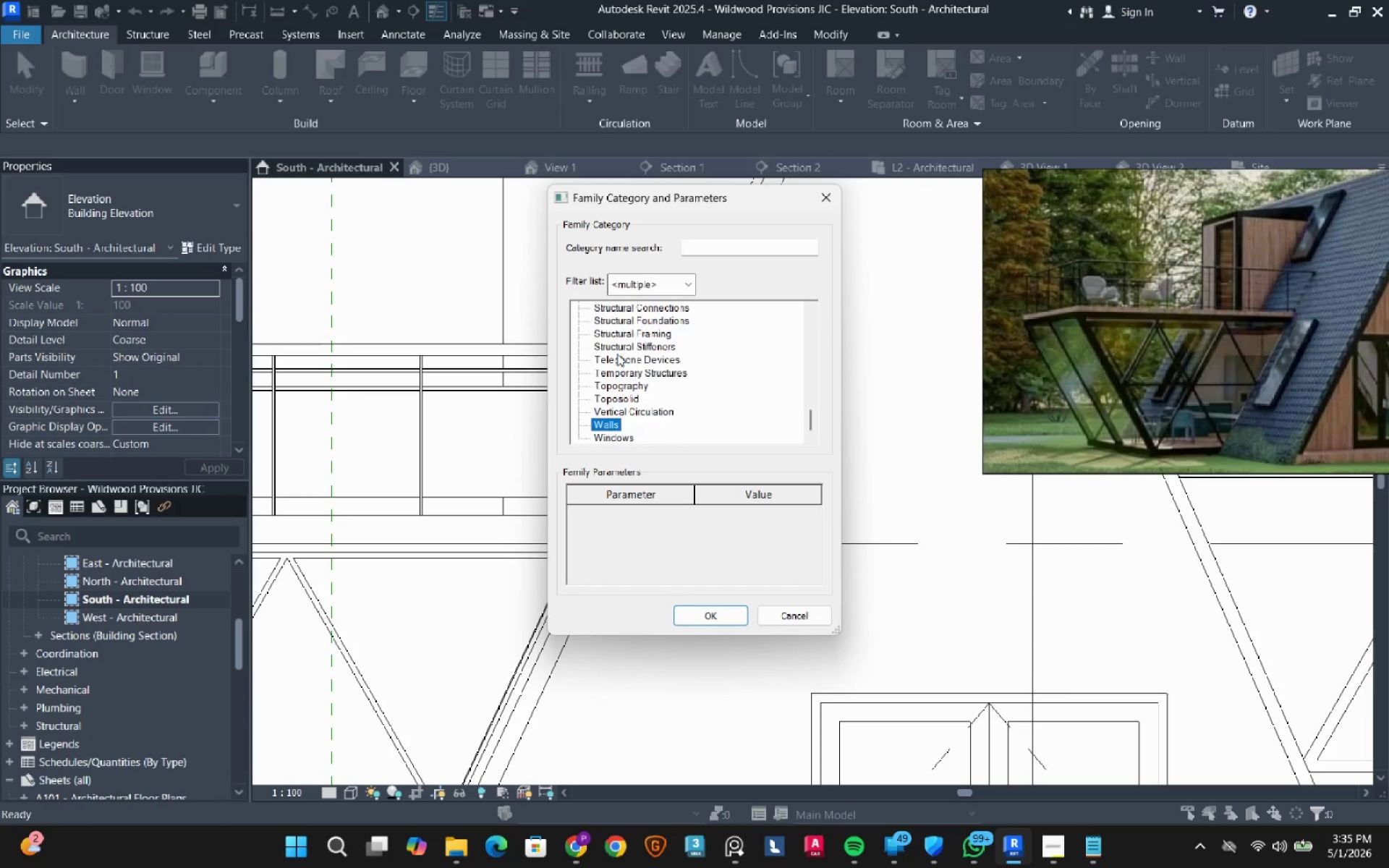 
key(W)
 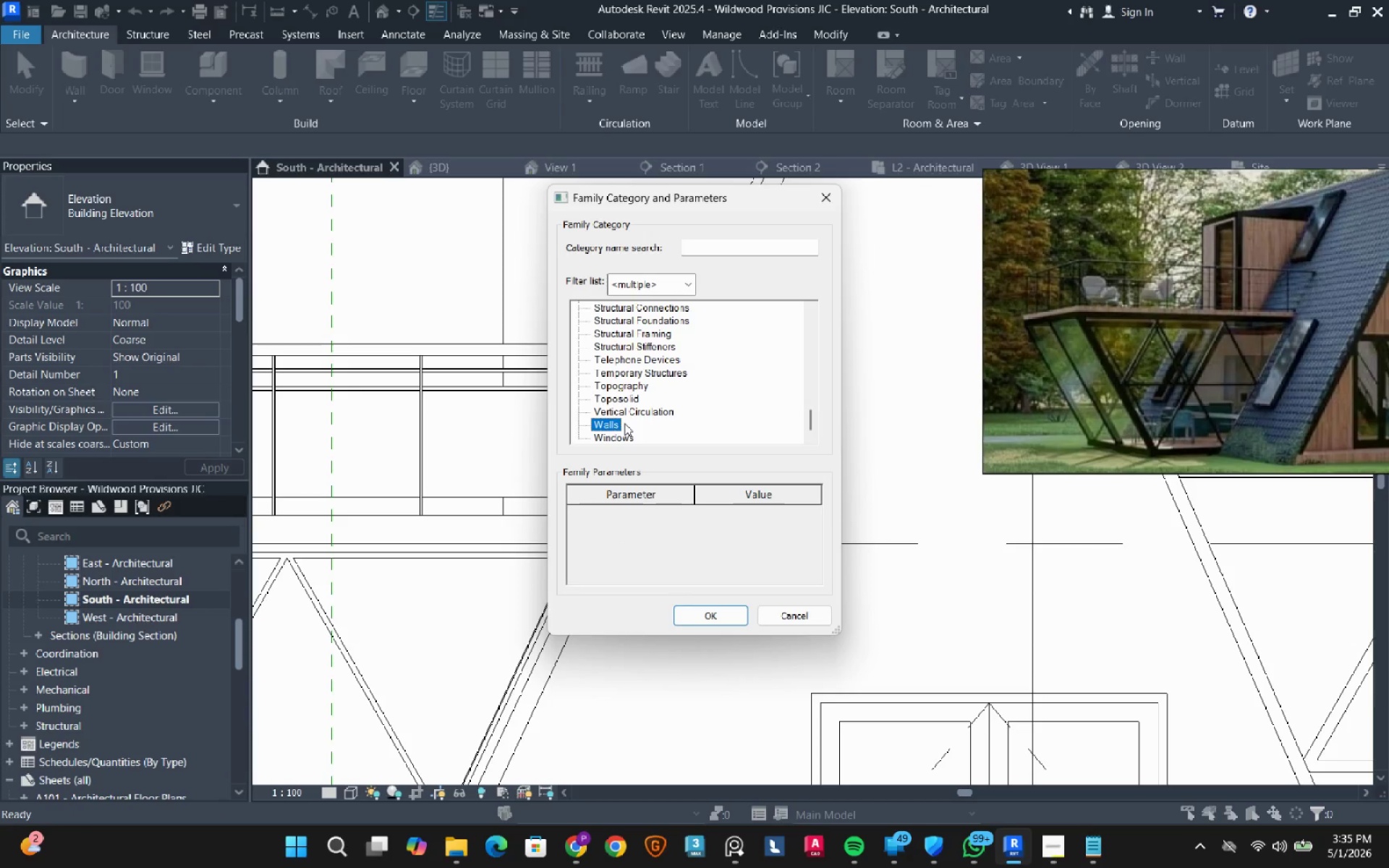 
scroll: coordinate [624, 423], scroll_direction: down, amount: 3.0
 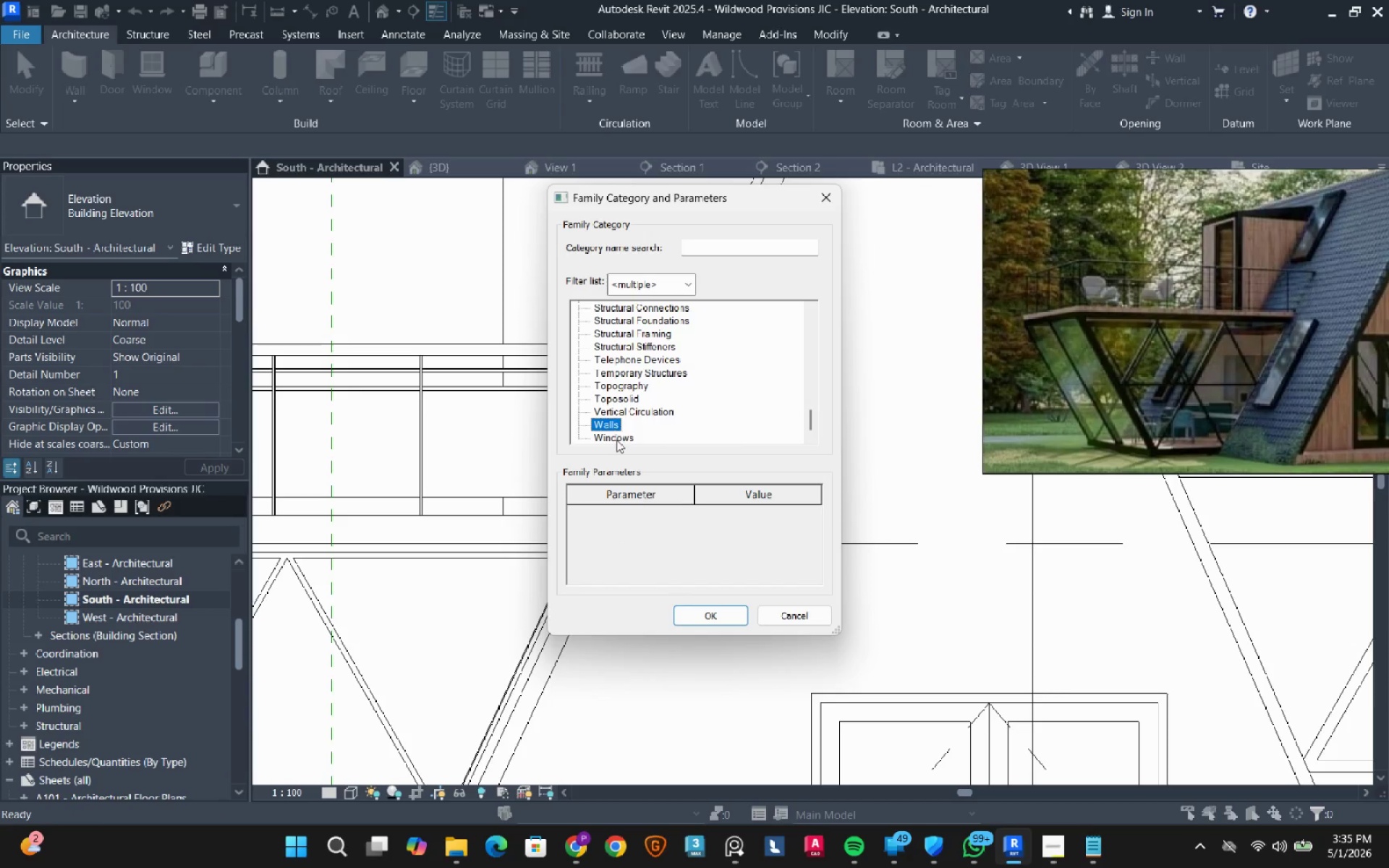 
double_click([616, 440])
 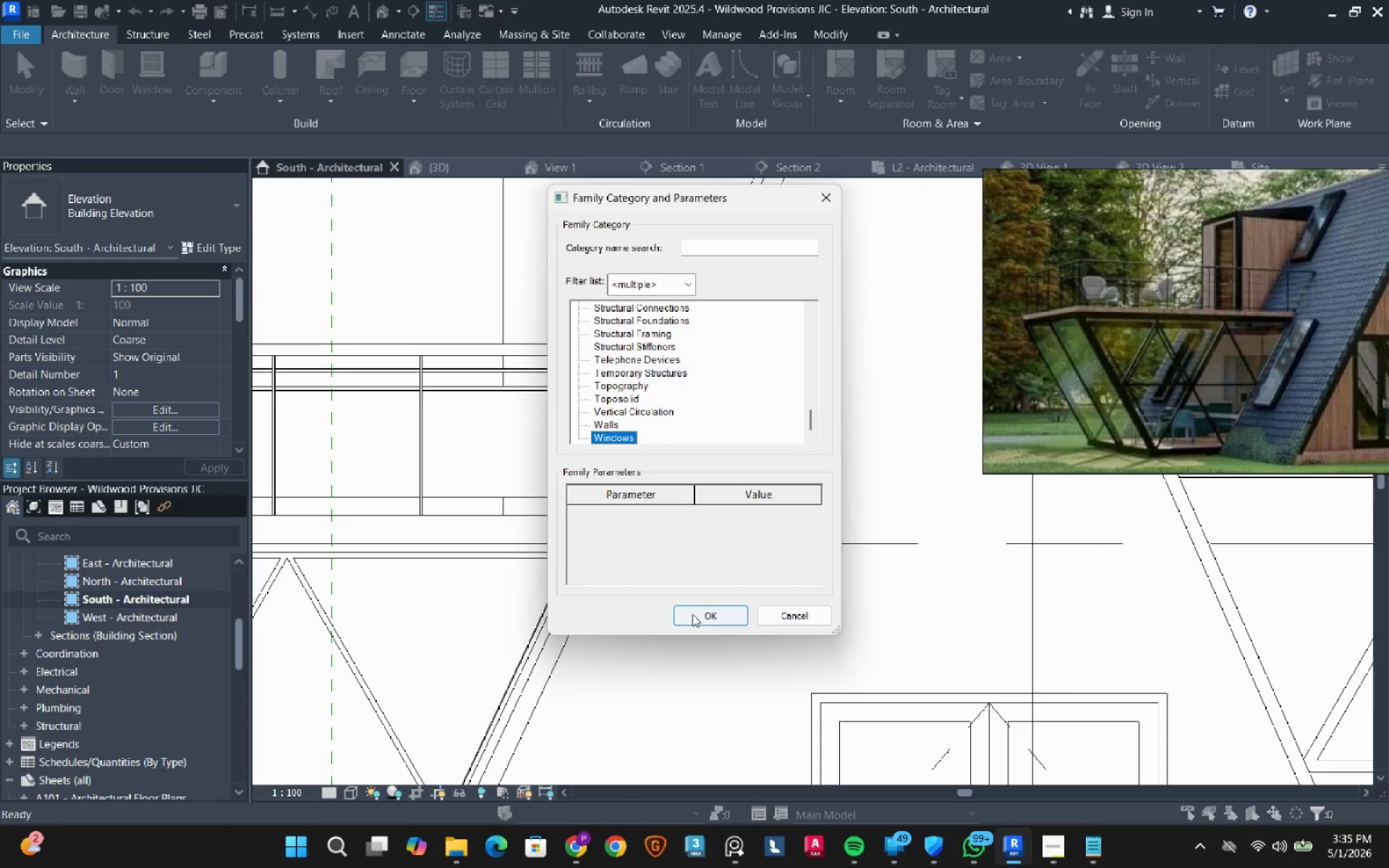 
left_click([696, 614])
 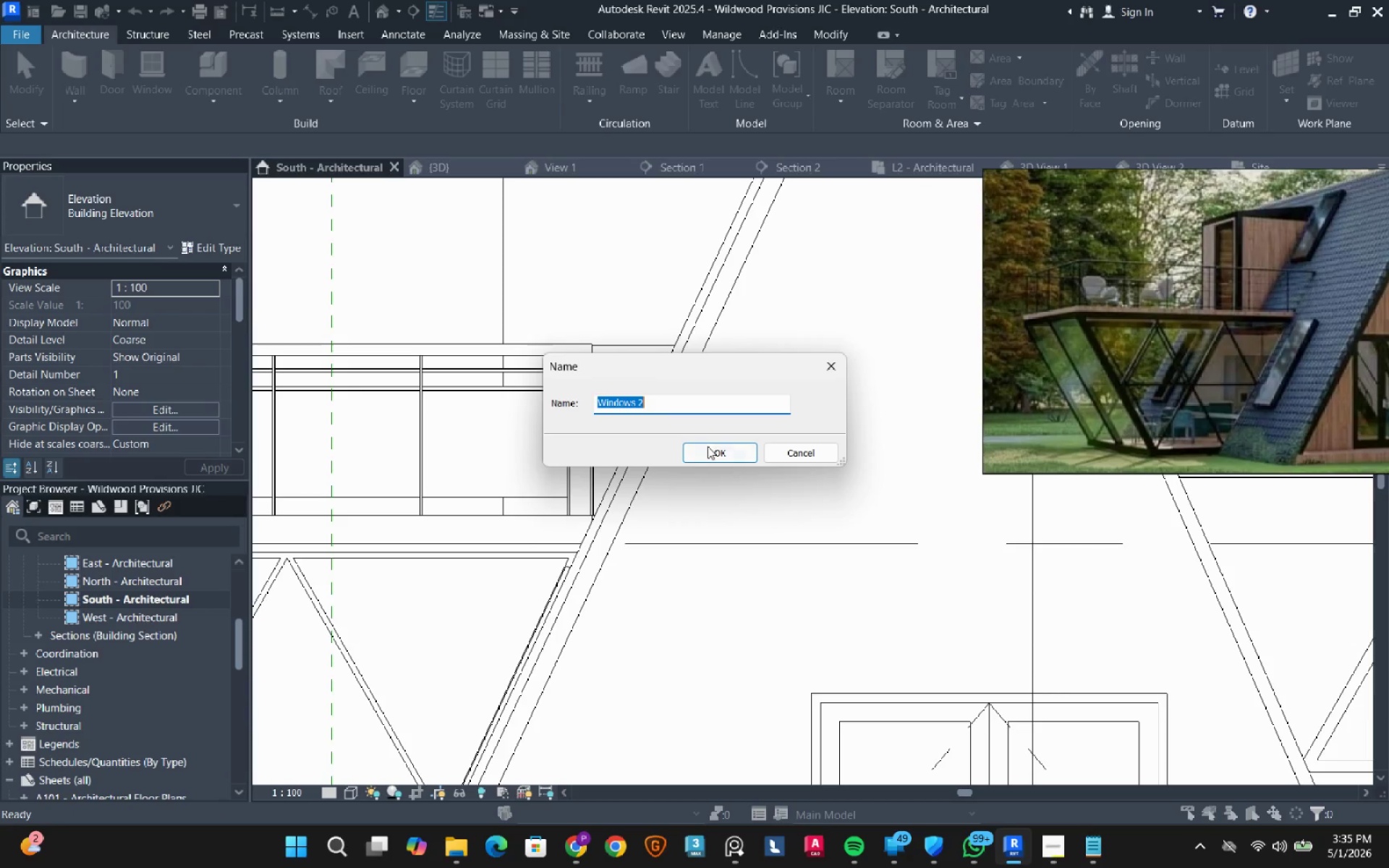 
left_click([708, 453])
 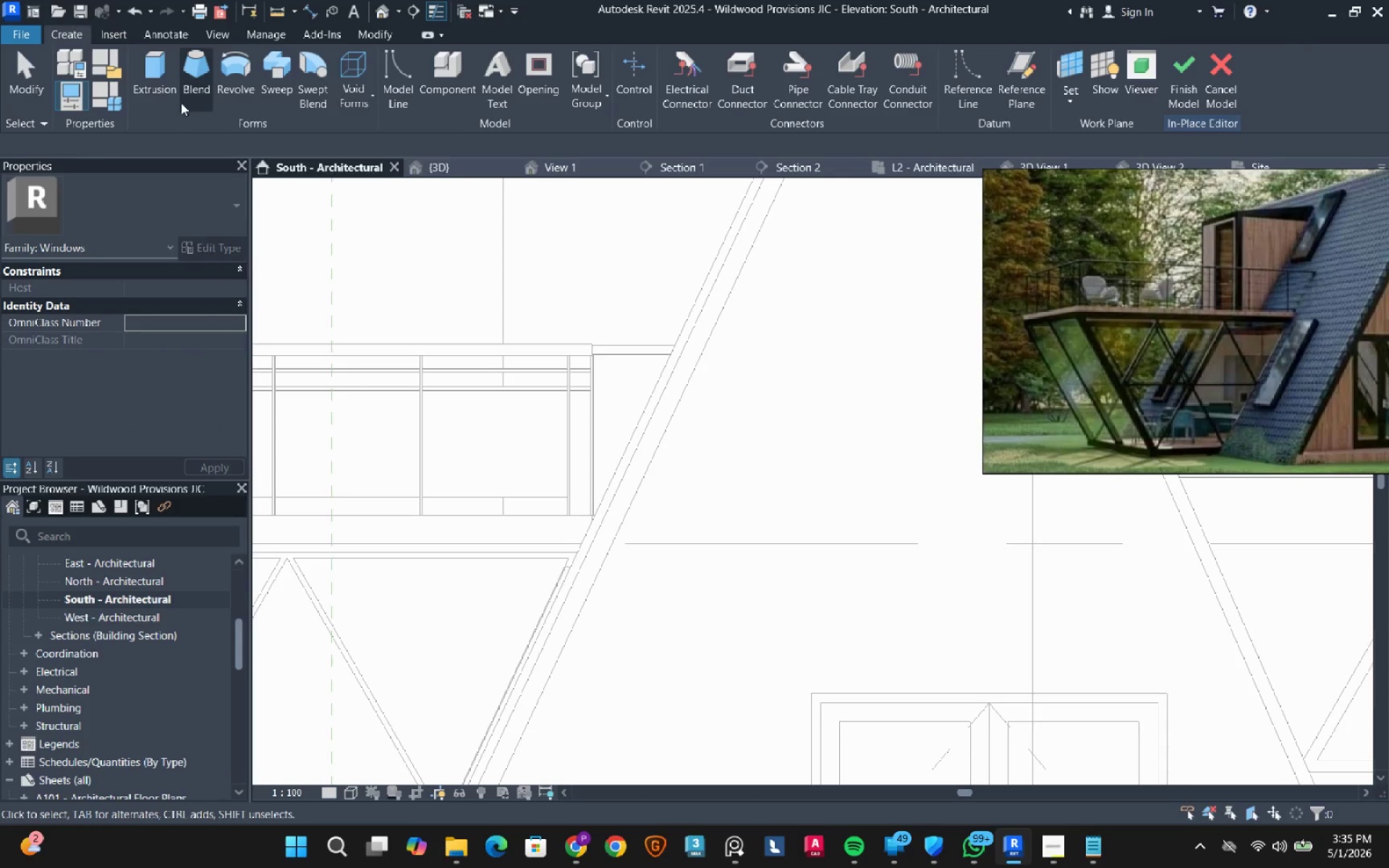 
left_click([174, 99])
 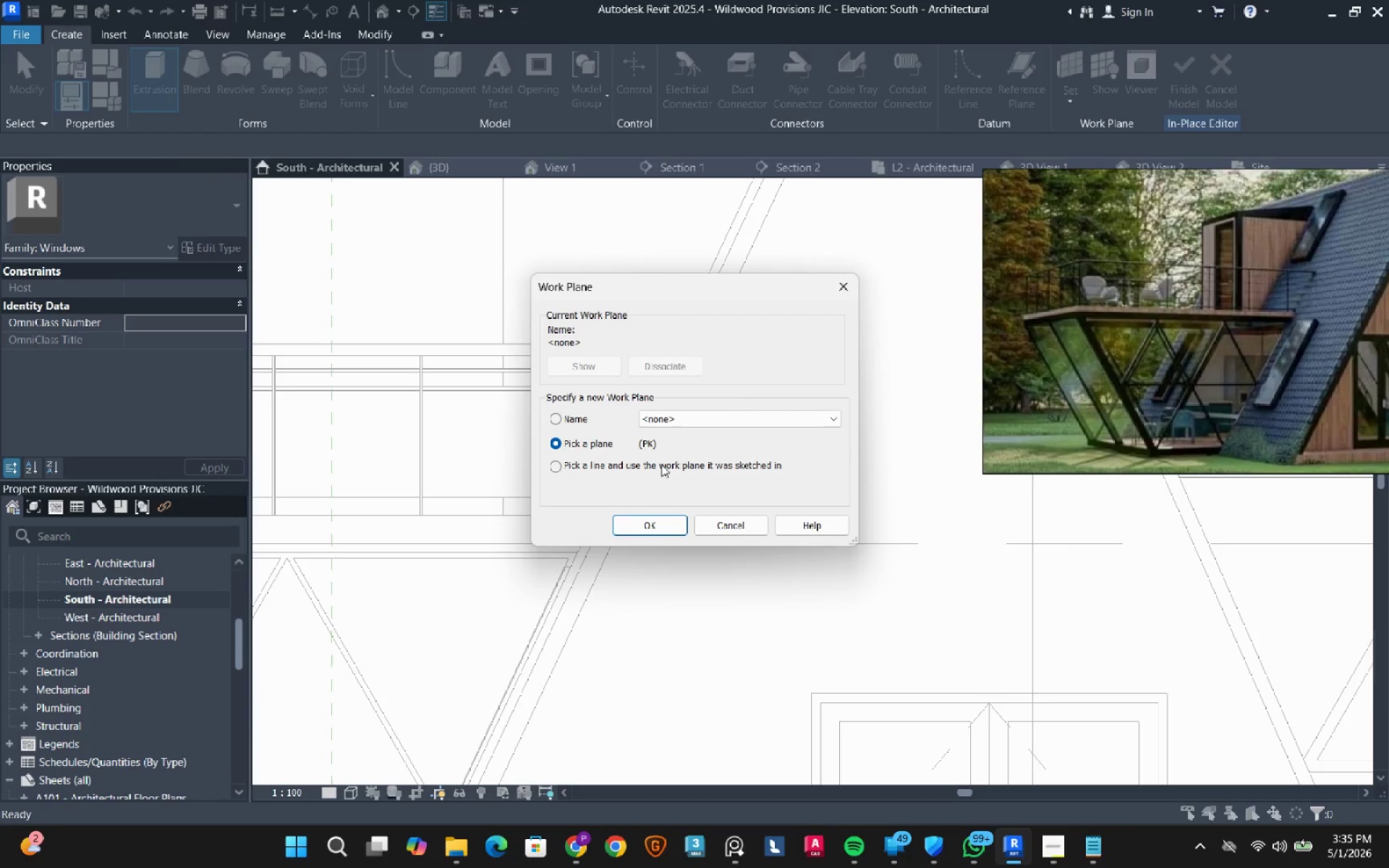 
left_click([673, 419])
 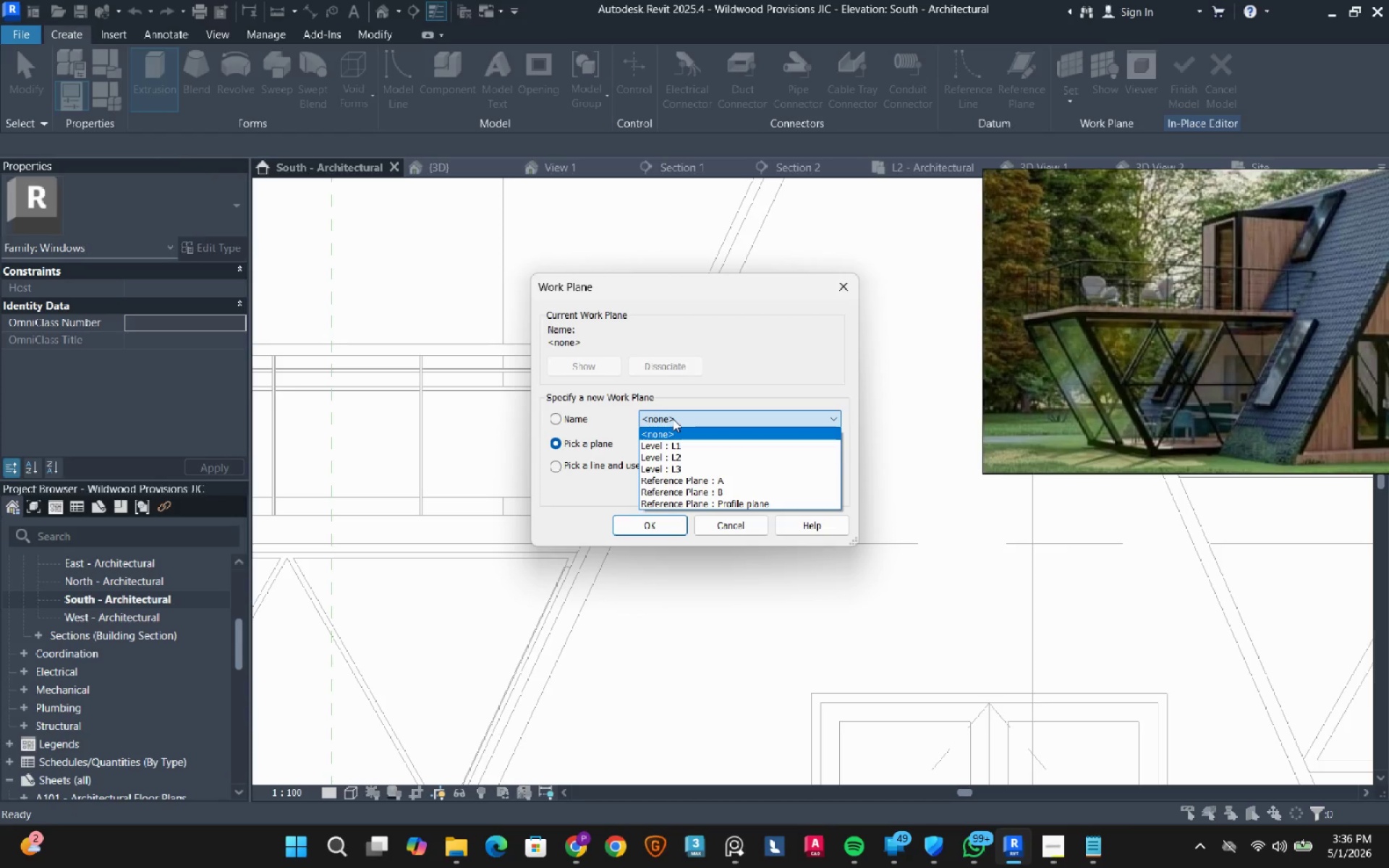 
left_click([673, 419])
 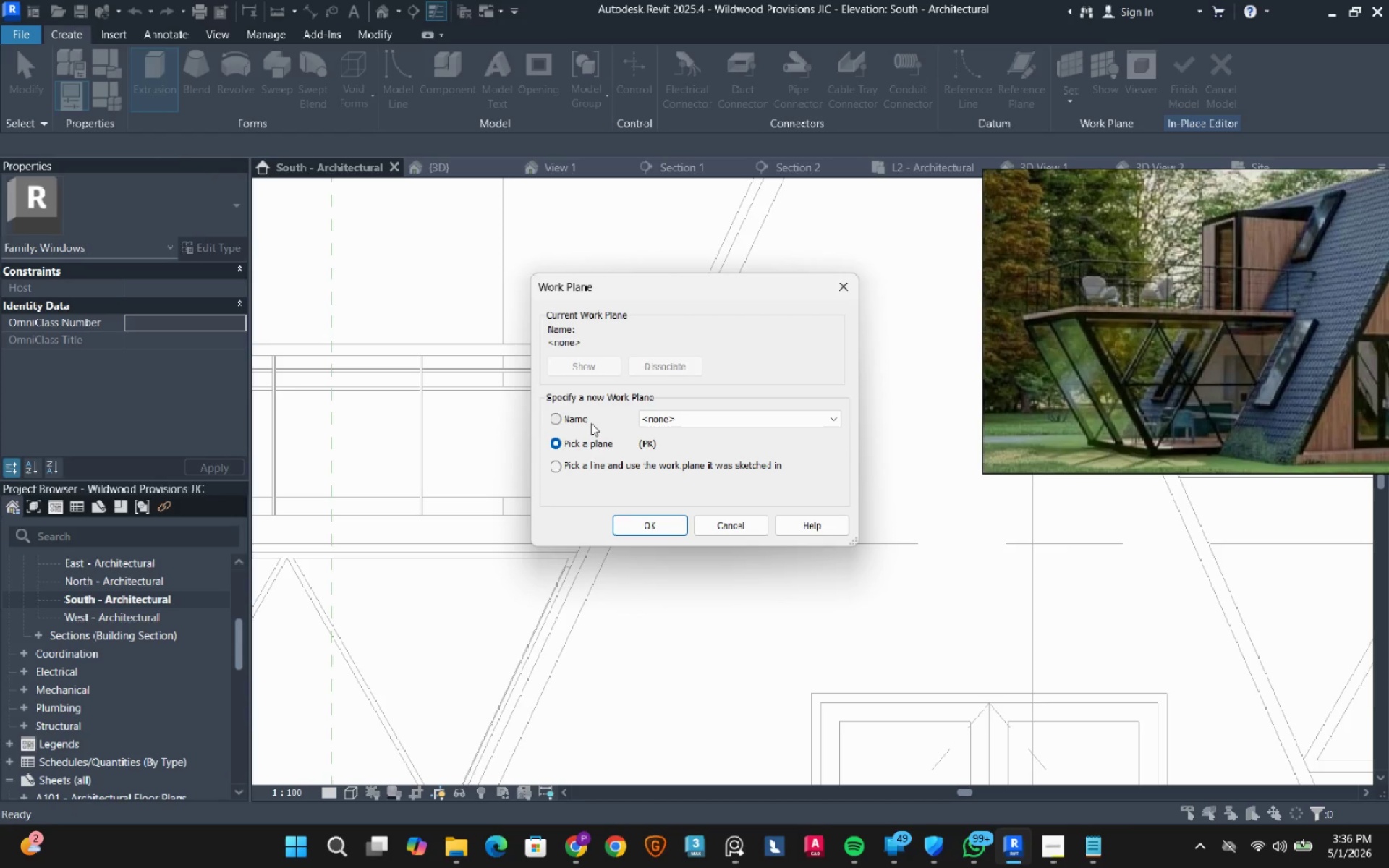 
left_click([580, 415])
 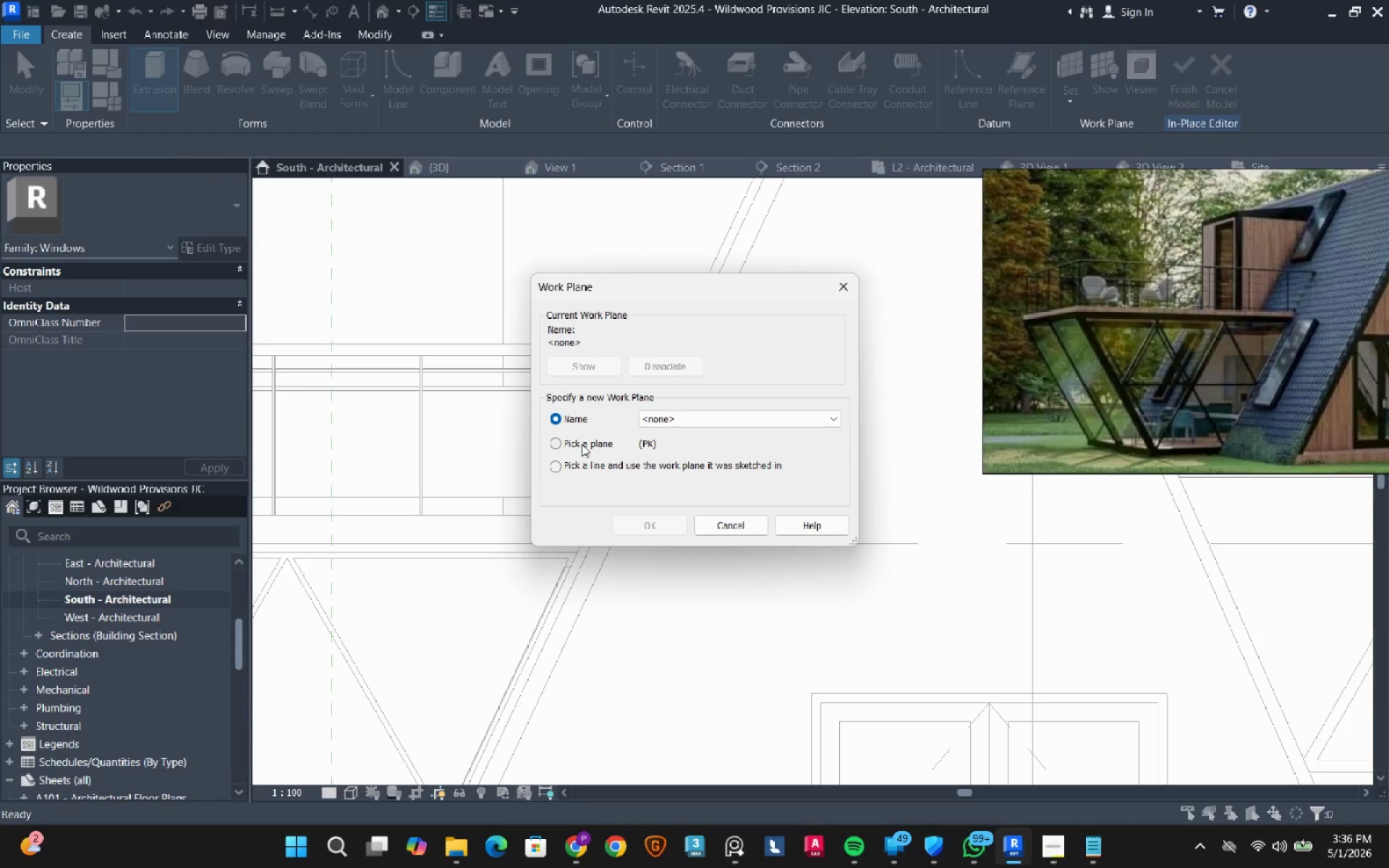 
left_click([582, 445])
 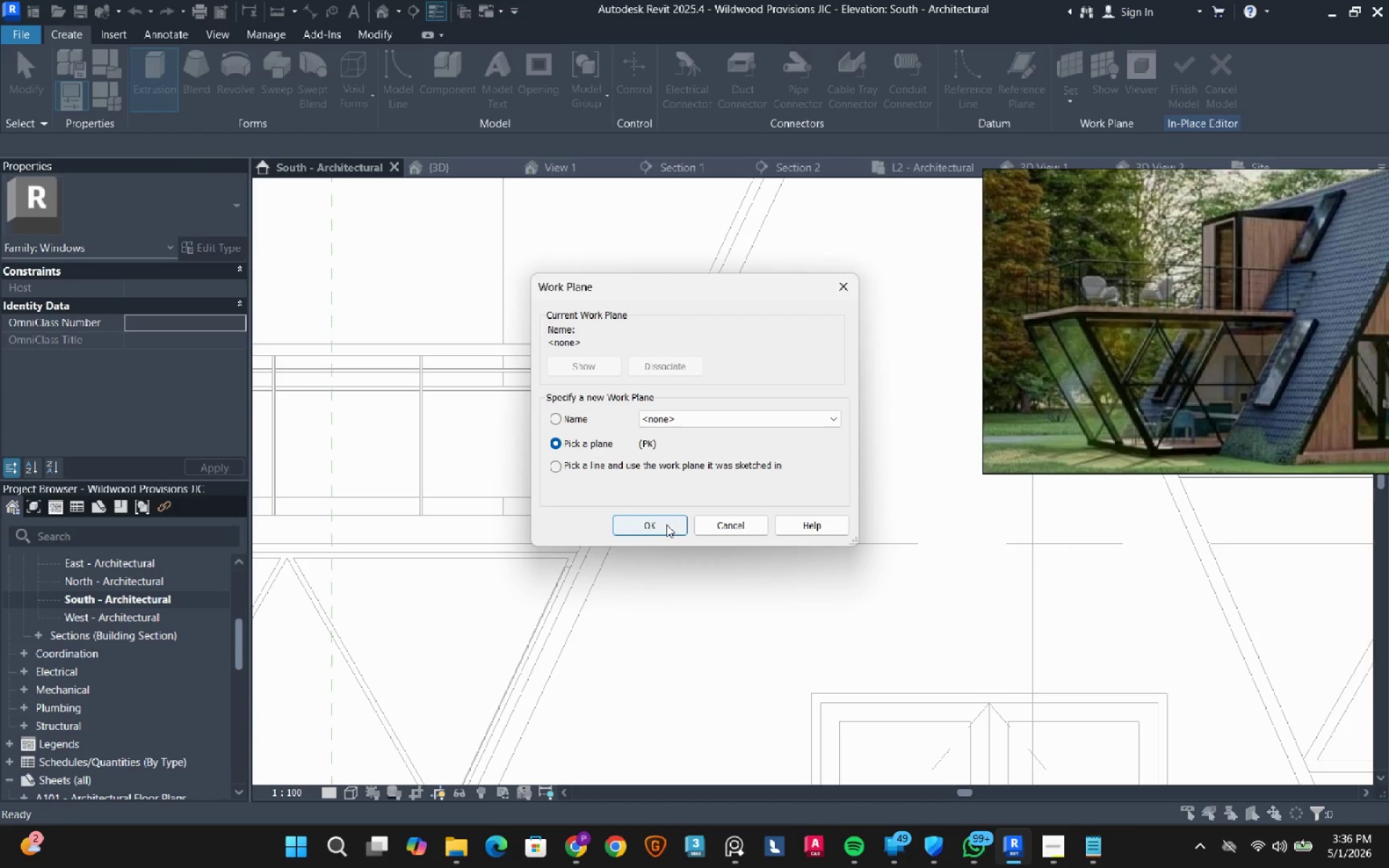 
left_click([666, 528])
 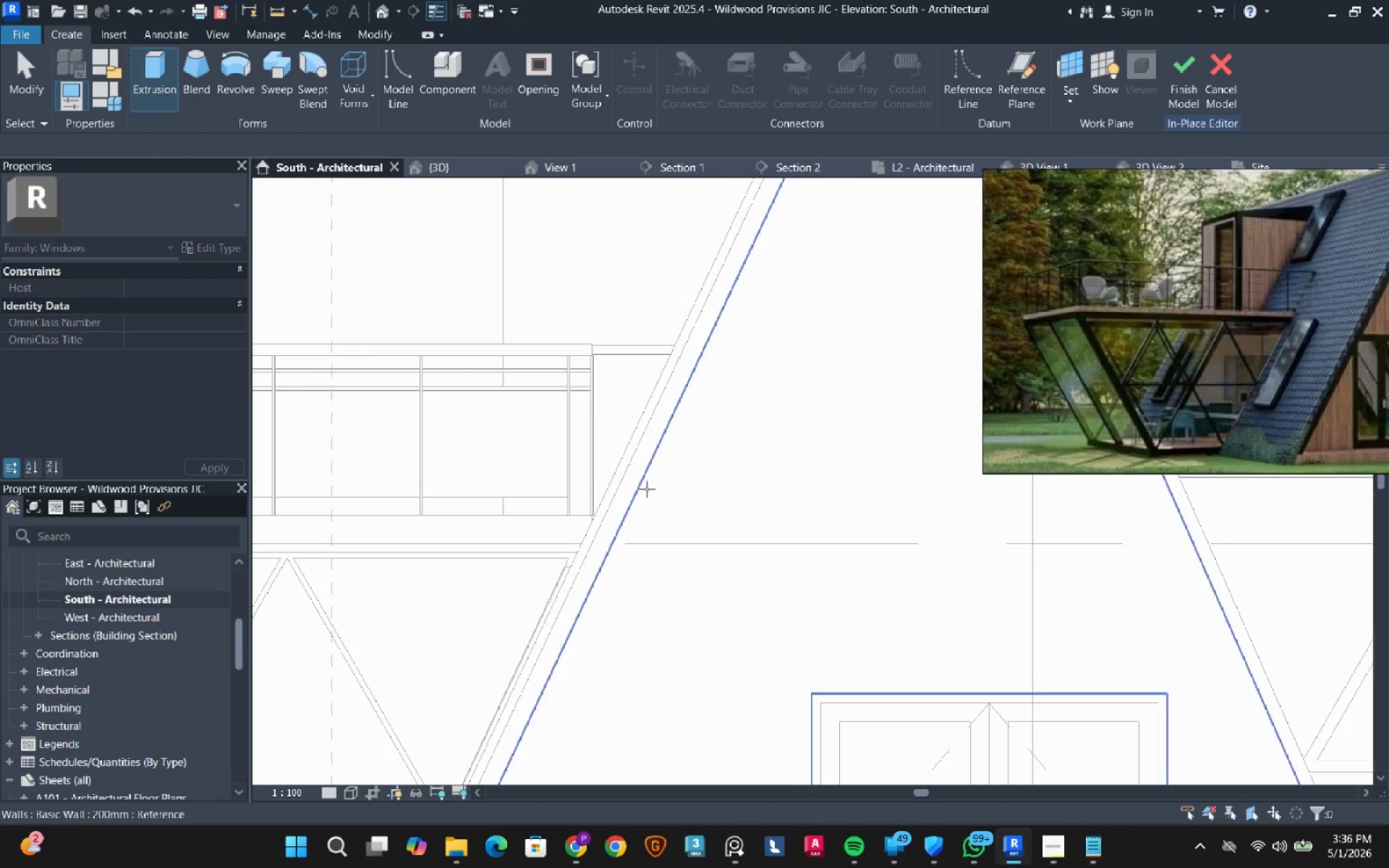 
scroll: coordinate [633, 463], scroll_direction: down, amount: 9.0
 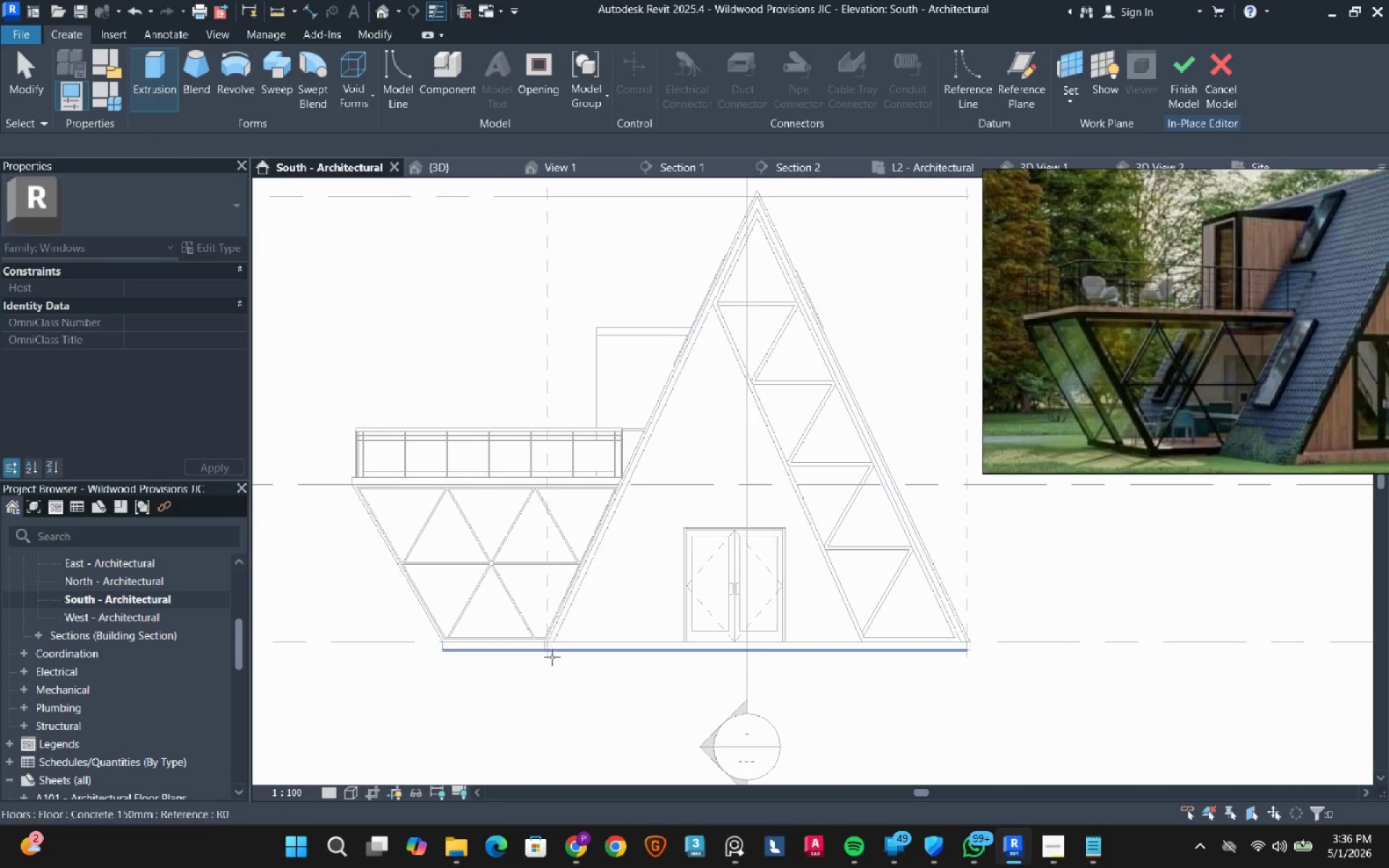 
scroll: coordinate [595, 431], scroll_direction: up, amount: 21.0
 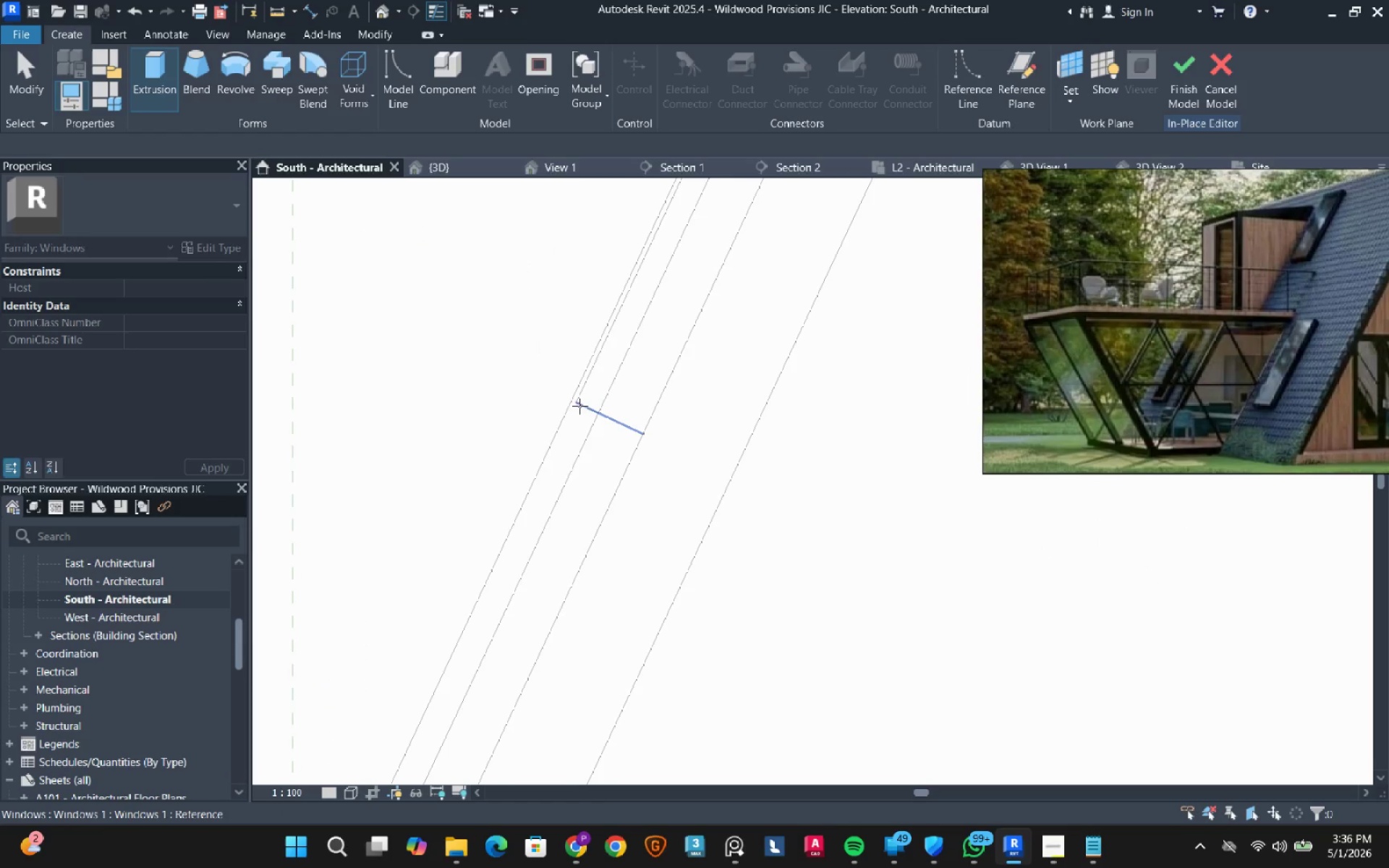 
mouse_move([595, 388])
 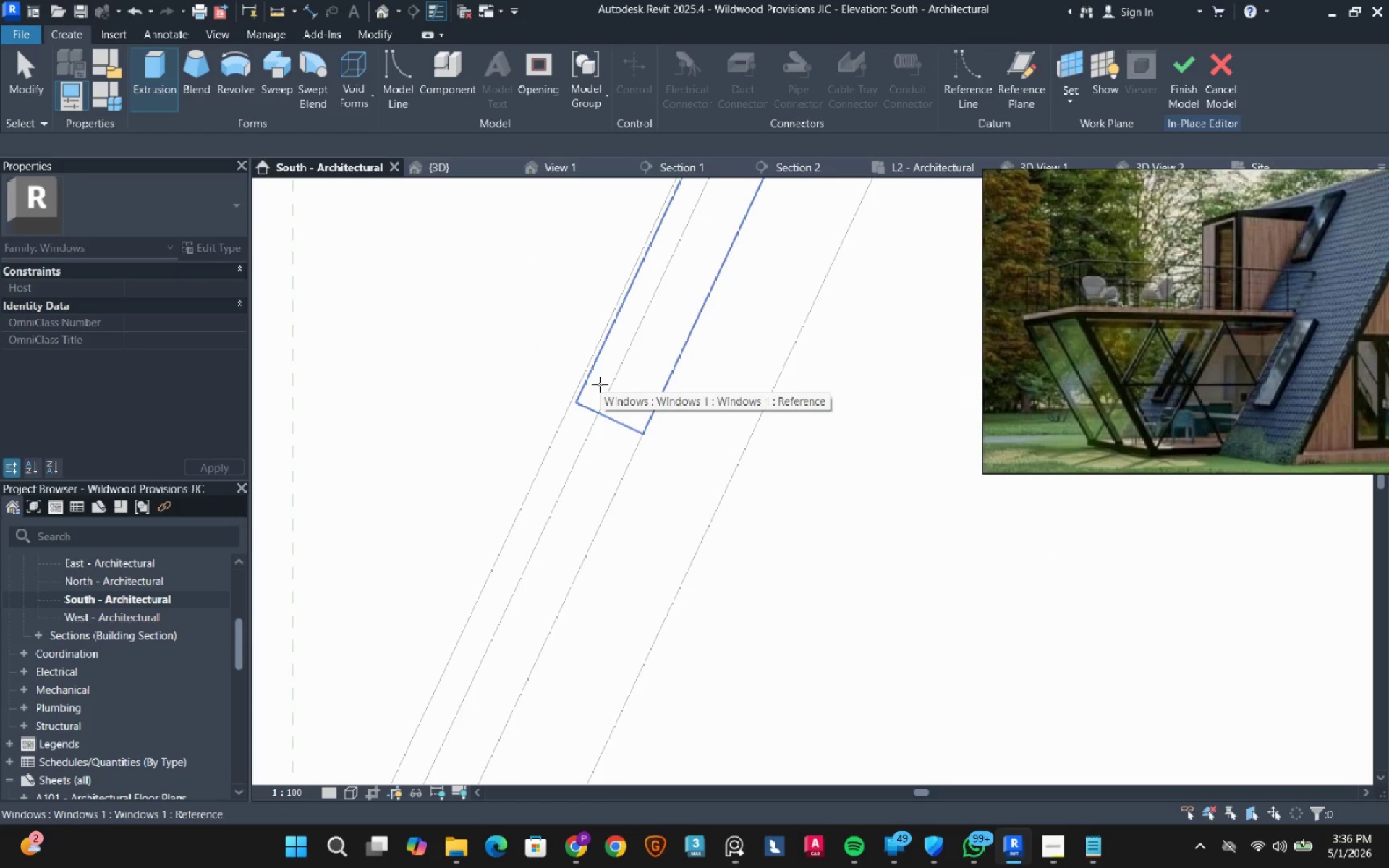 
wait(6.63)
 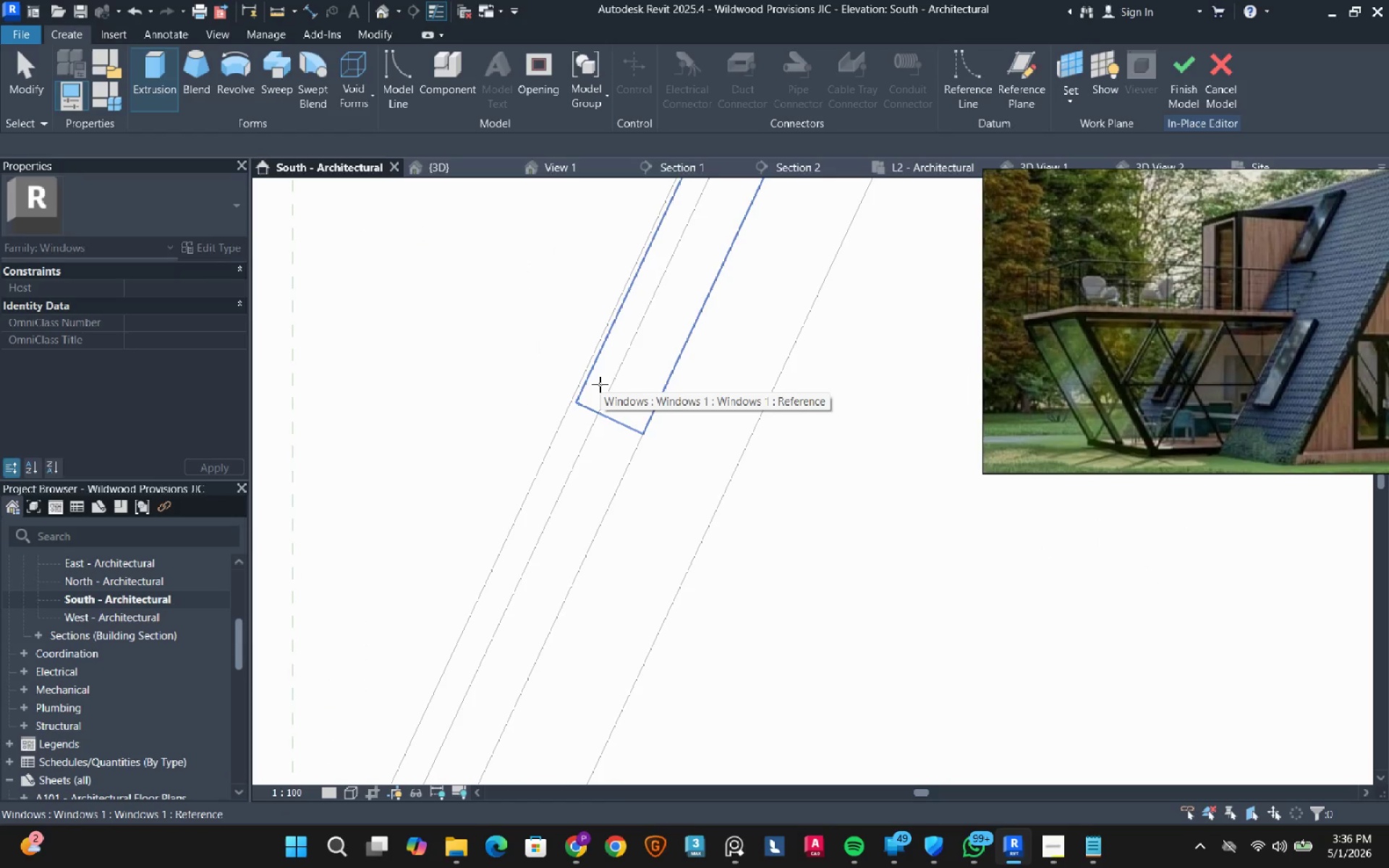 
left_click([600, 384])
 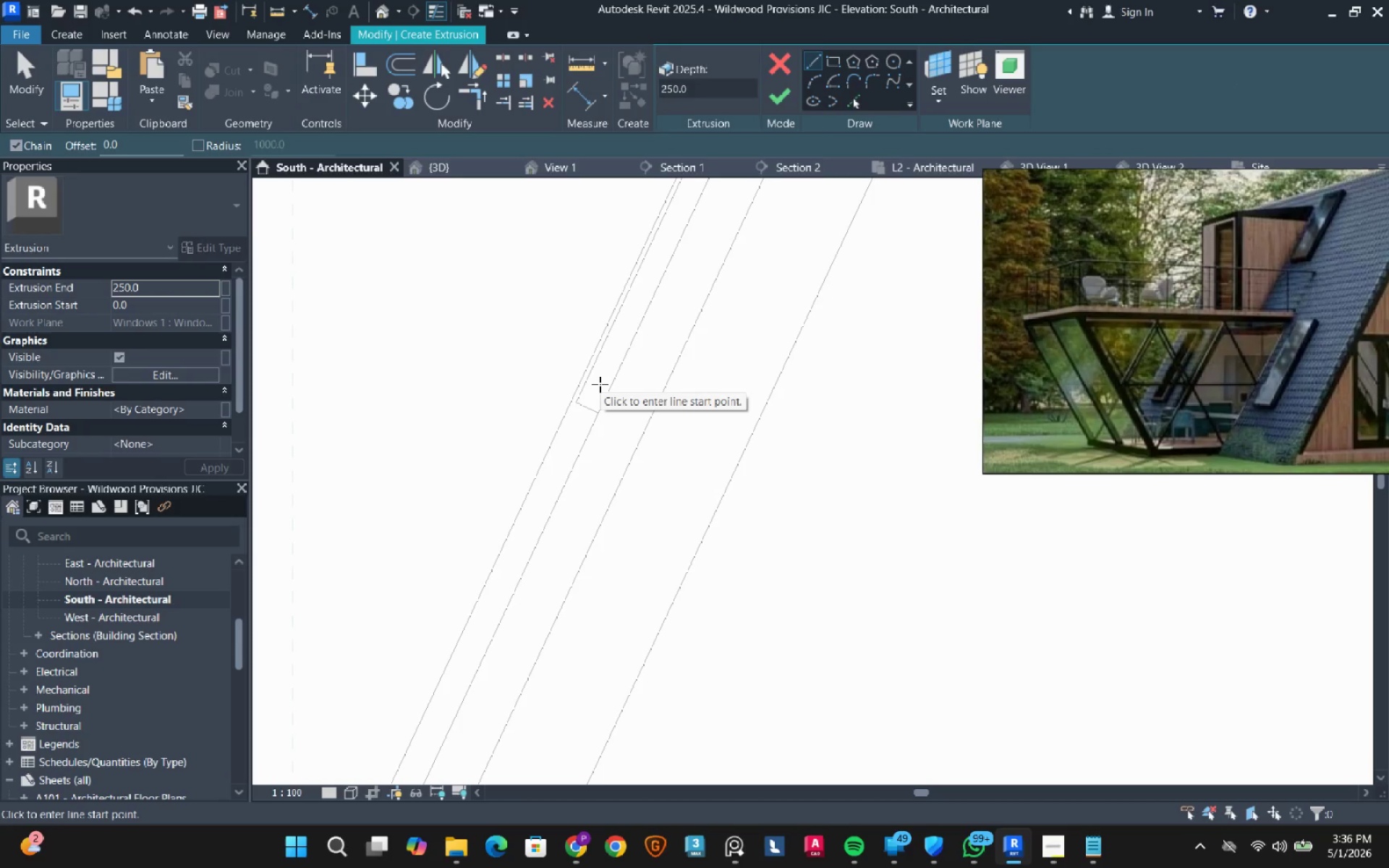 
wait(5.69)
 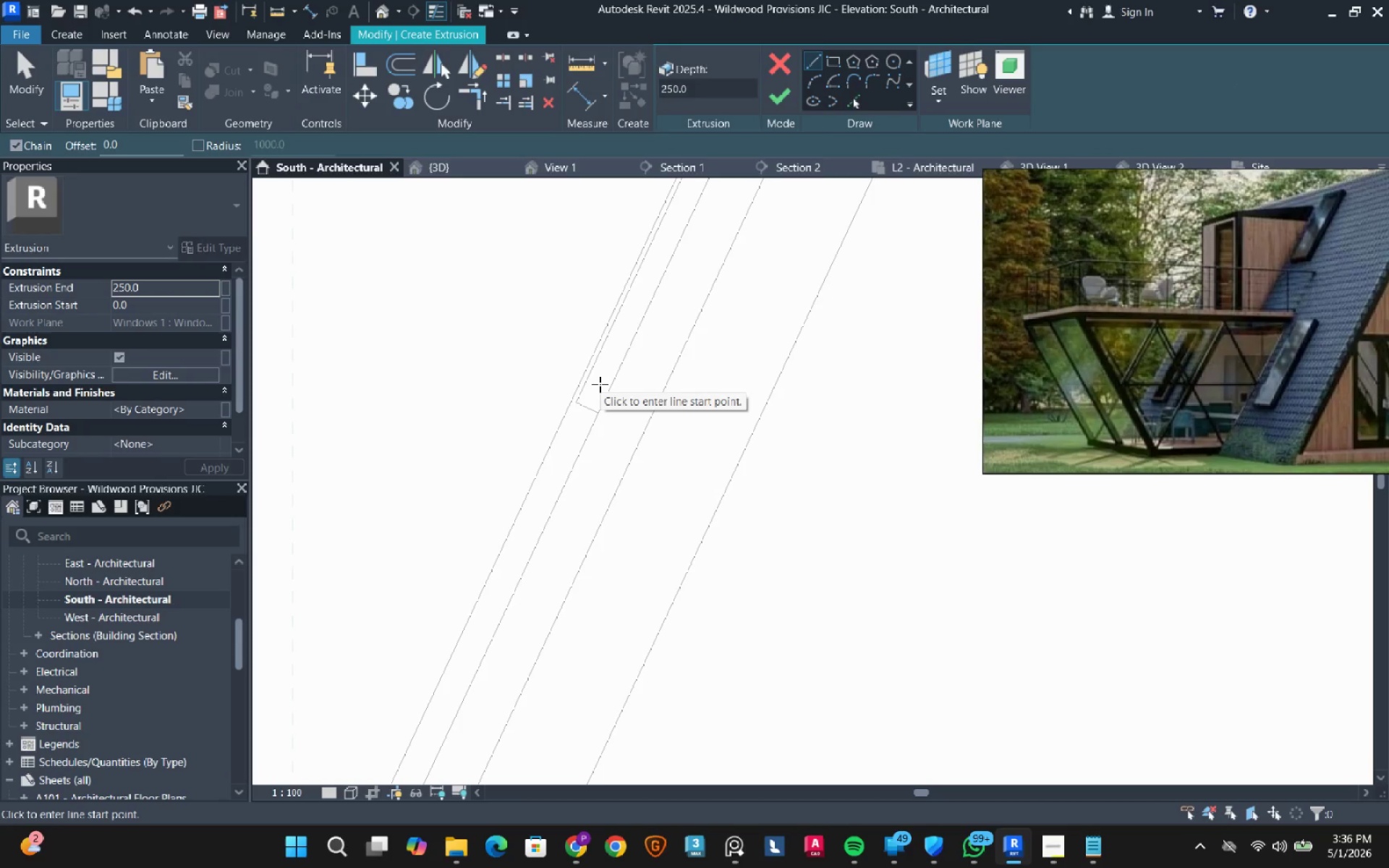 
left_click([794, 66])
 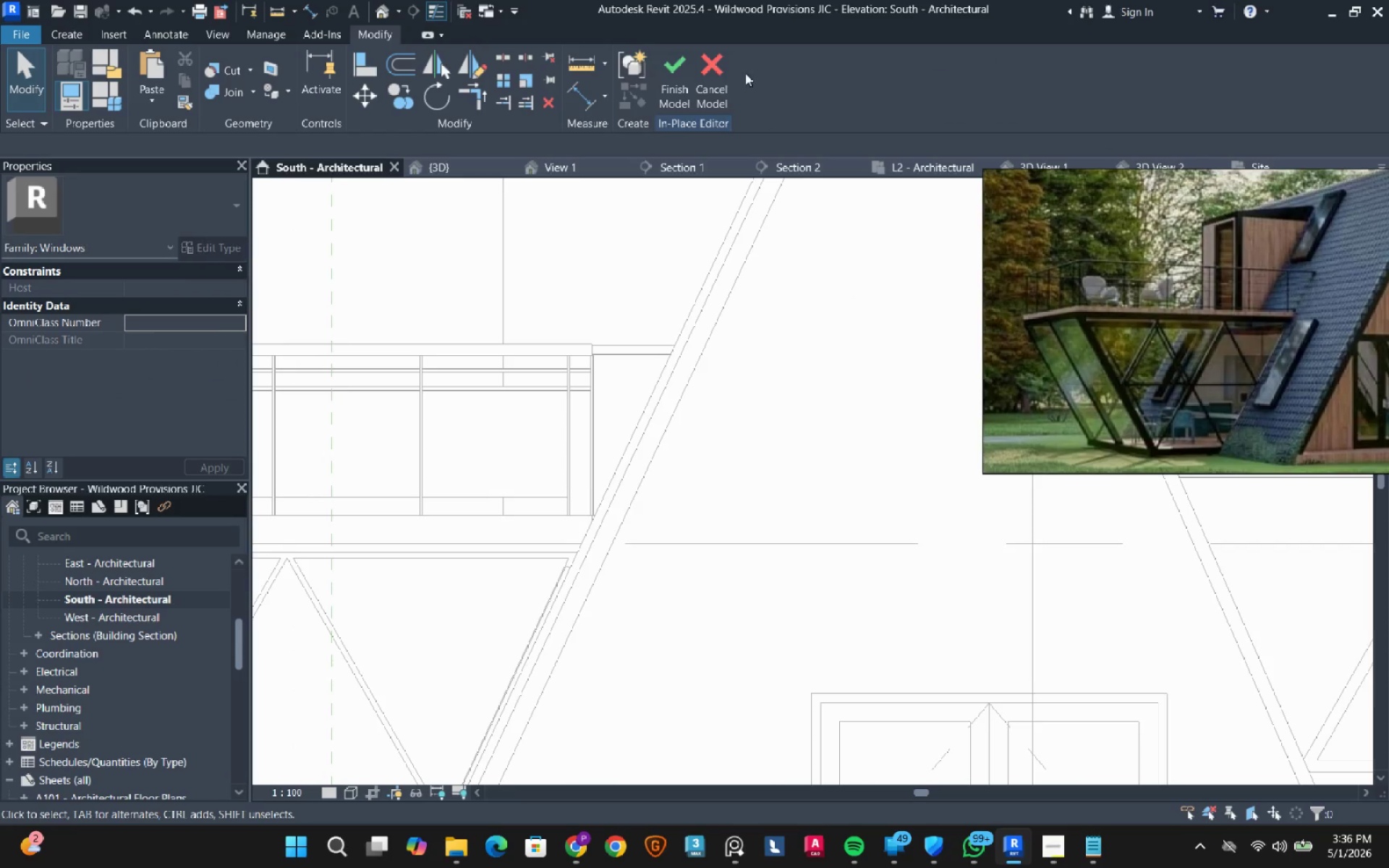 
left_click([731, 72])
 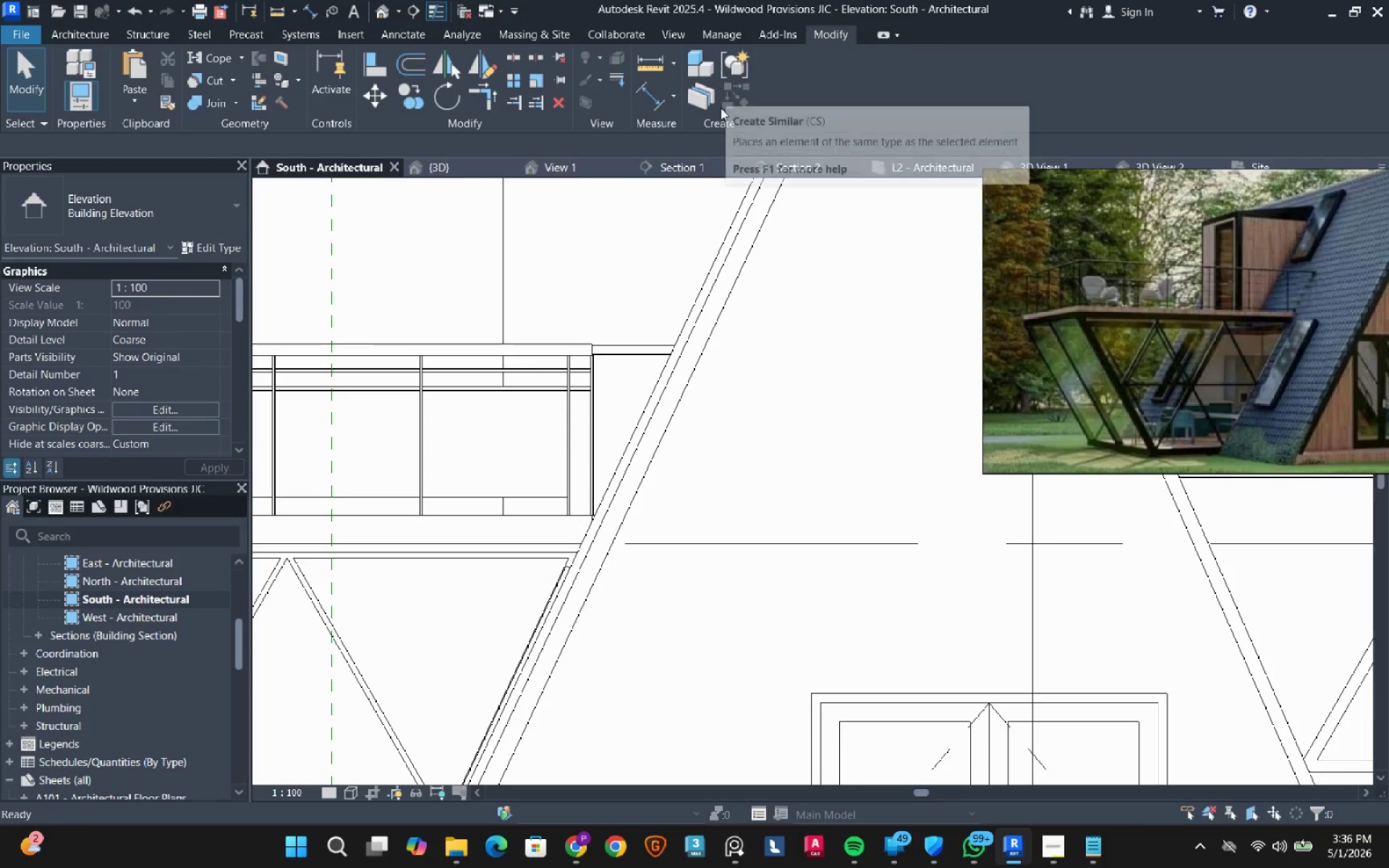 
key(Escape)
 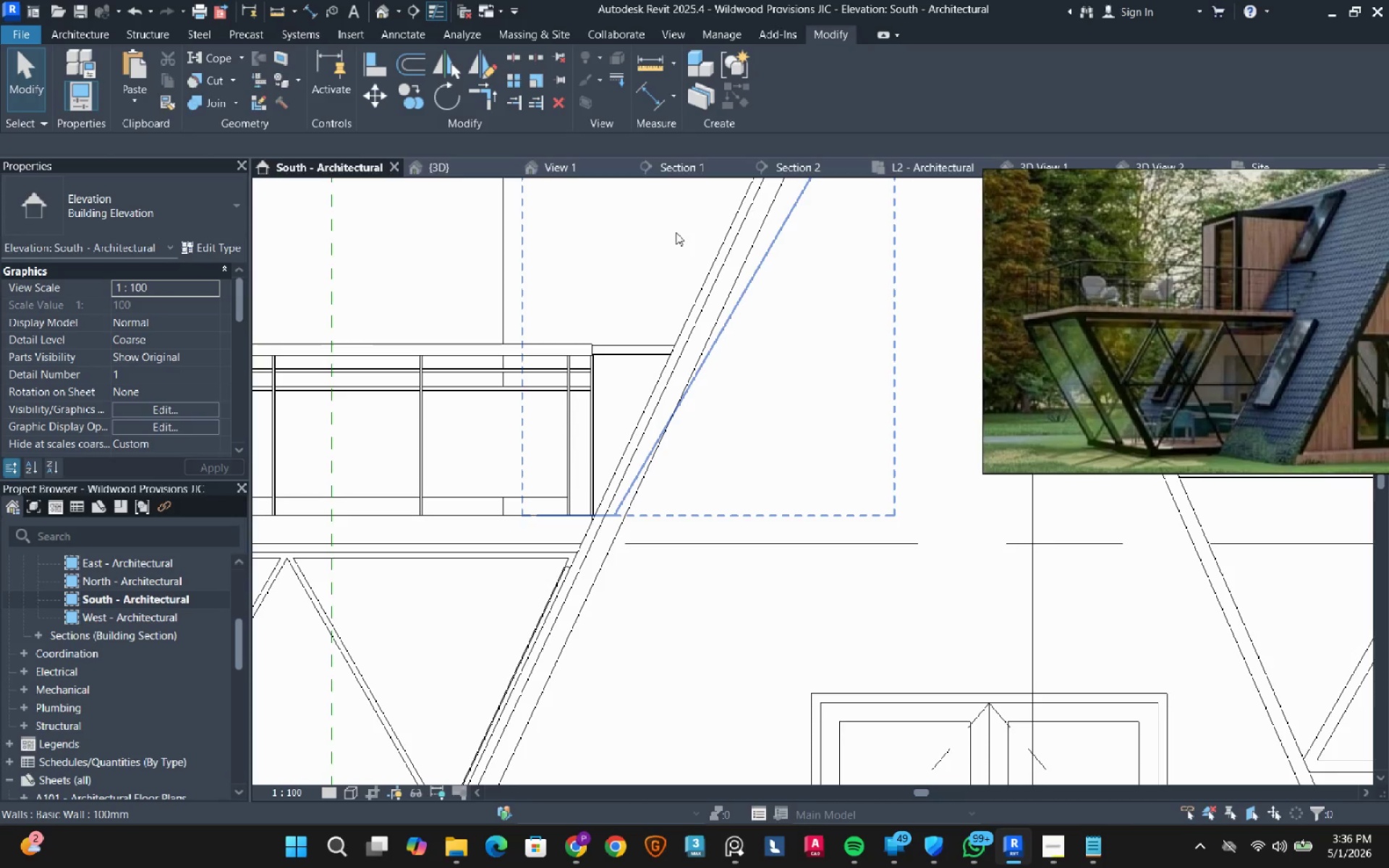 
key(Escape)
 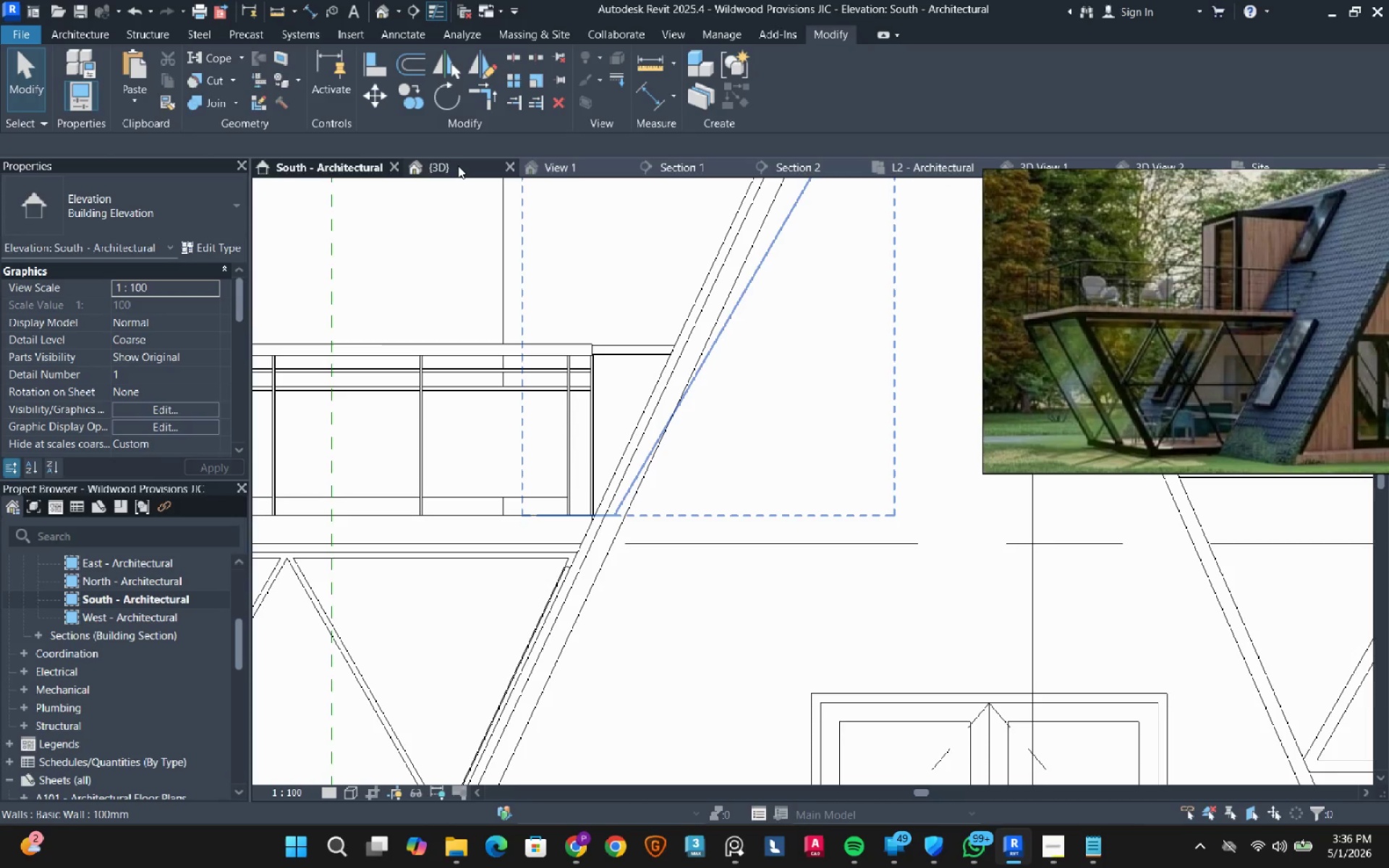 
left_click([458, 166])
 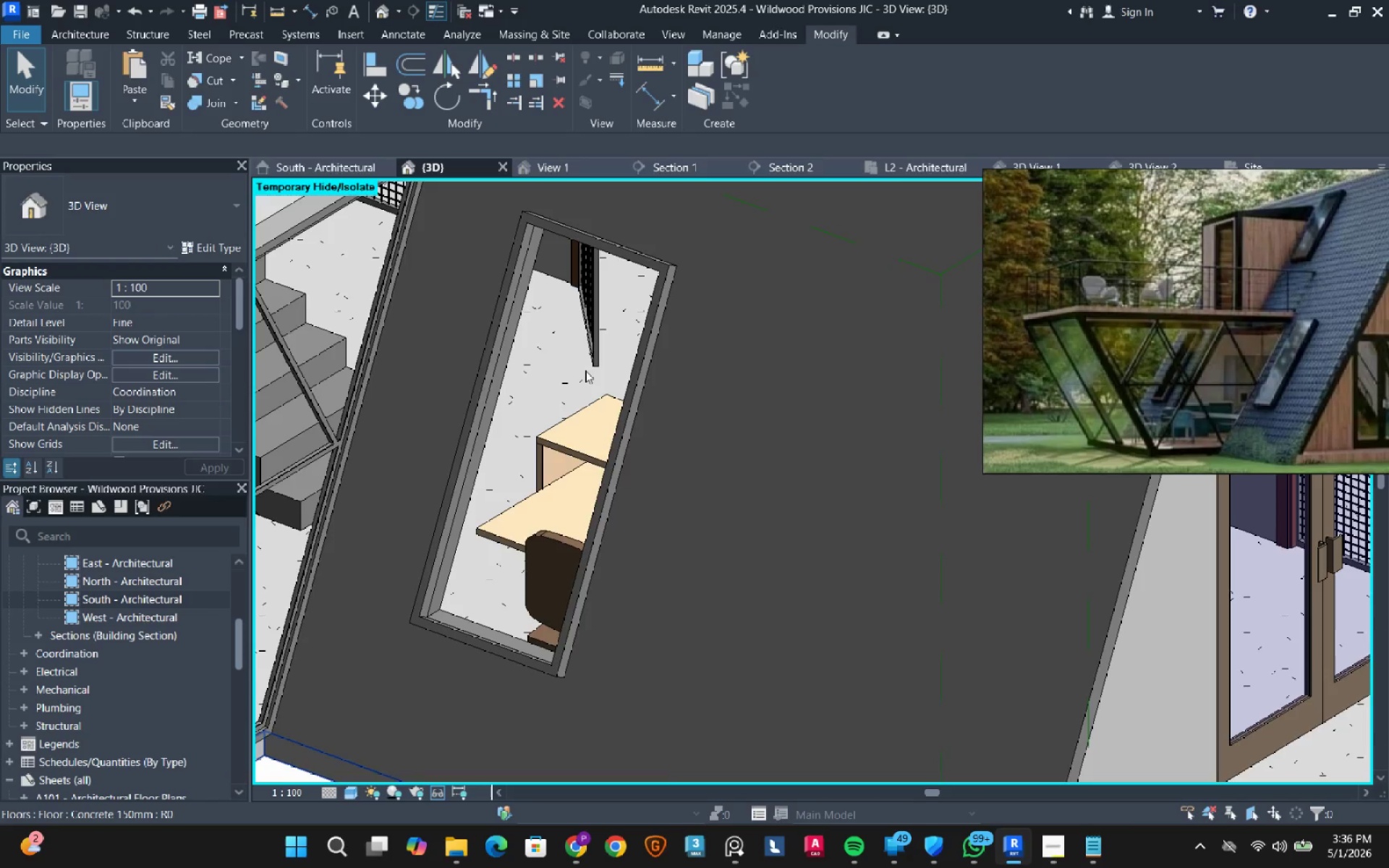 
scroll: coordinate [579, 380], scroll_direction: down, amount: 7.0
 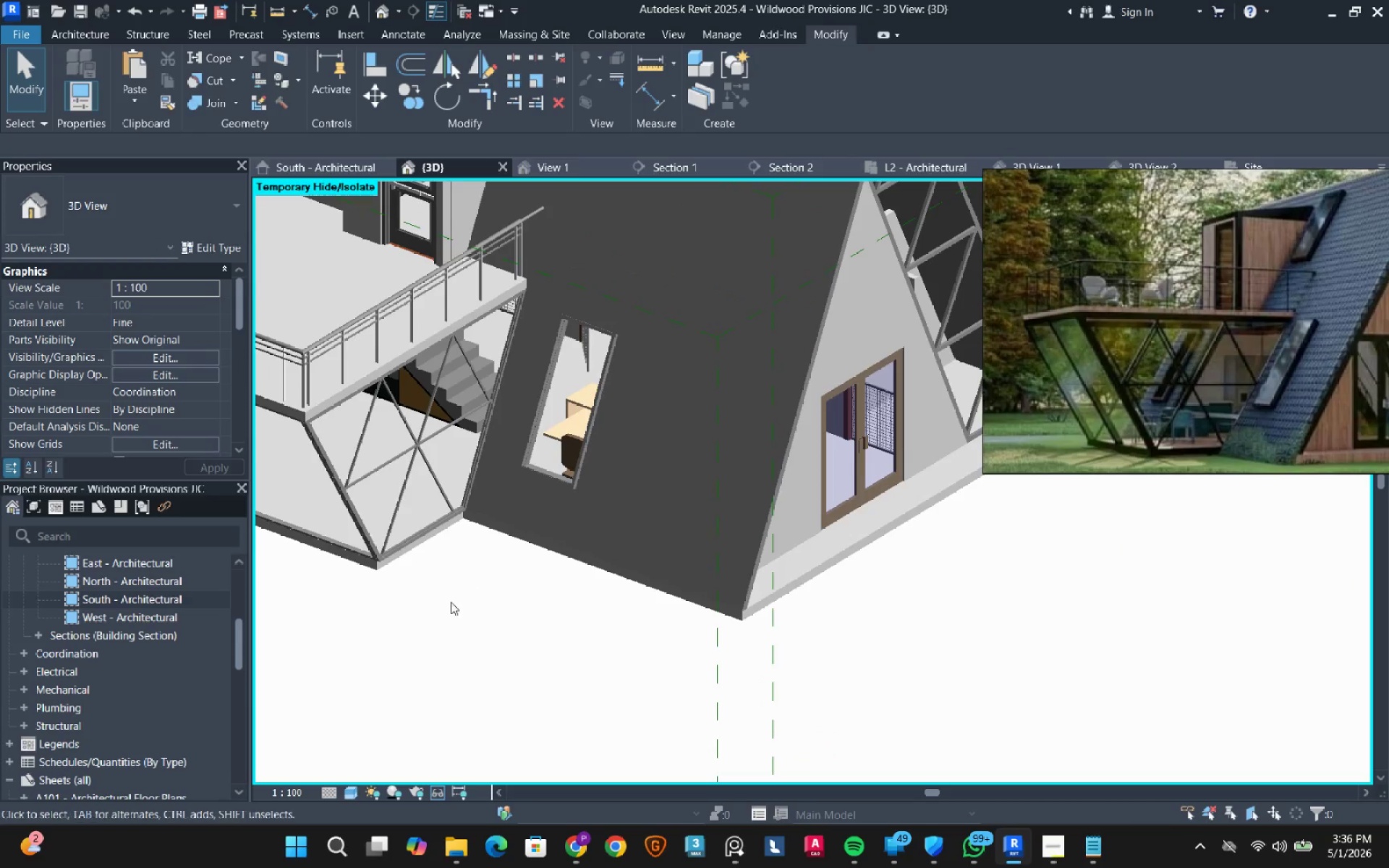 
left_click([443, 616])
 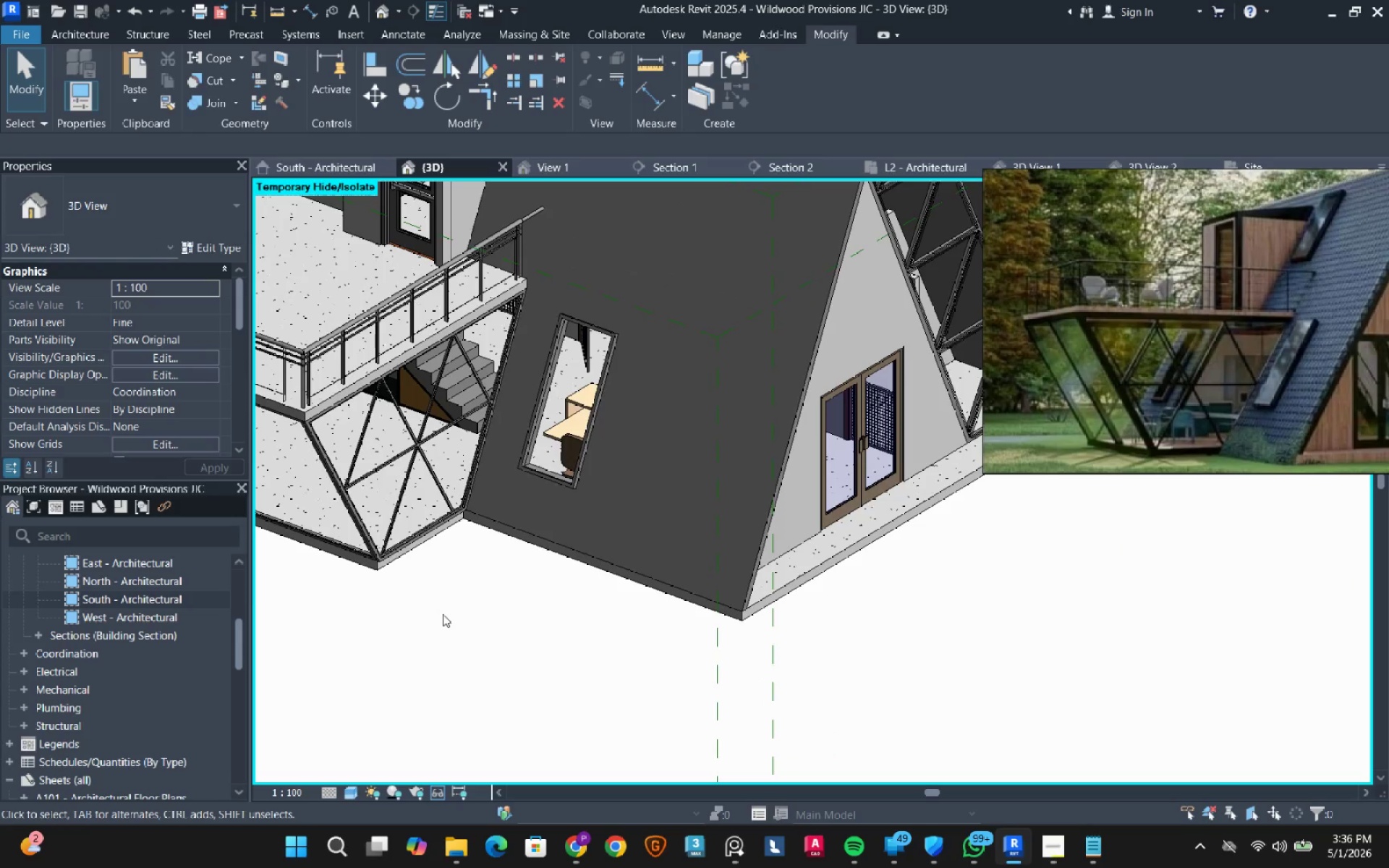 
hold_key(key=ShiftLeft, duration=2.64)
 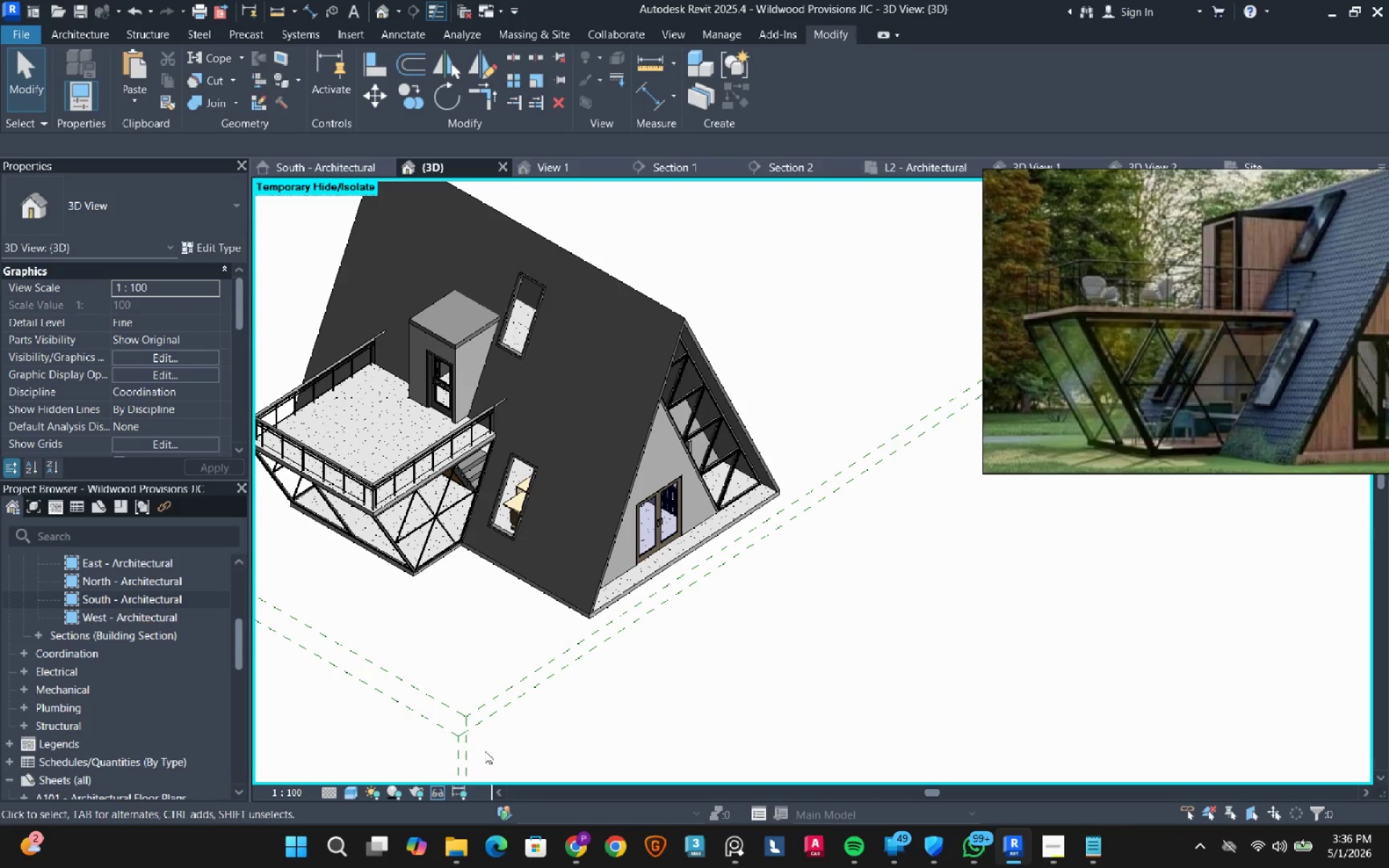 
scroll: coordinate [493, 549], scroll_direction: down, amount: 5.0
 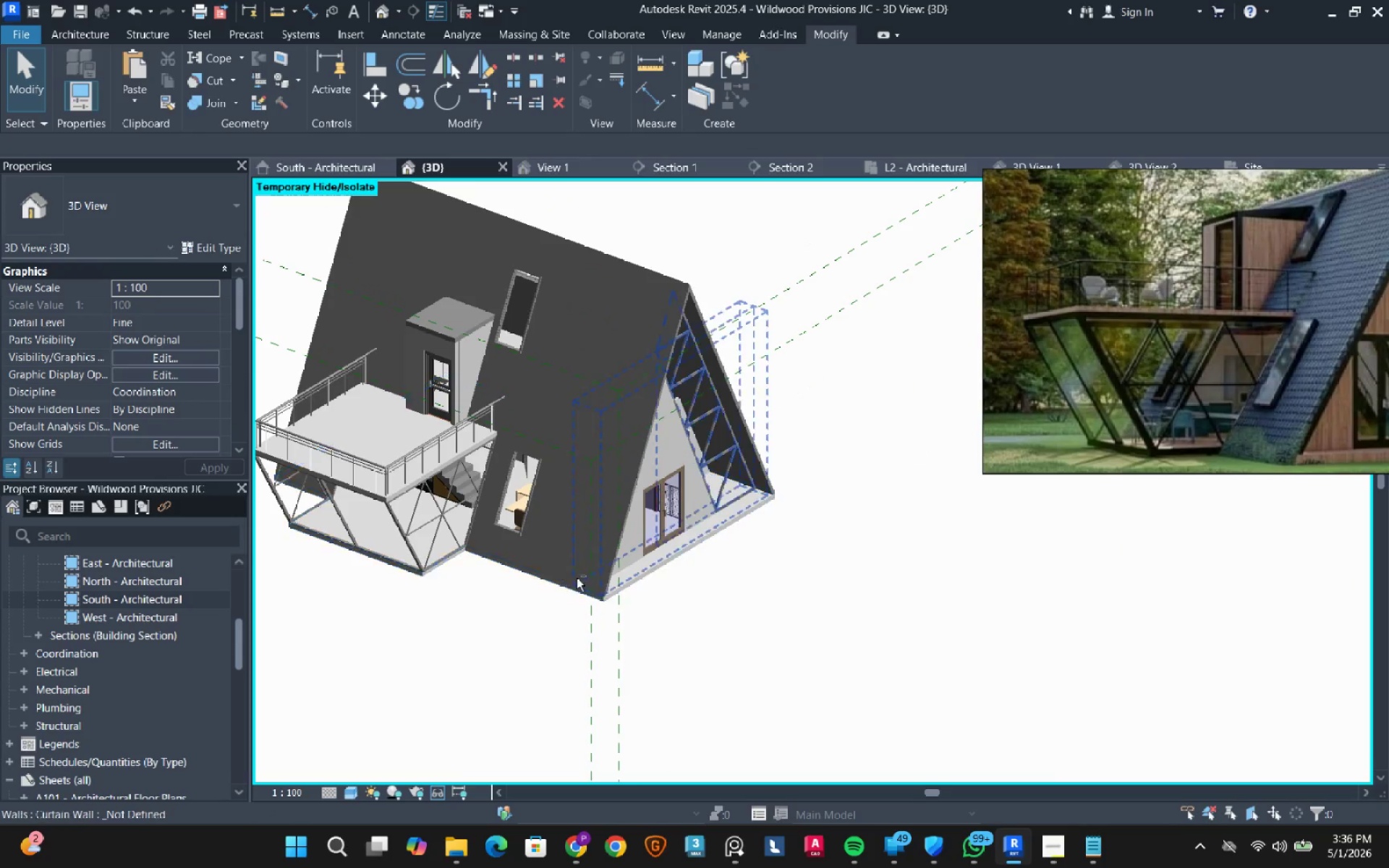 
double_click([493, 770])
 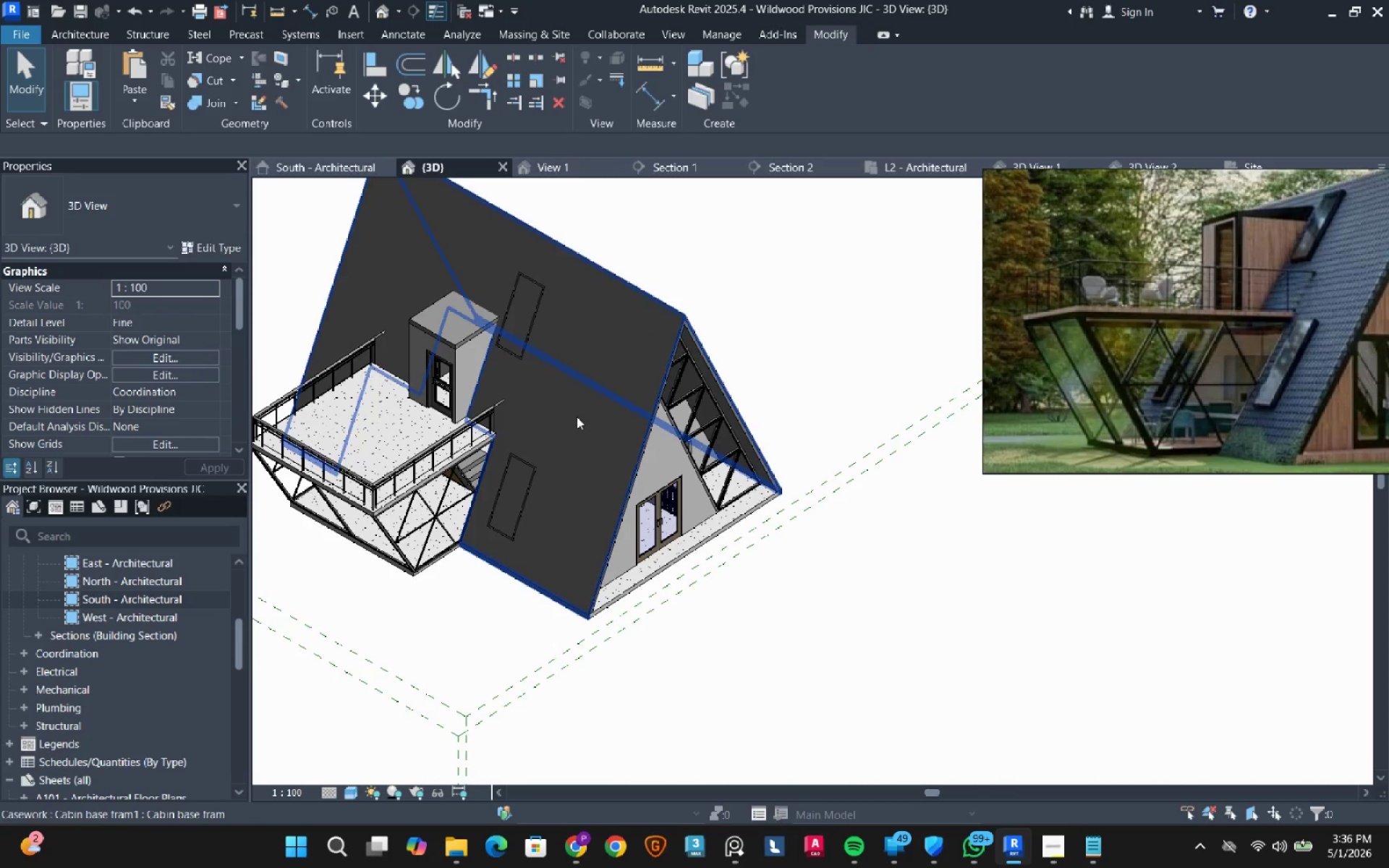 
scroll: coordinate [578, 626], scroll_direction: up, amount: 6.0
 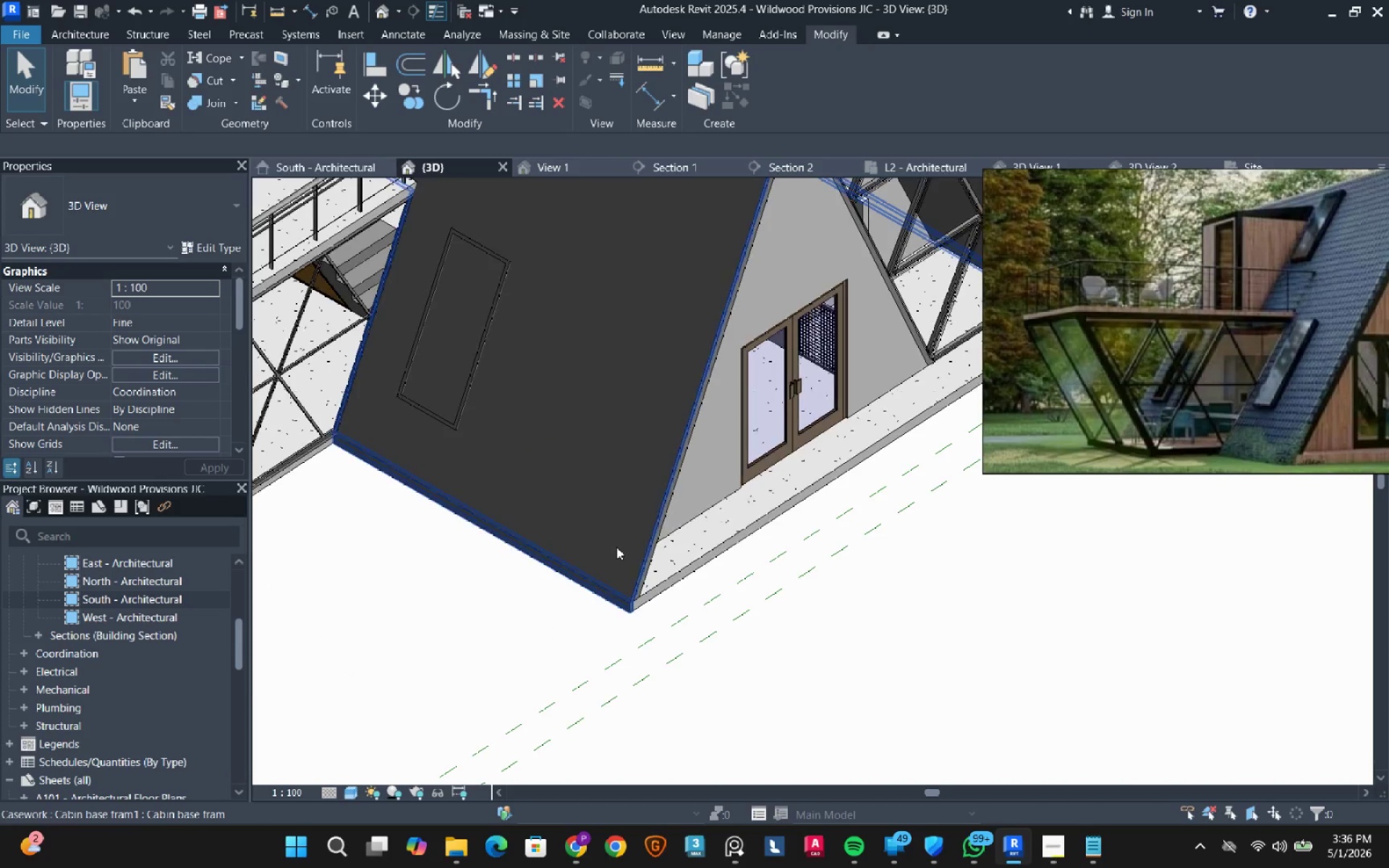 
left_click([616, 547])
 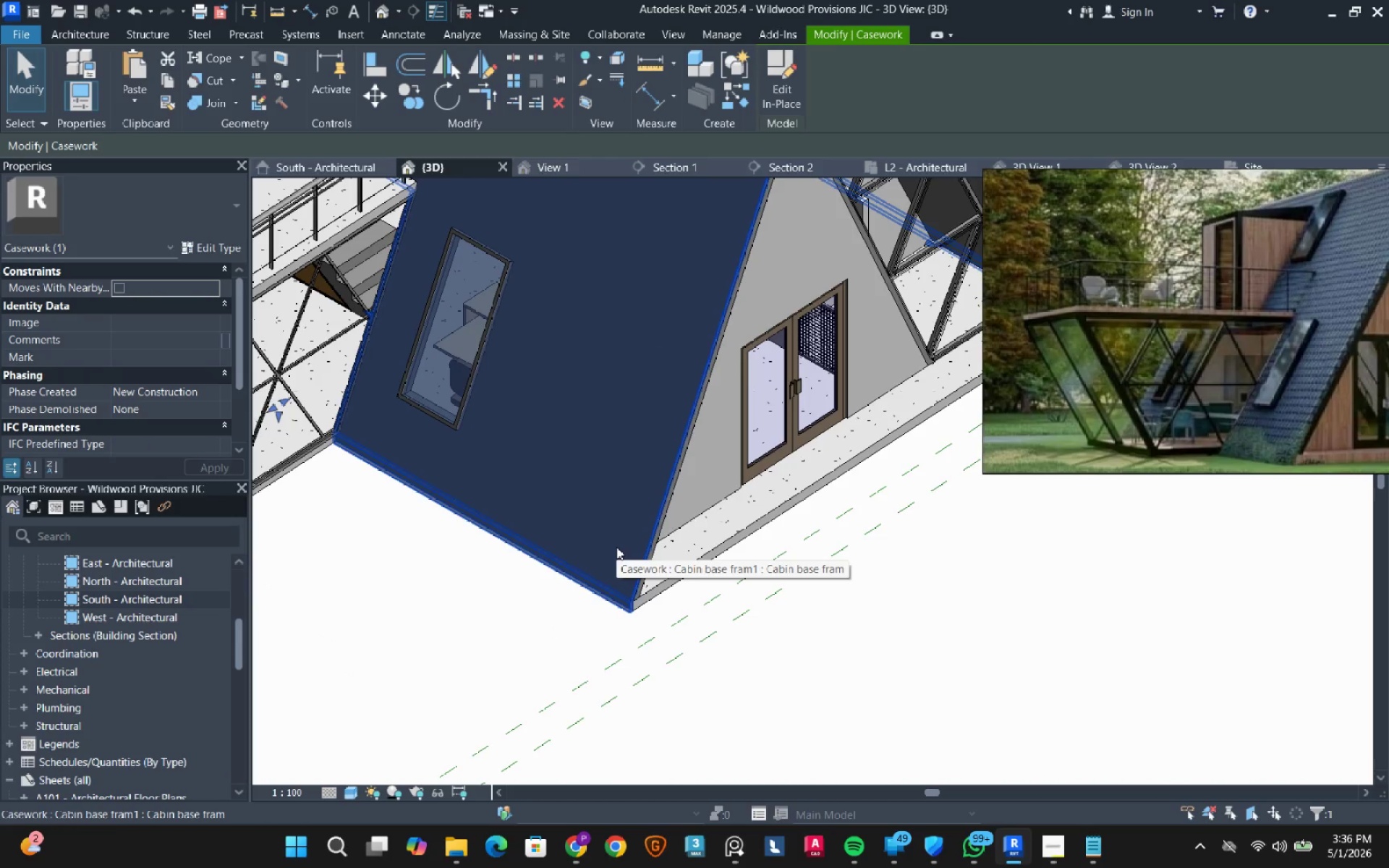 
type(de)
 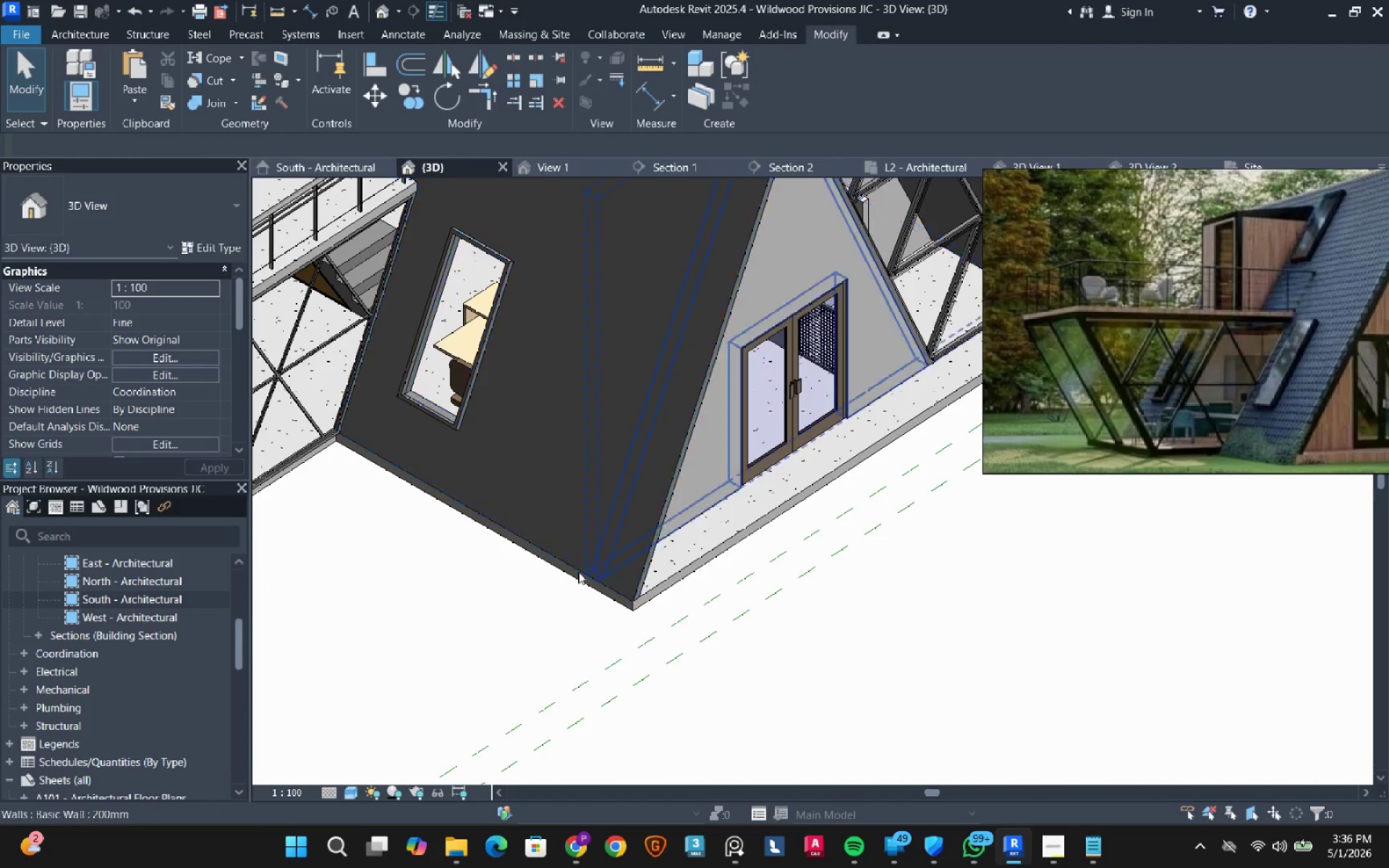 
scroll: coordinate [569, 589], scroll_direction: down, amount: 4.0
 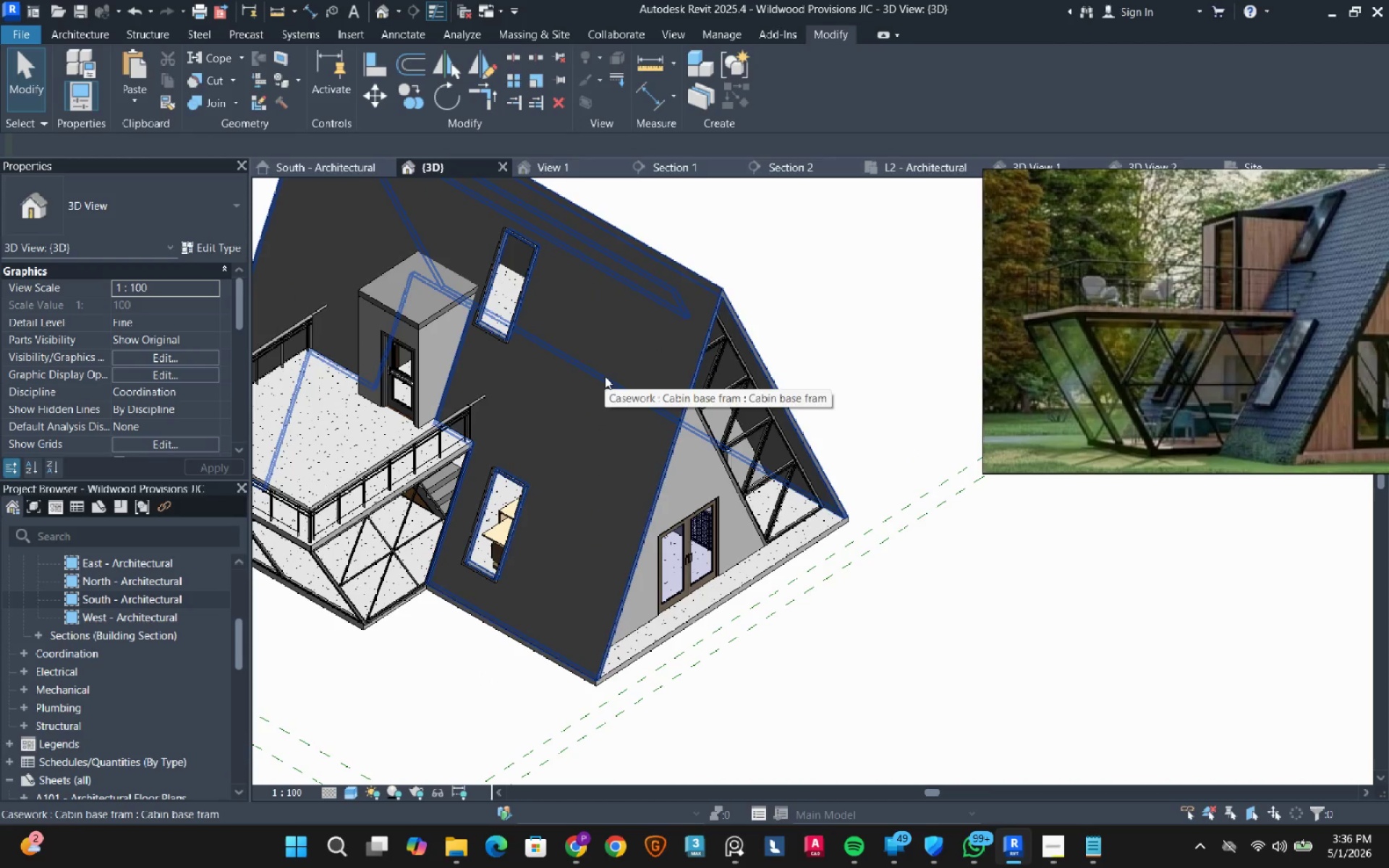 
left_click([605, 376])
 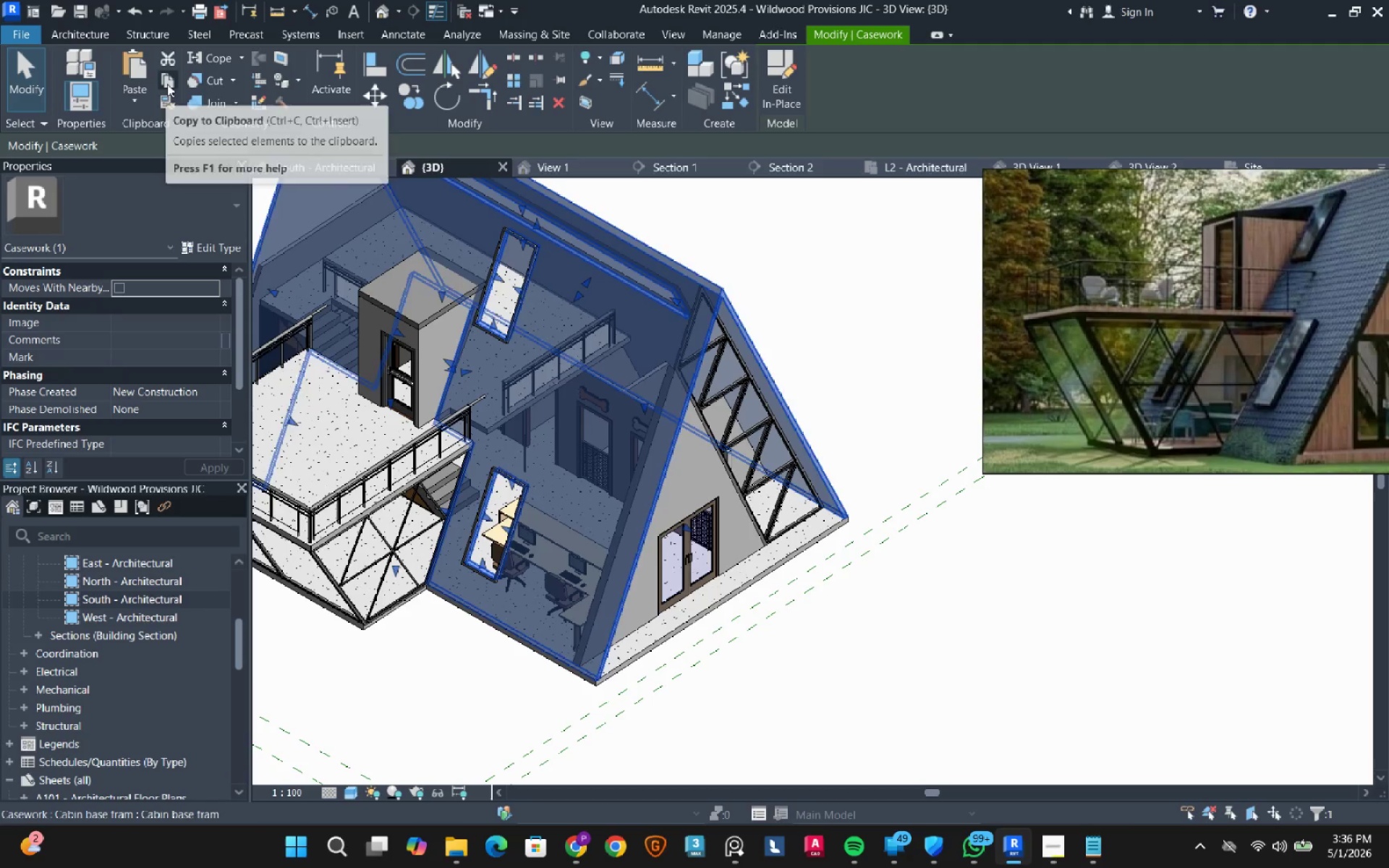 
double_click([150, 101])
 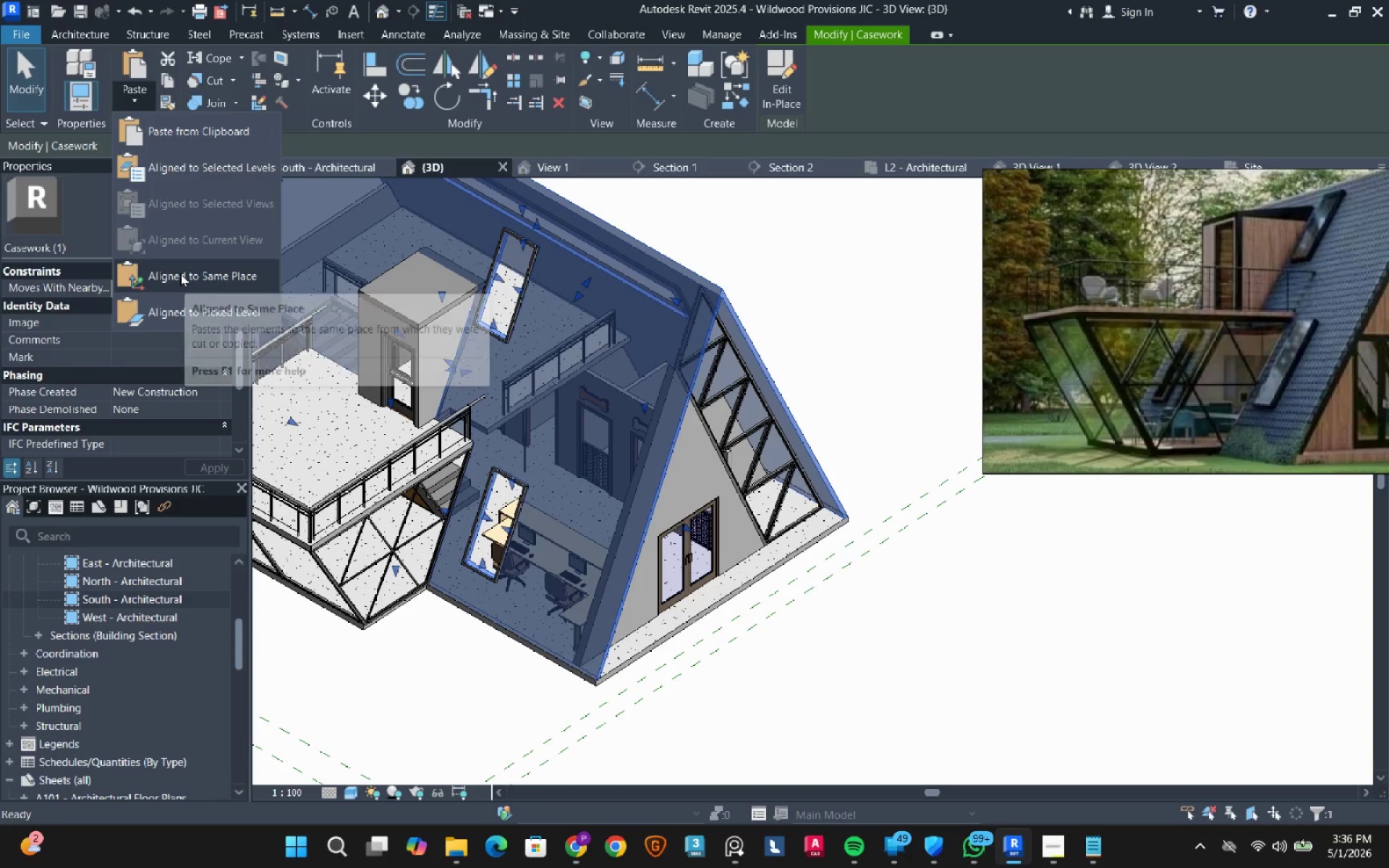 
left_click([180, 273])
 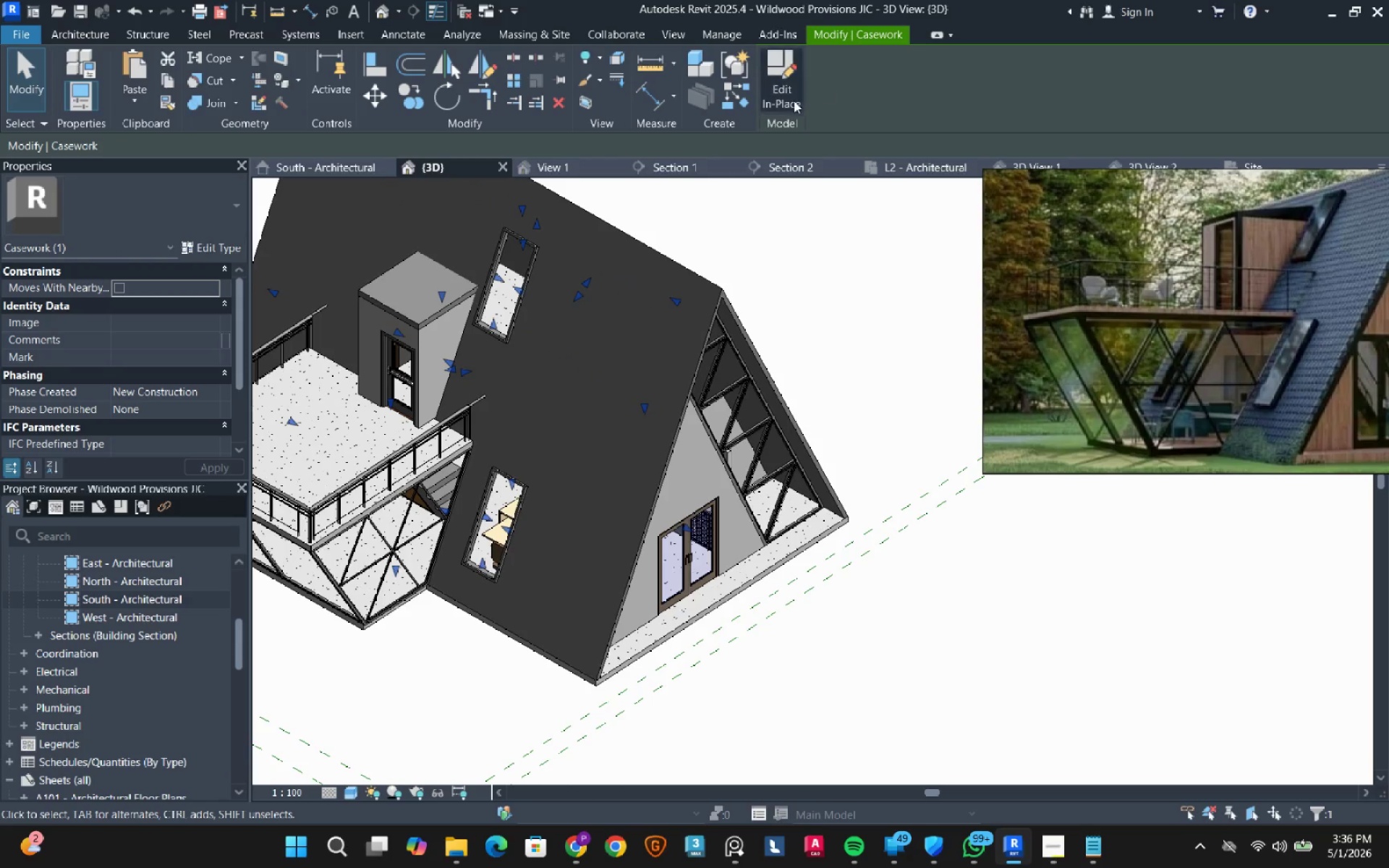 
left_click([772, 85])
 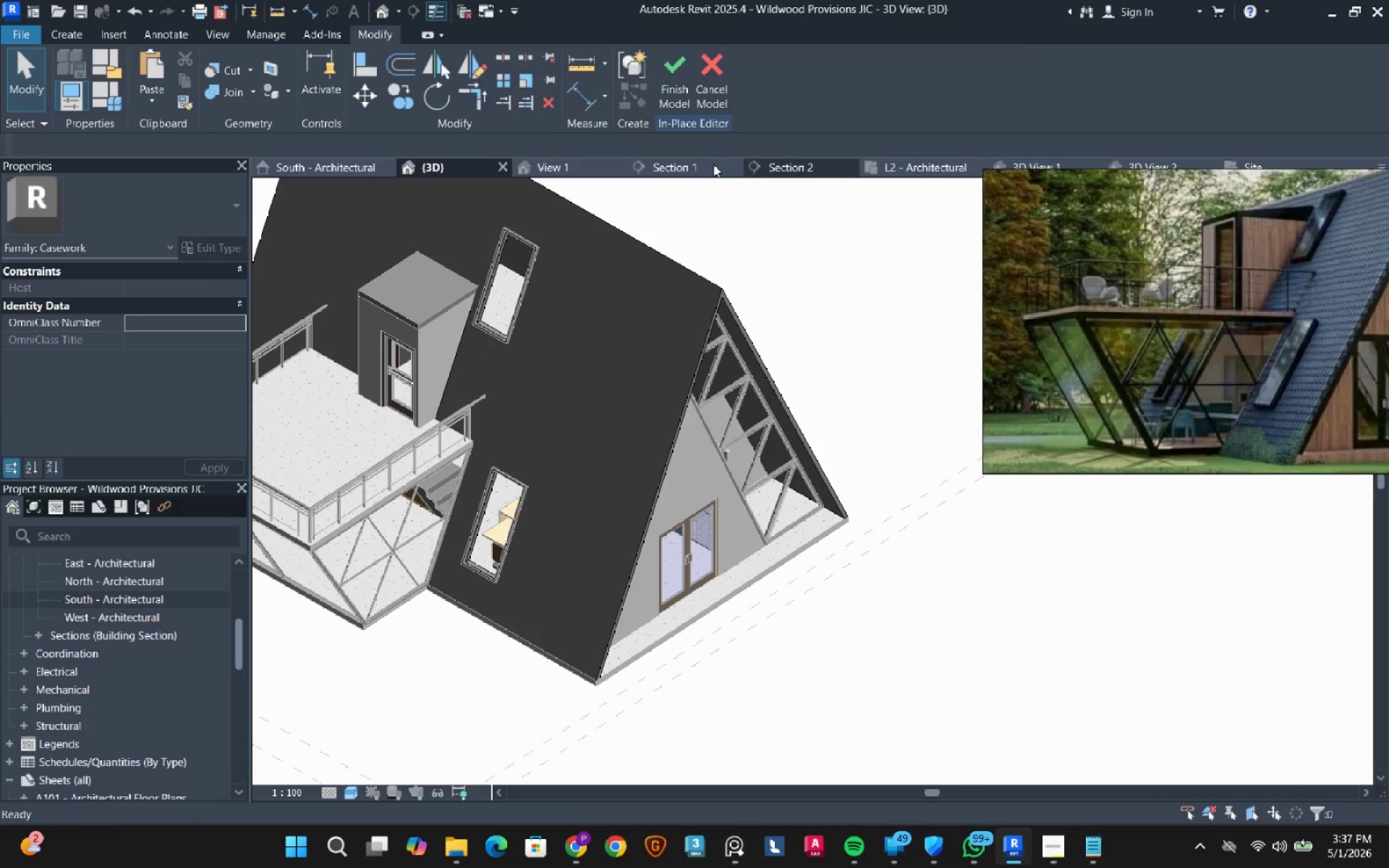 
wait(6.06)
 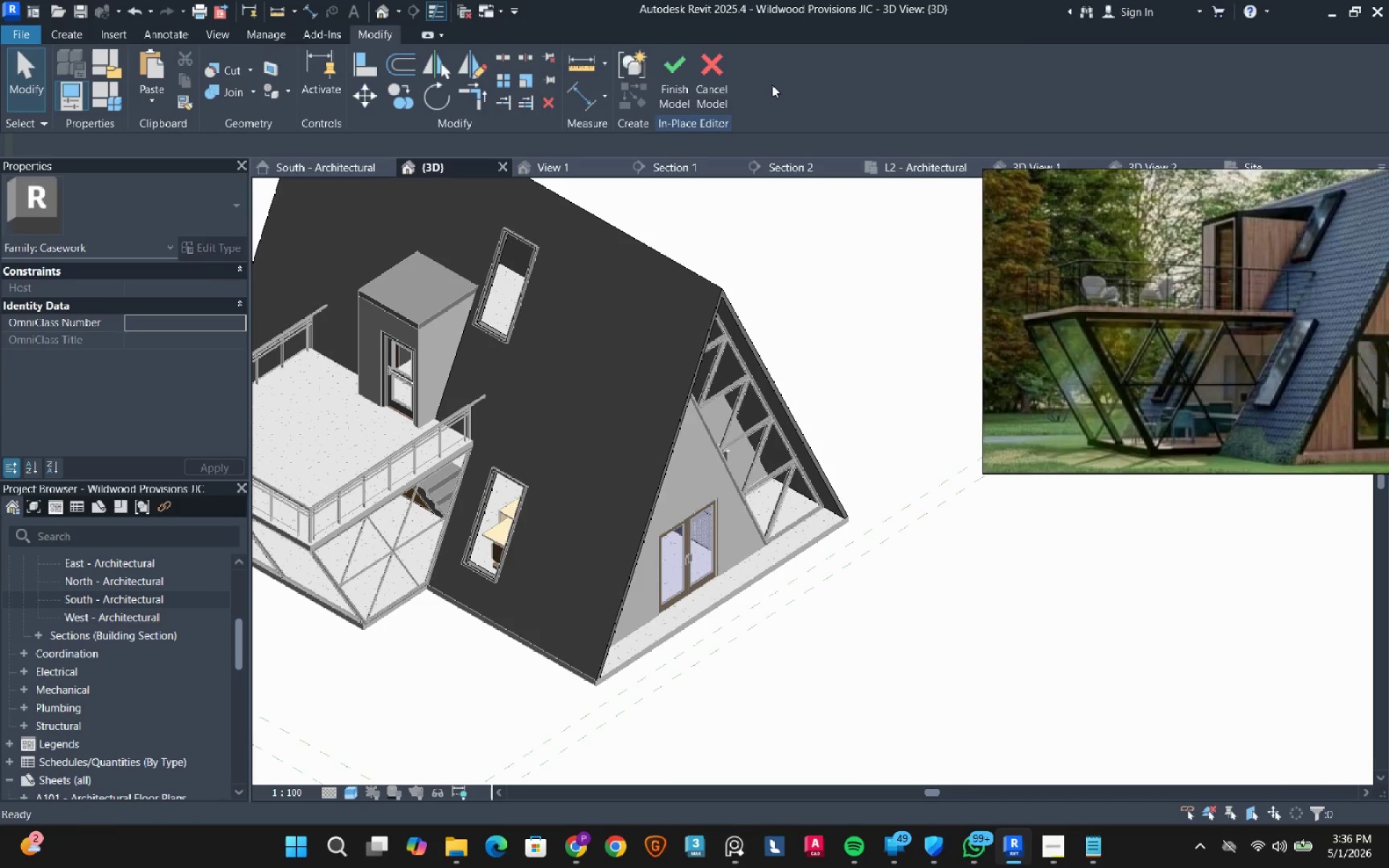 
left_click([331, 167])
 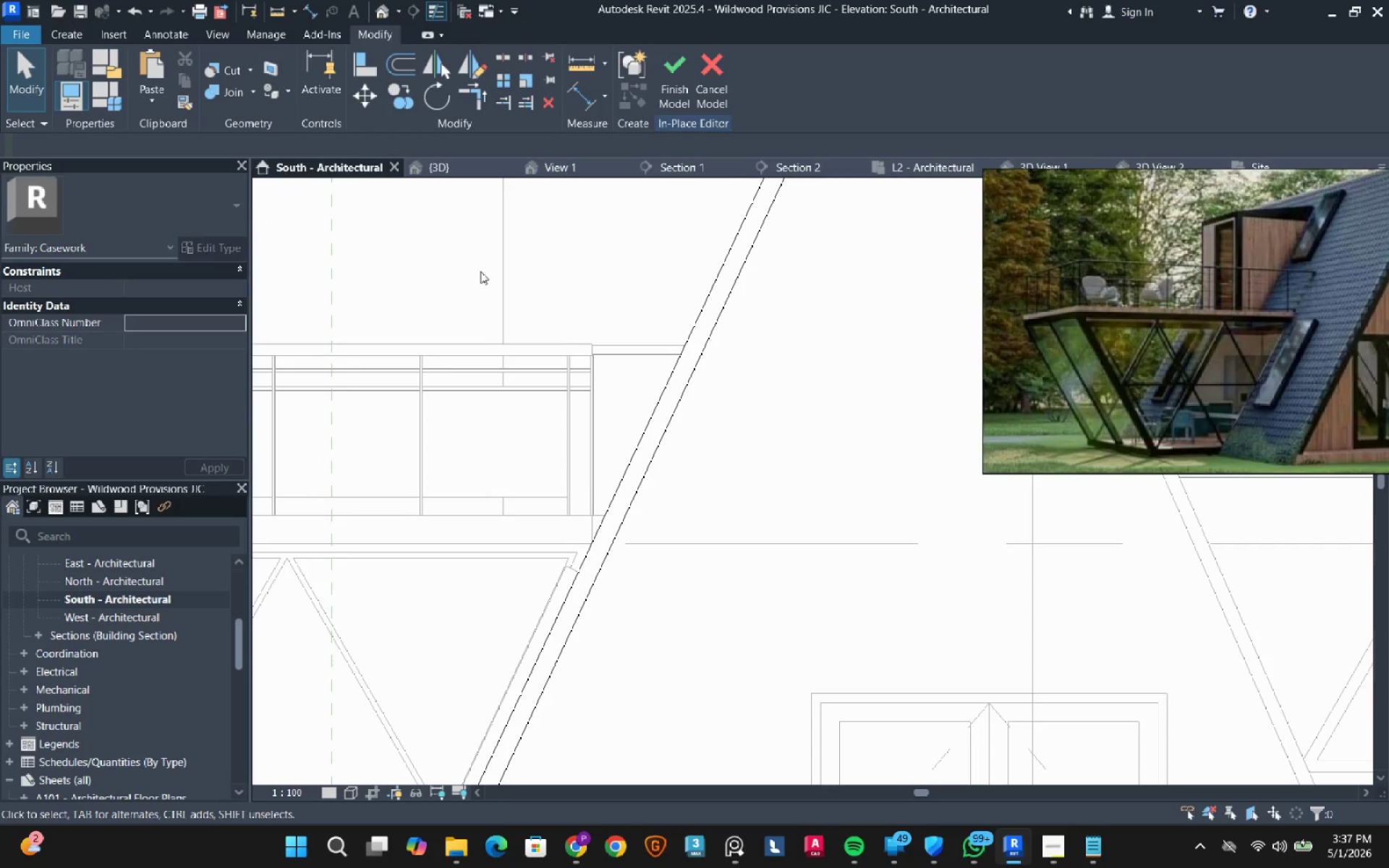 
scroll: coordinate [485, 315], scroll_direction: down, amount: 8.0
 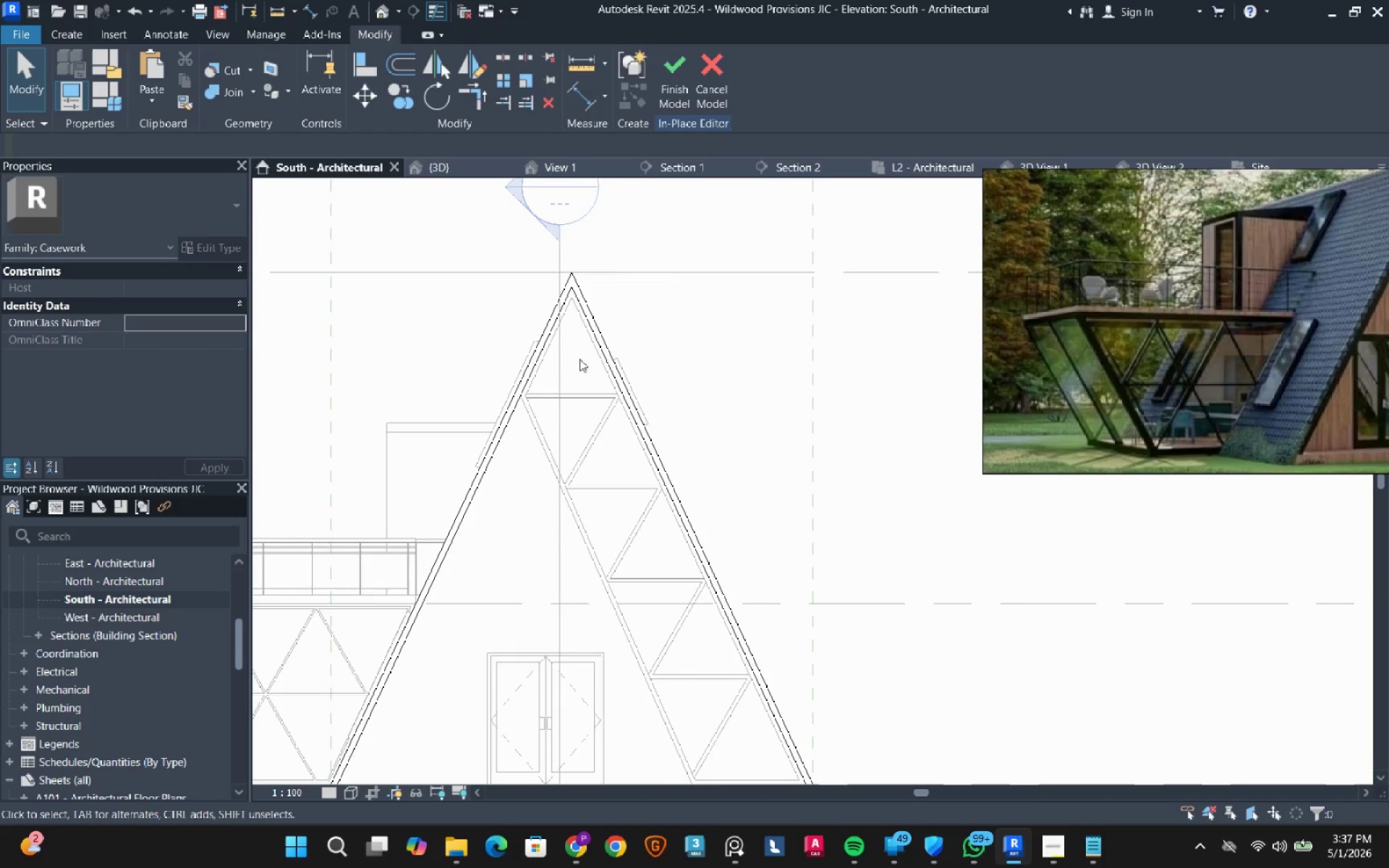 
scroll: coordinate [576, 318], scroll_direction: up, amount: 4.0
 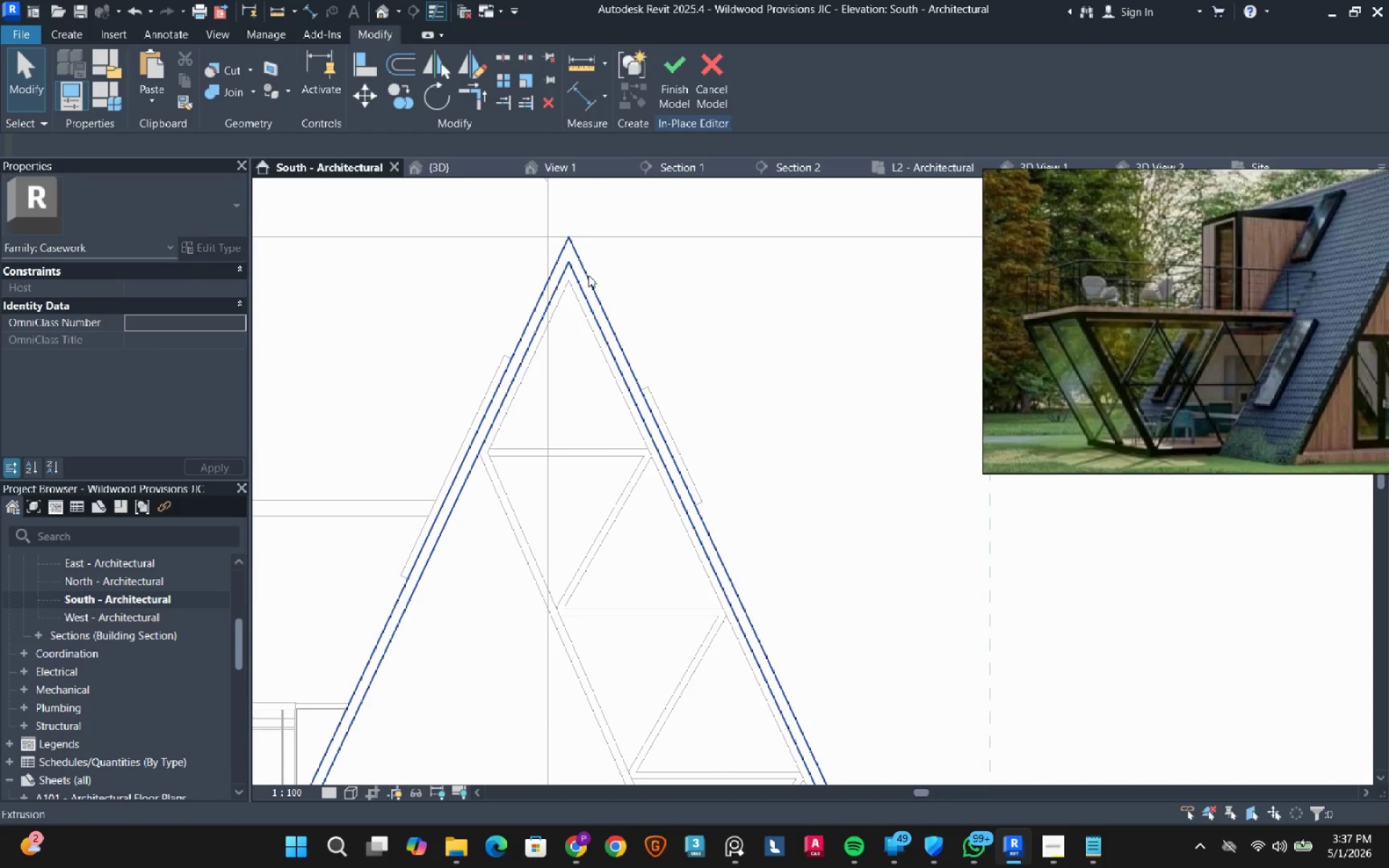 
left_click([588, 275])
 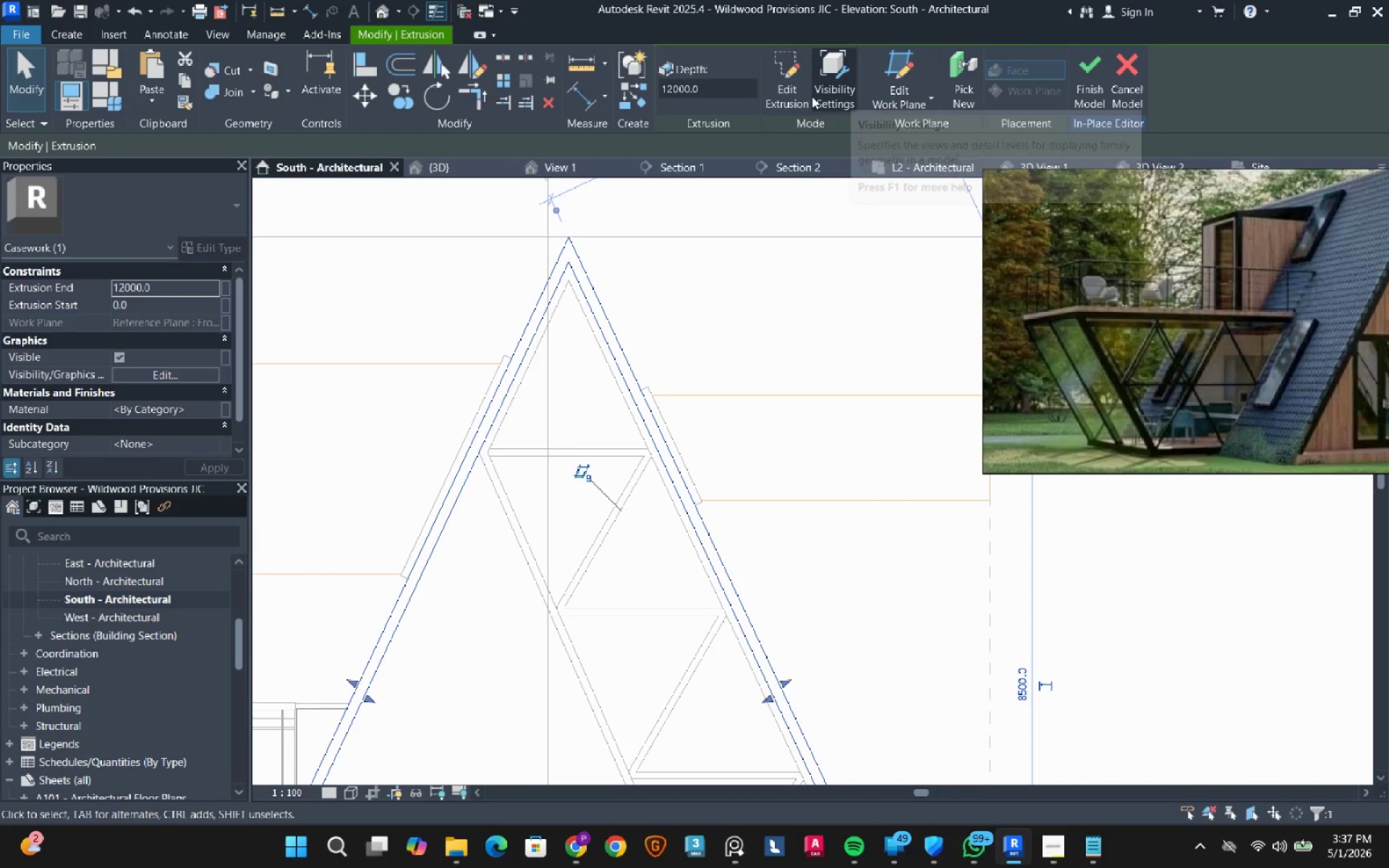 
left_click([784, 88])
 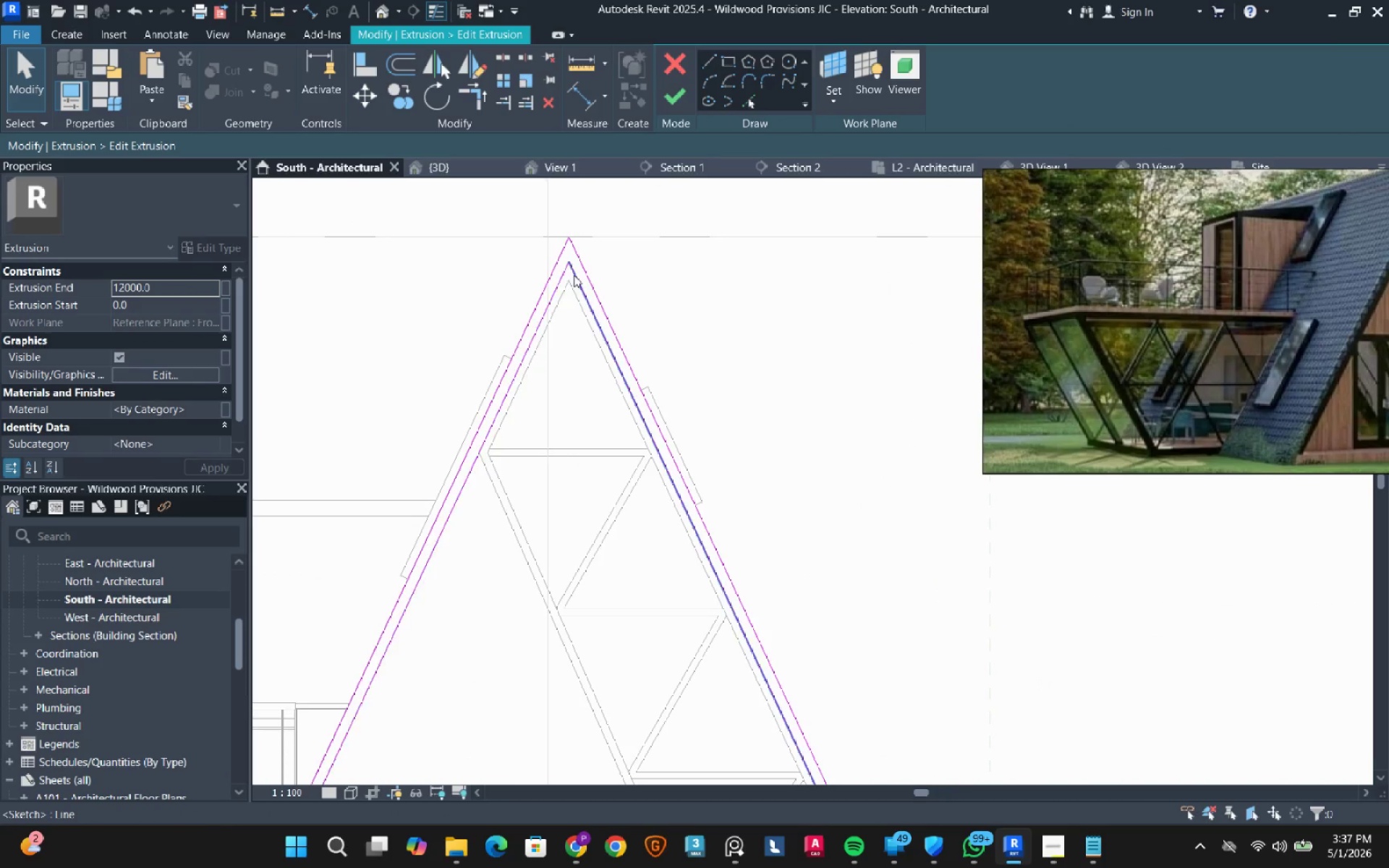 
key(Tab)
 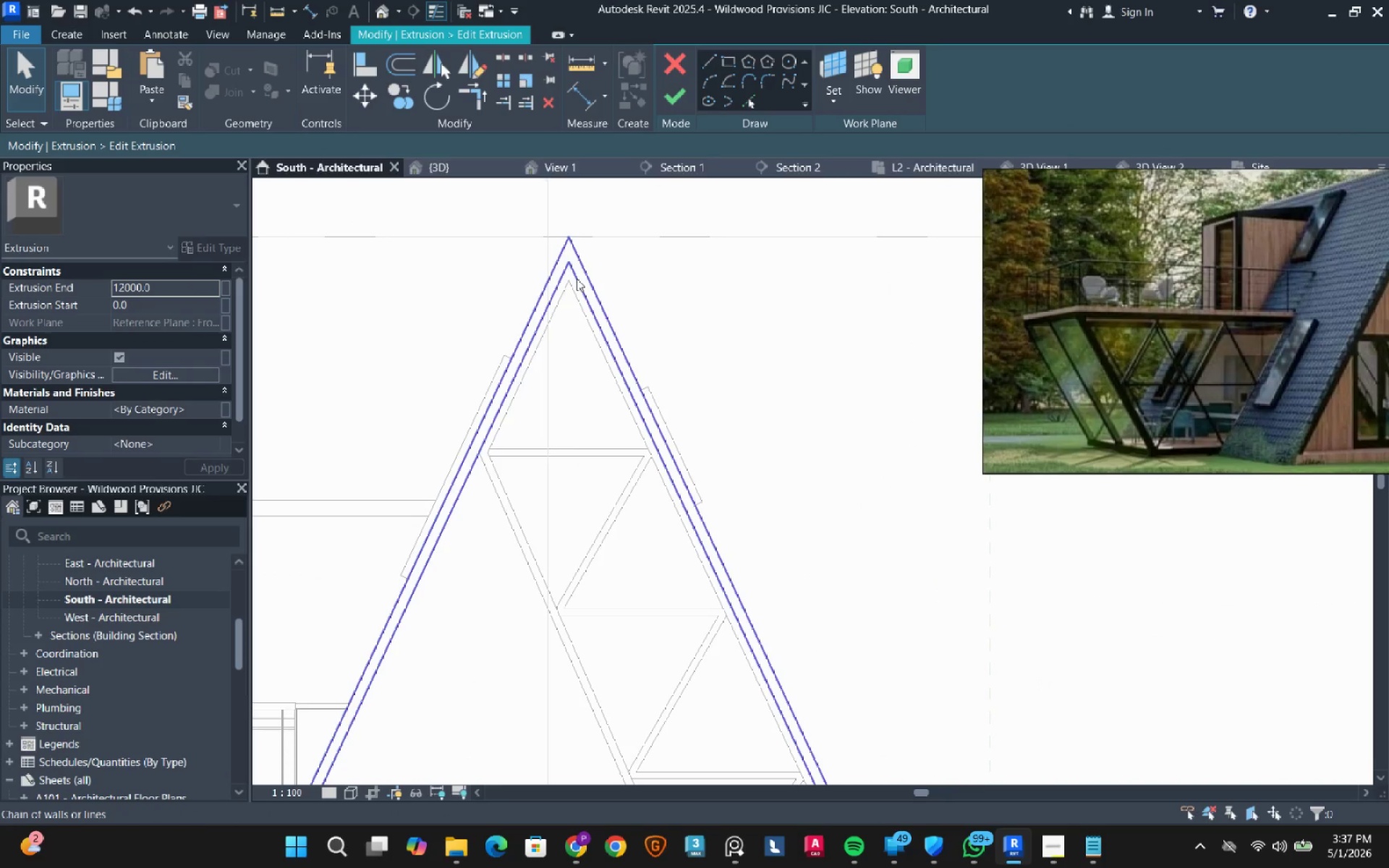 
left_click([577, 278])
 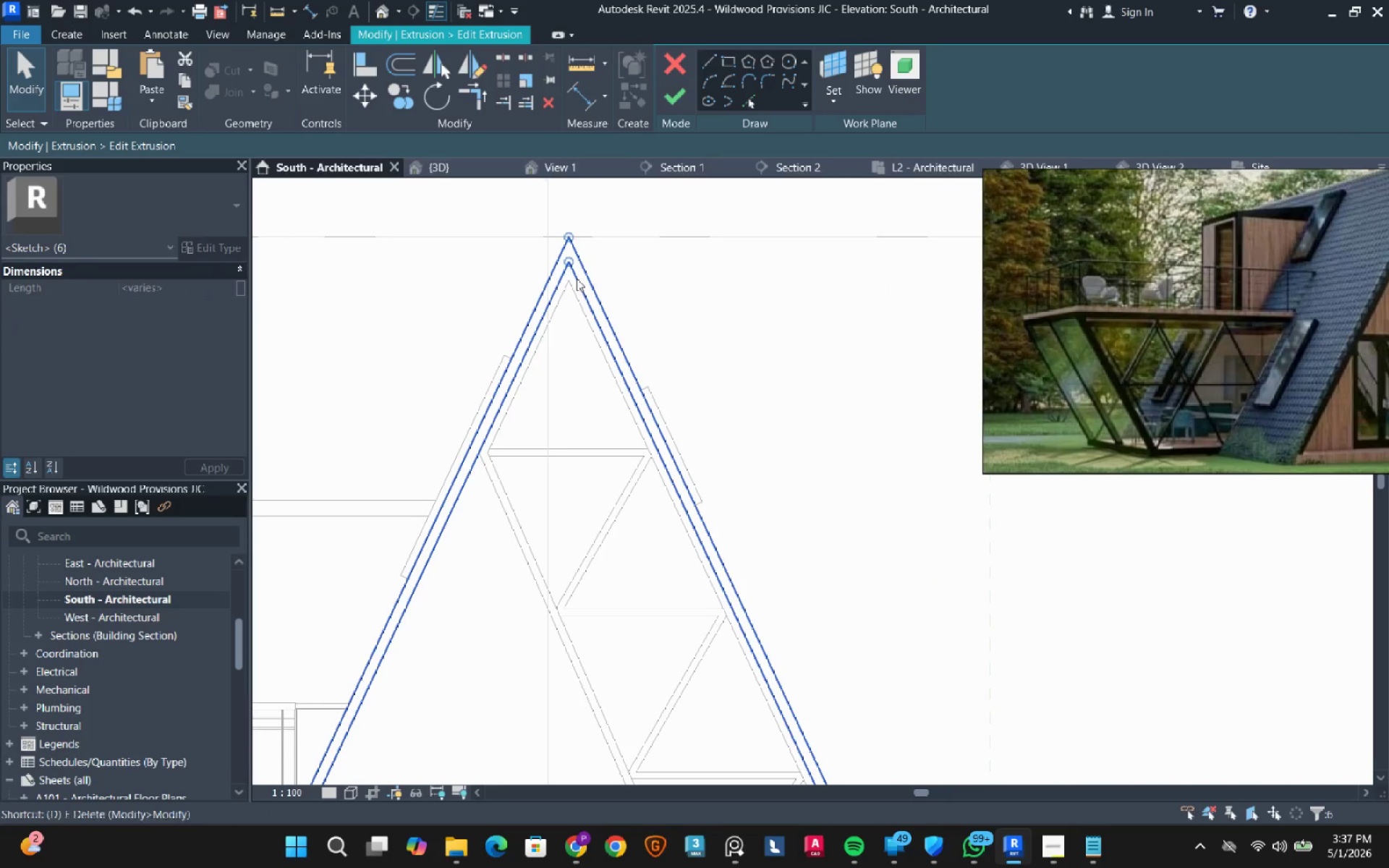 
type(de)
 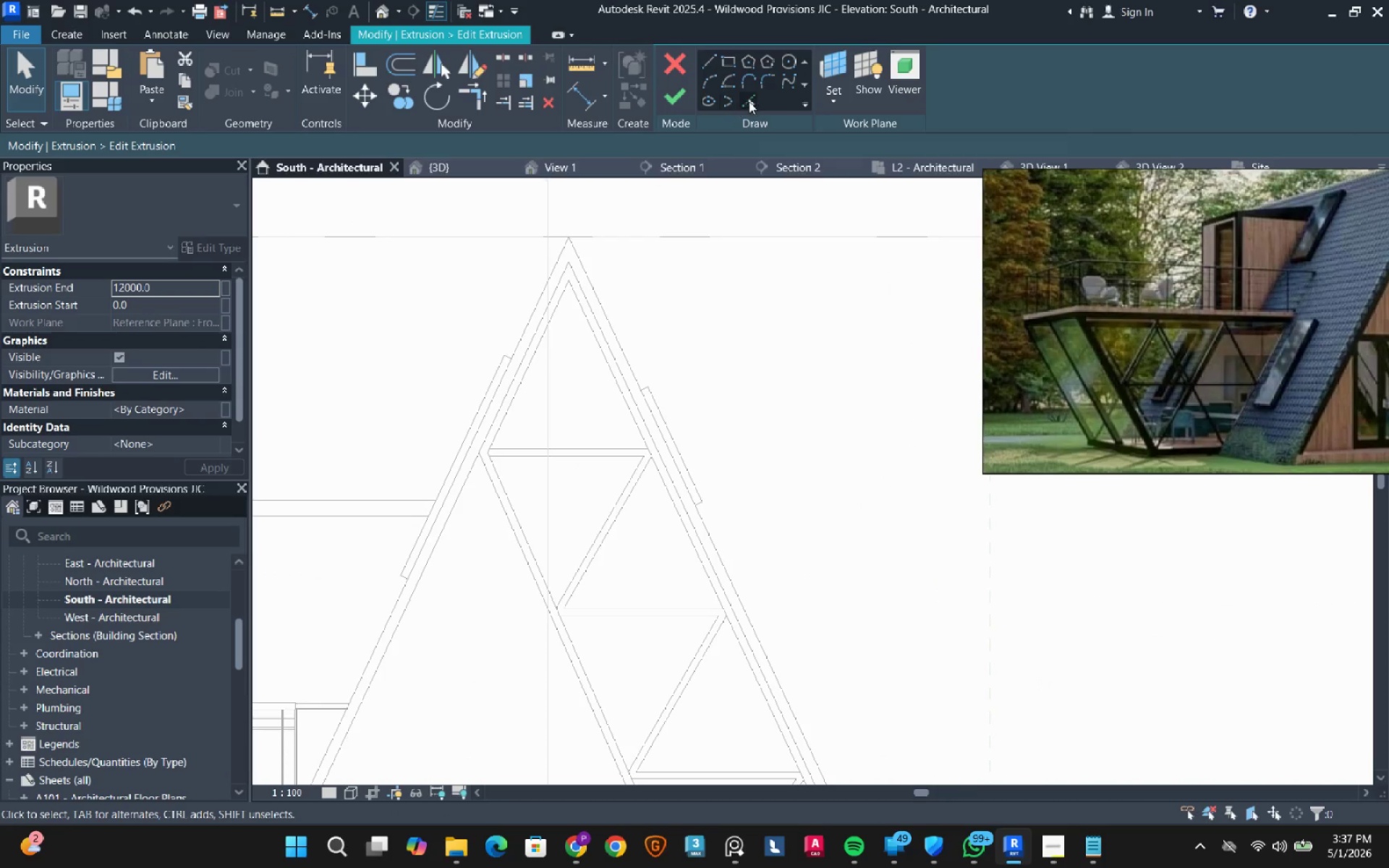 
left_click([755, 106])
 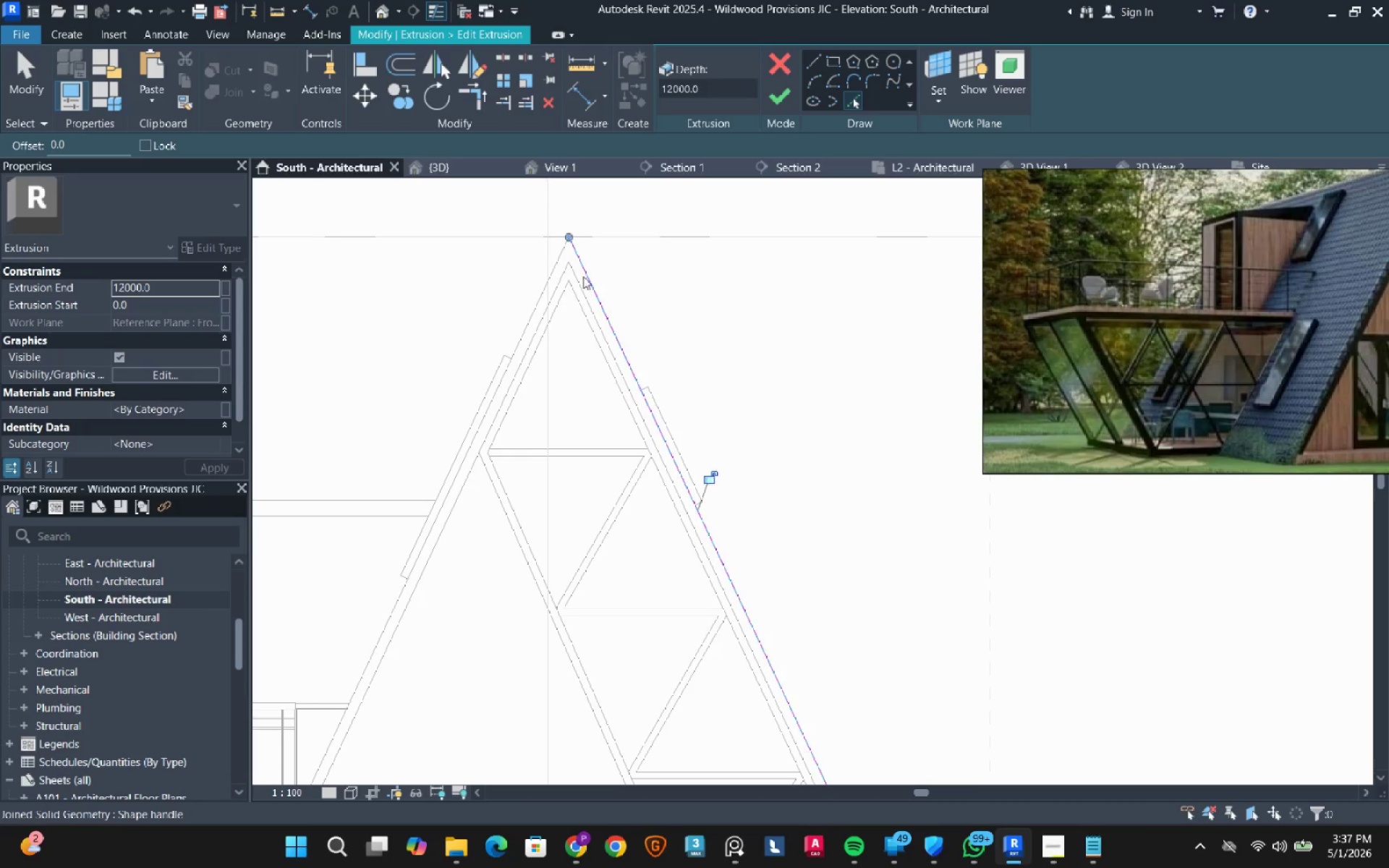 
double_click([556, 268])
 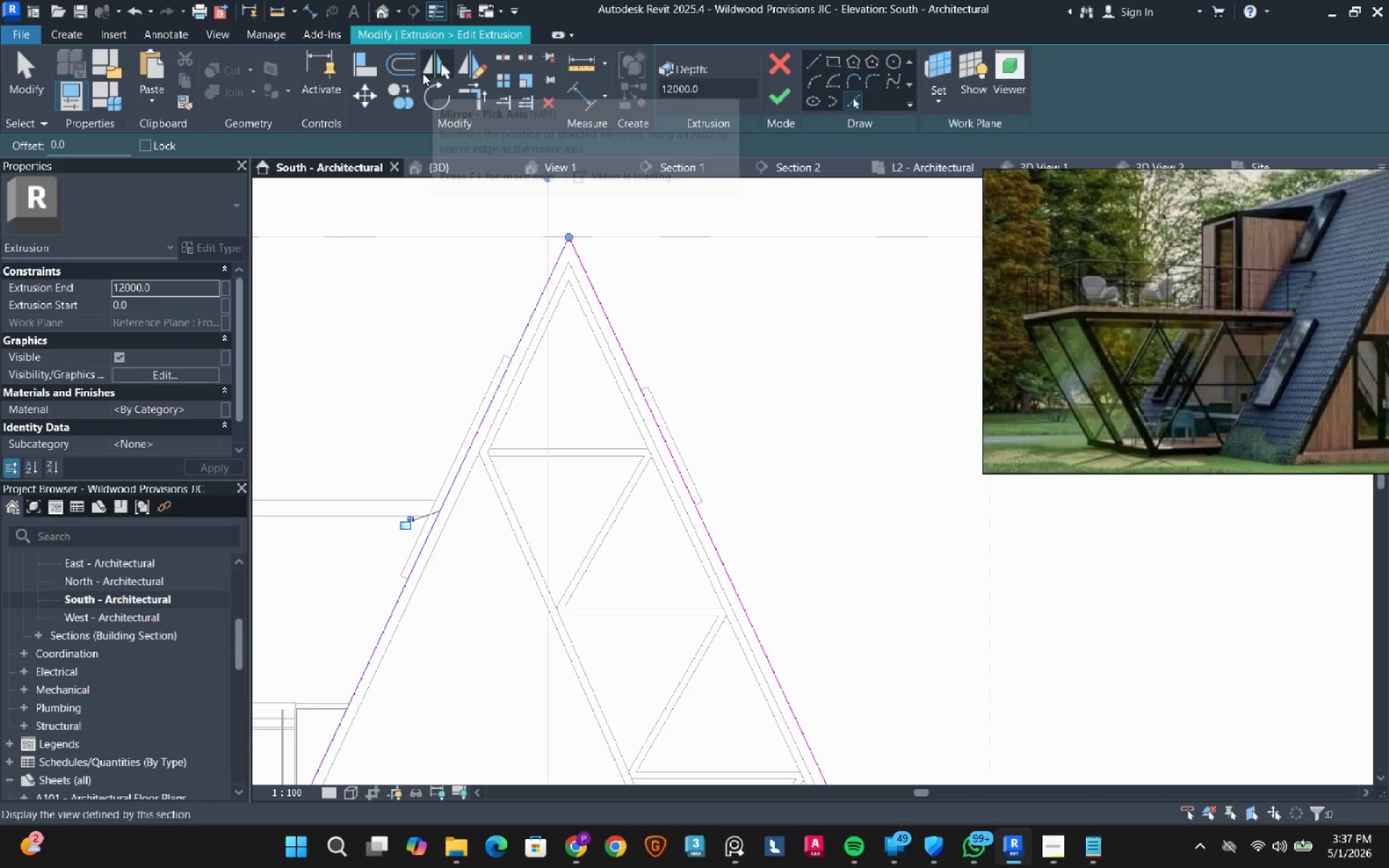 
left_click([406, 64])
 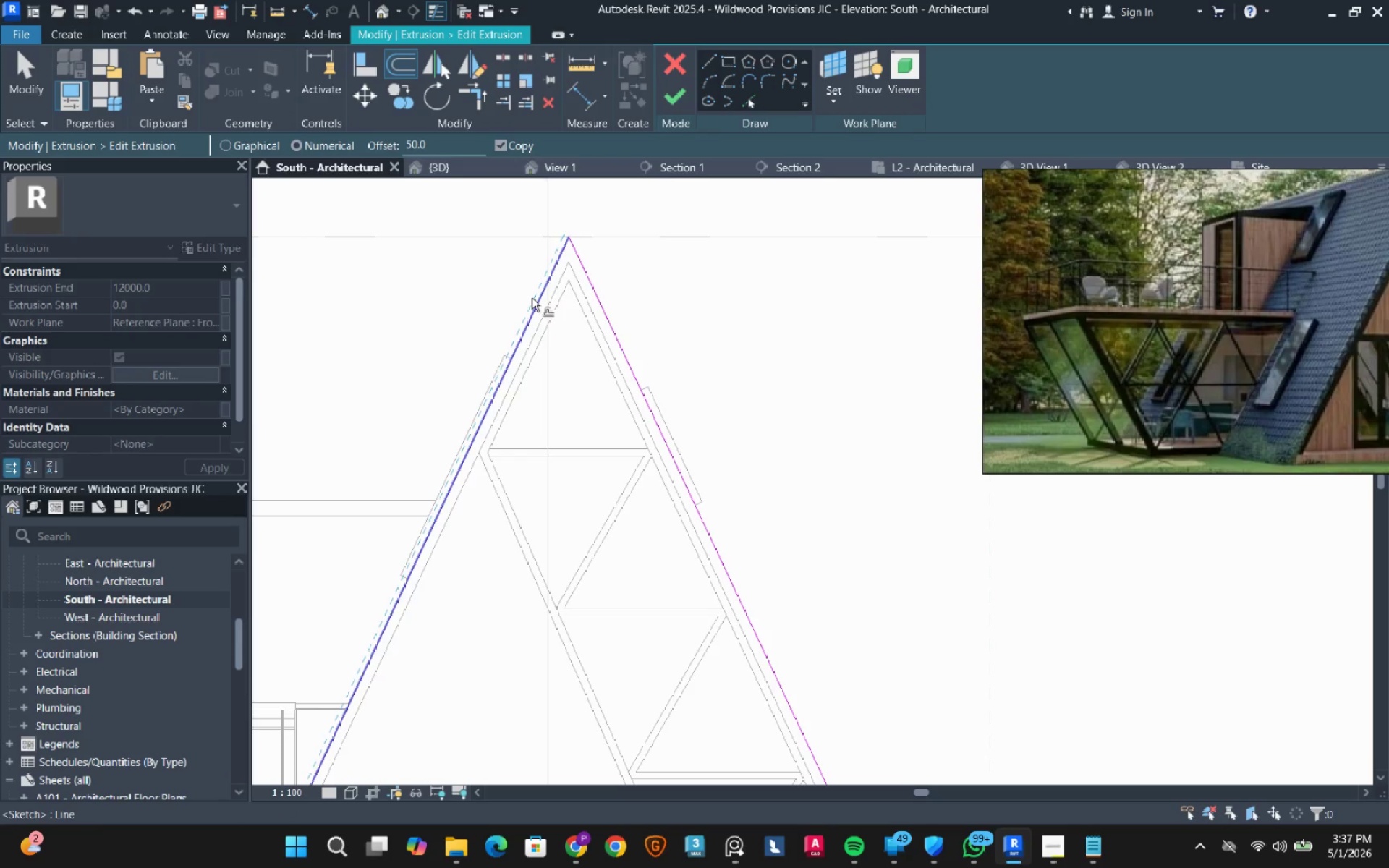 
key(Tab)
 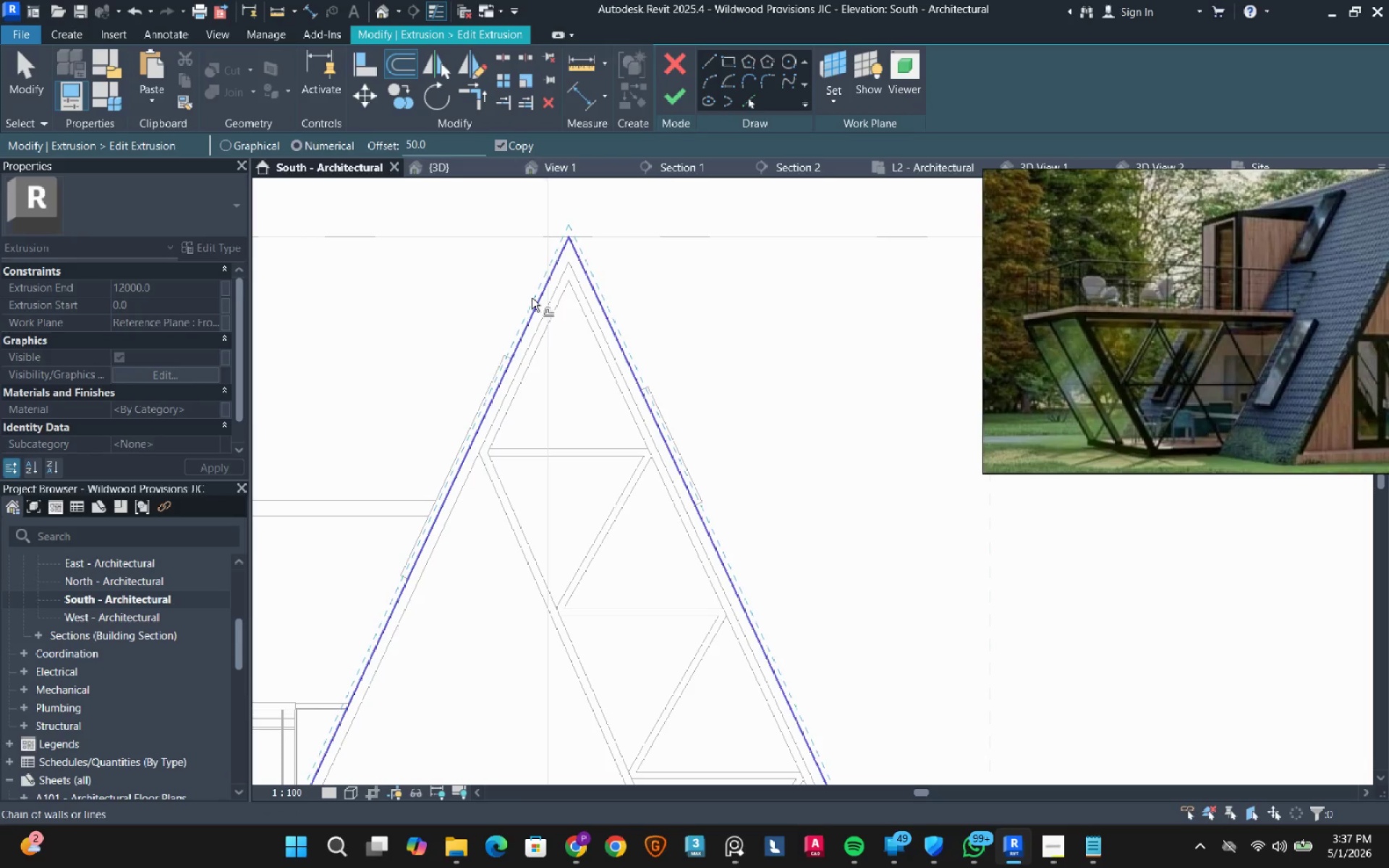 
left_click([532, 298])
 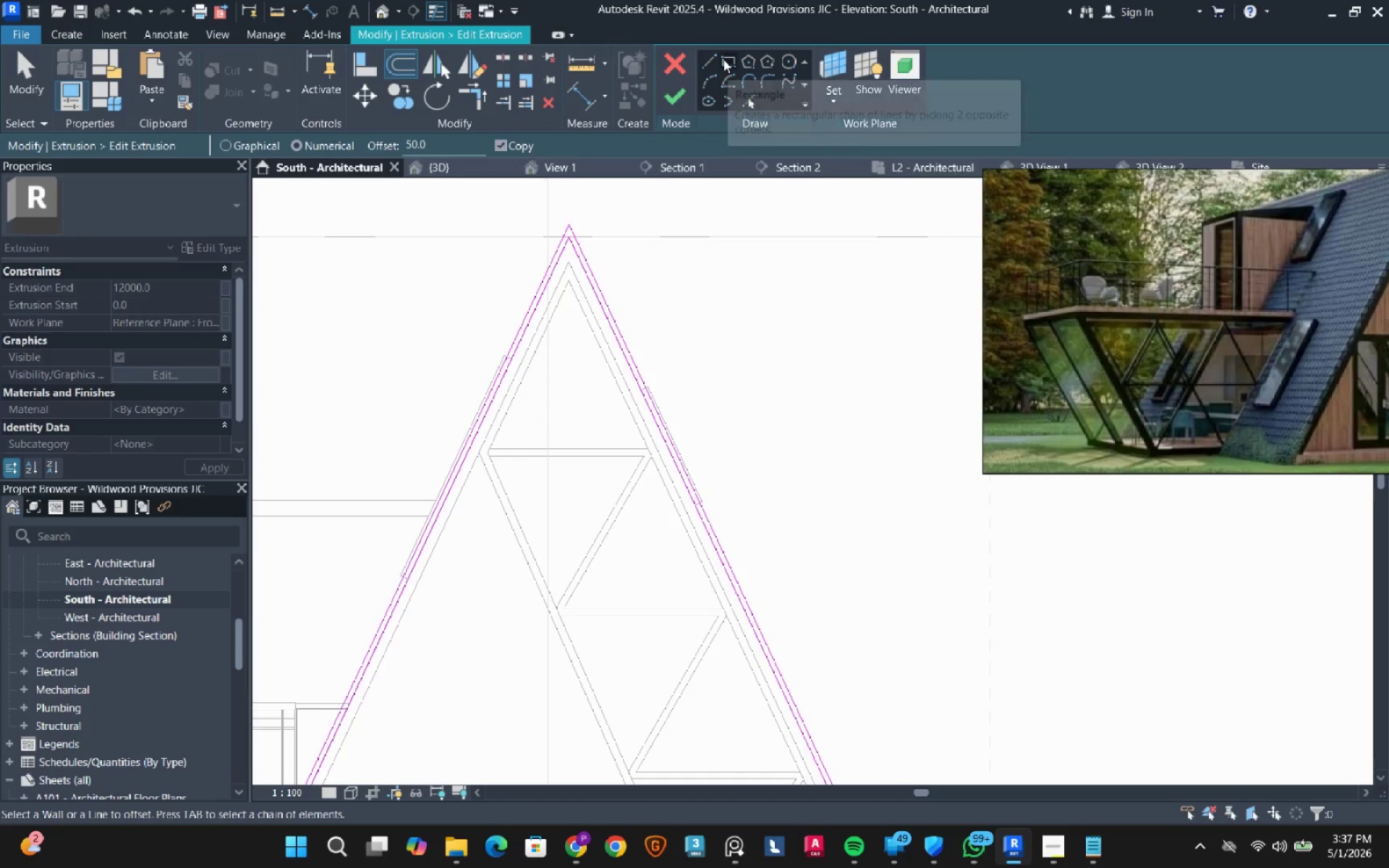 
left_click([699, 66])
 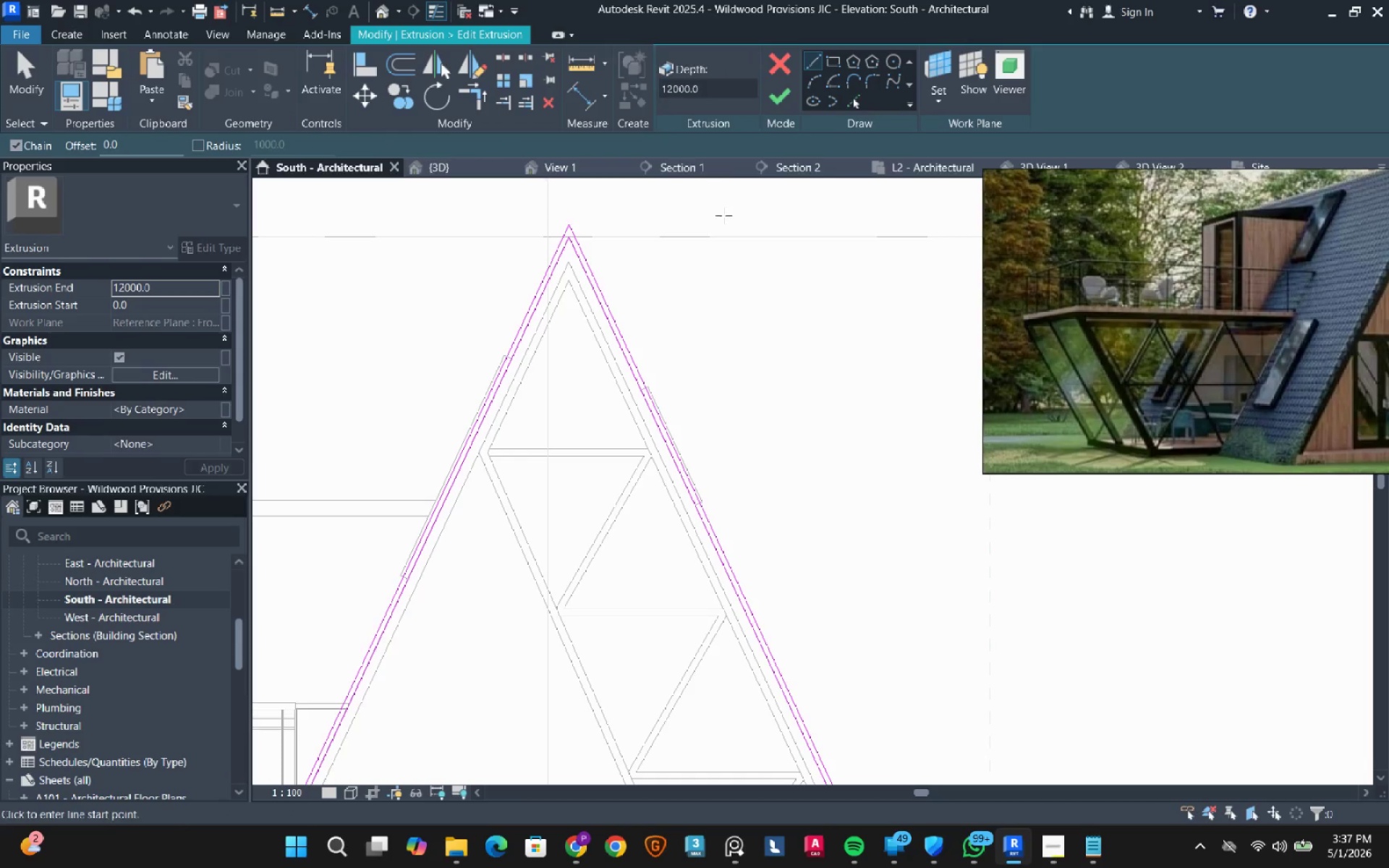 
scroll: coordinate [744, 281], scroll_direction: down, amount: 6.0
 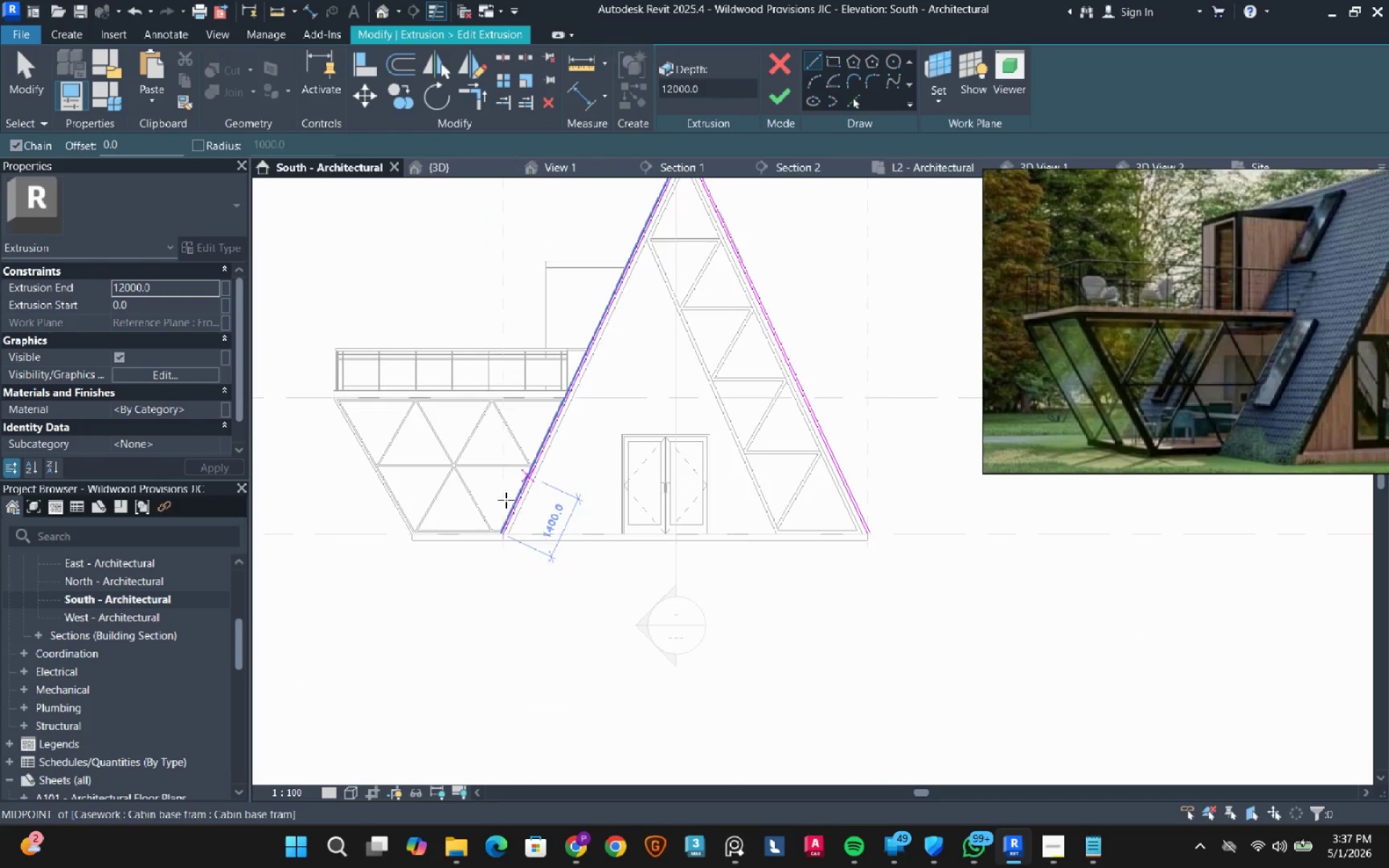 
scroll: coordinate [501, 548], scroll_direction: up, amount: 16.0
 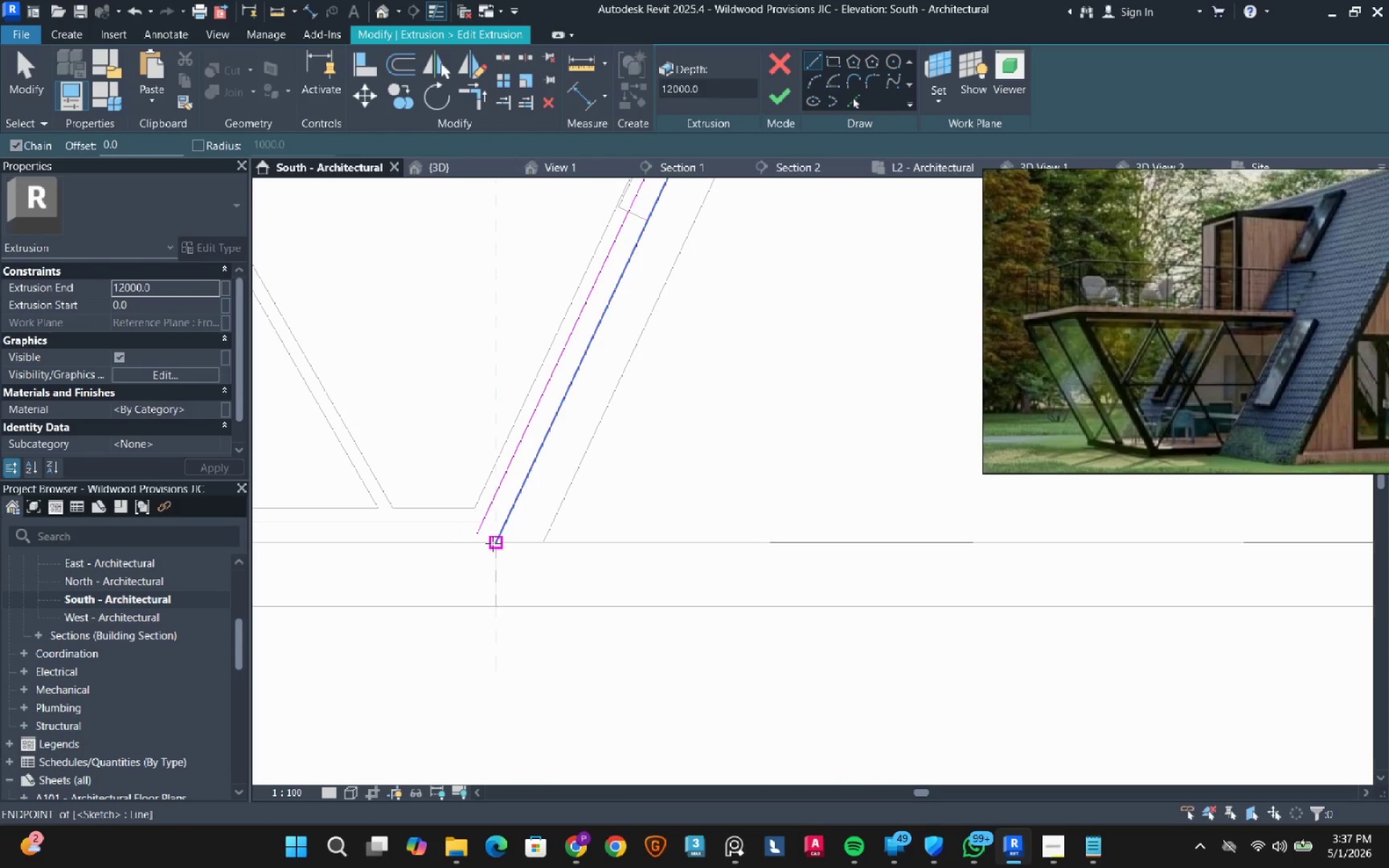 
left_click([493, 542])
 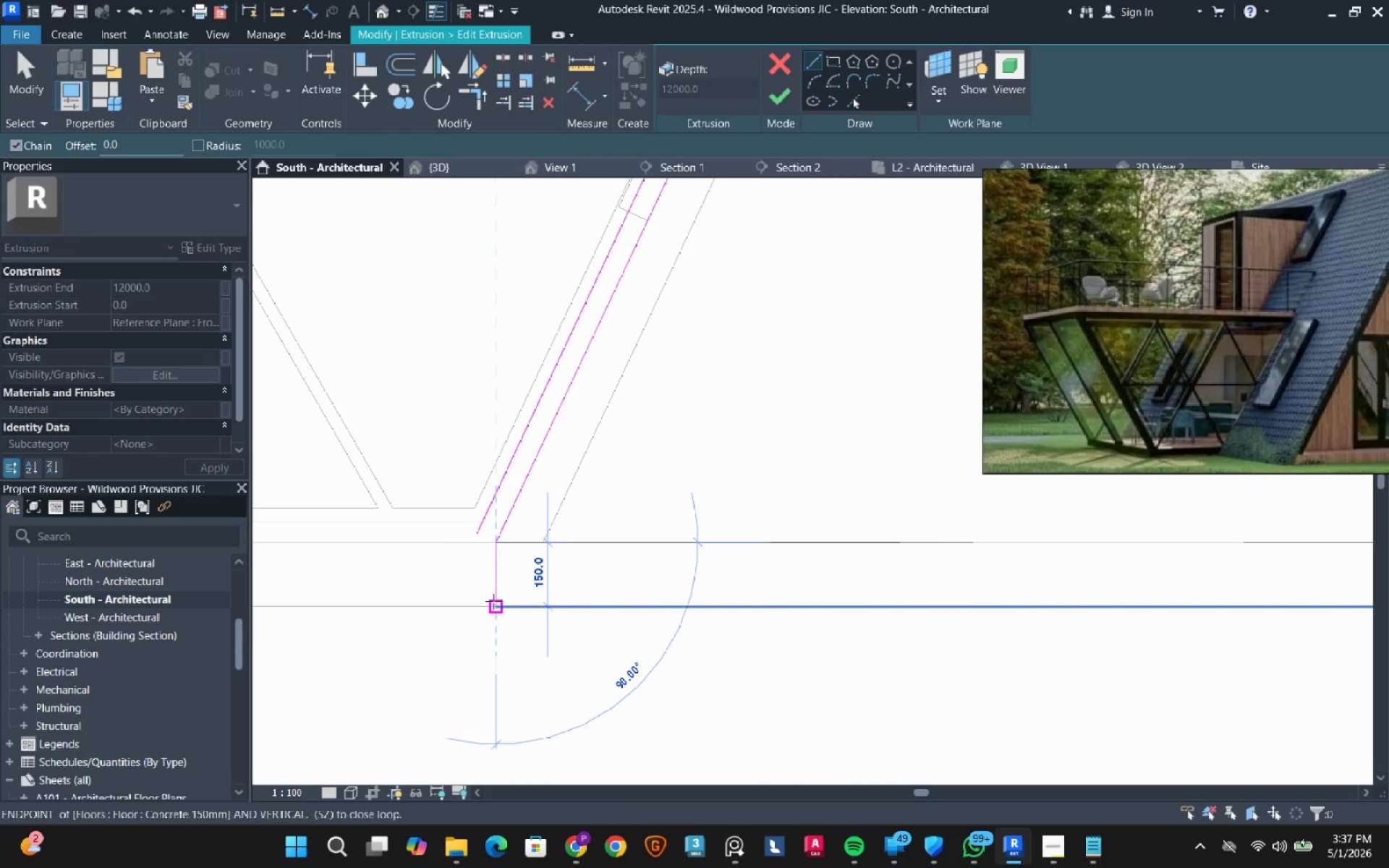 
left_click([493, 602])
 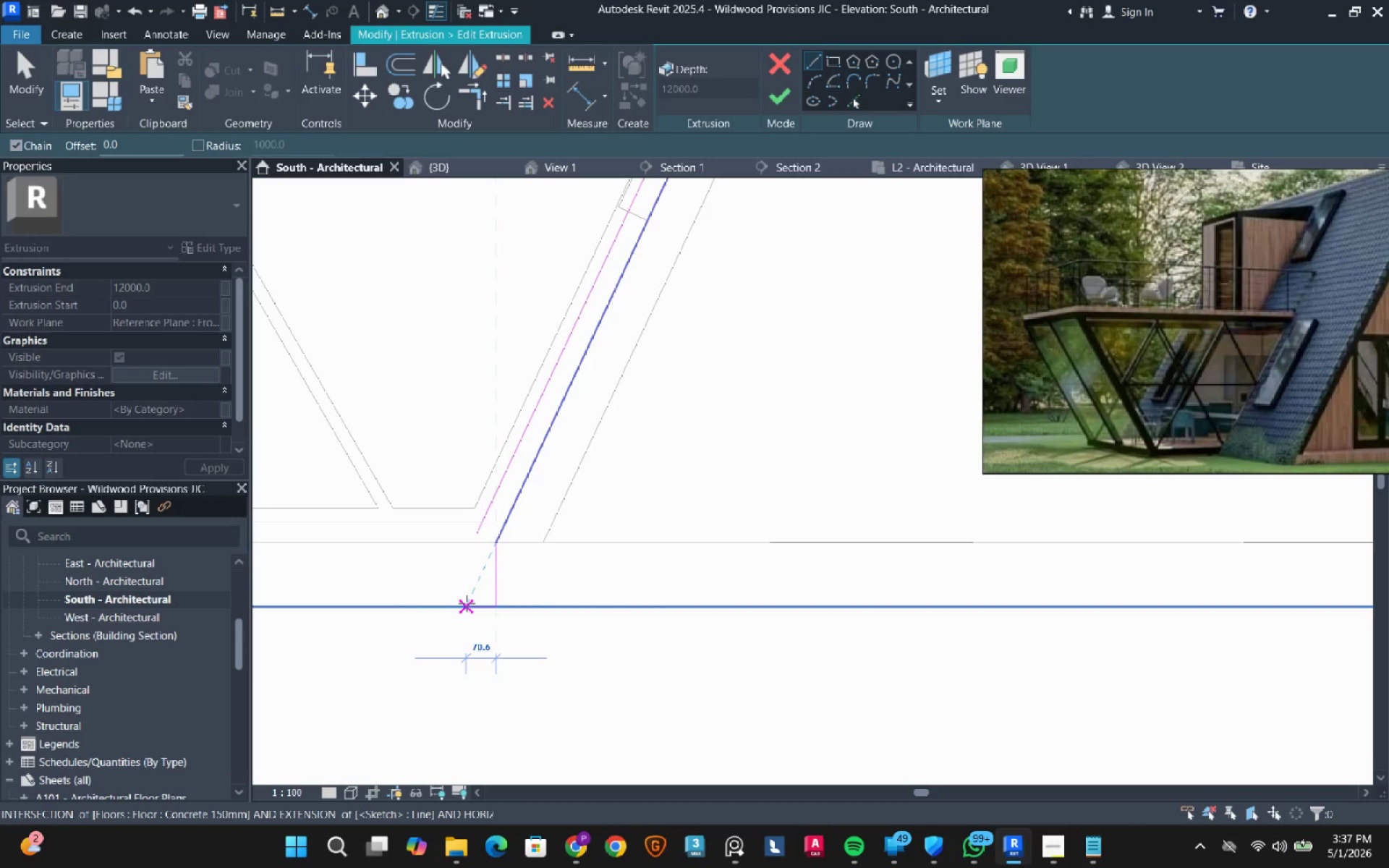 
key(Escape)
 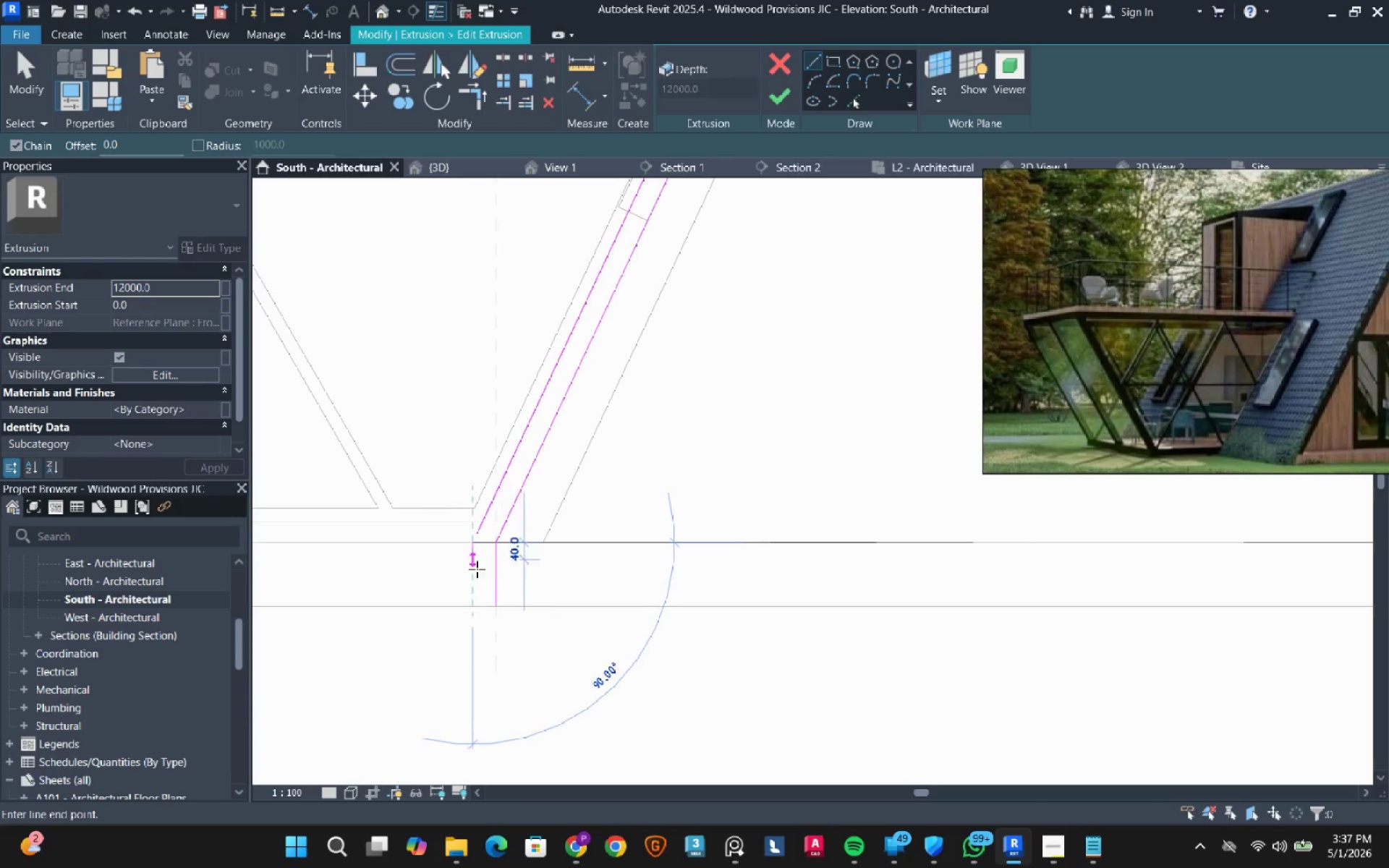 
left_click([474, 599])
 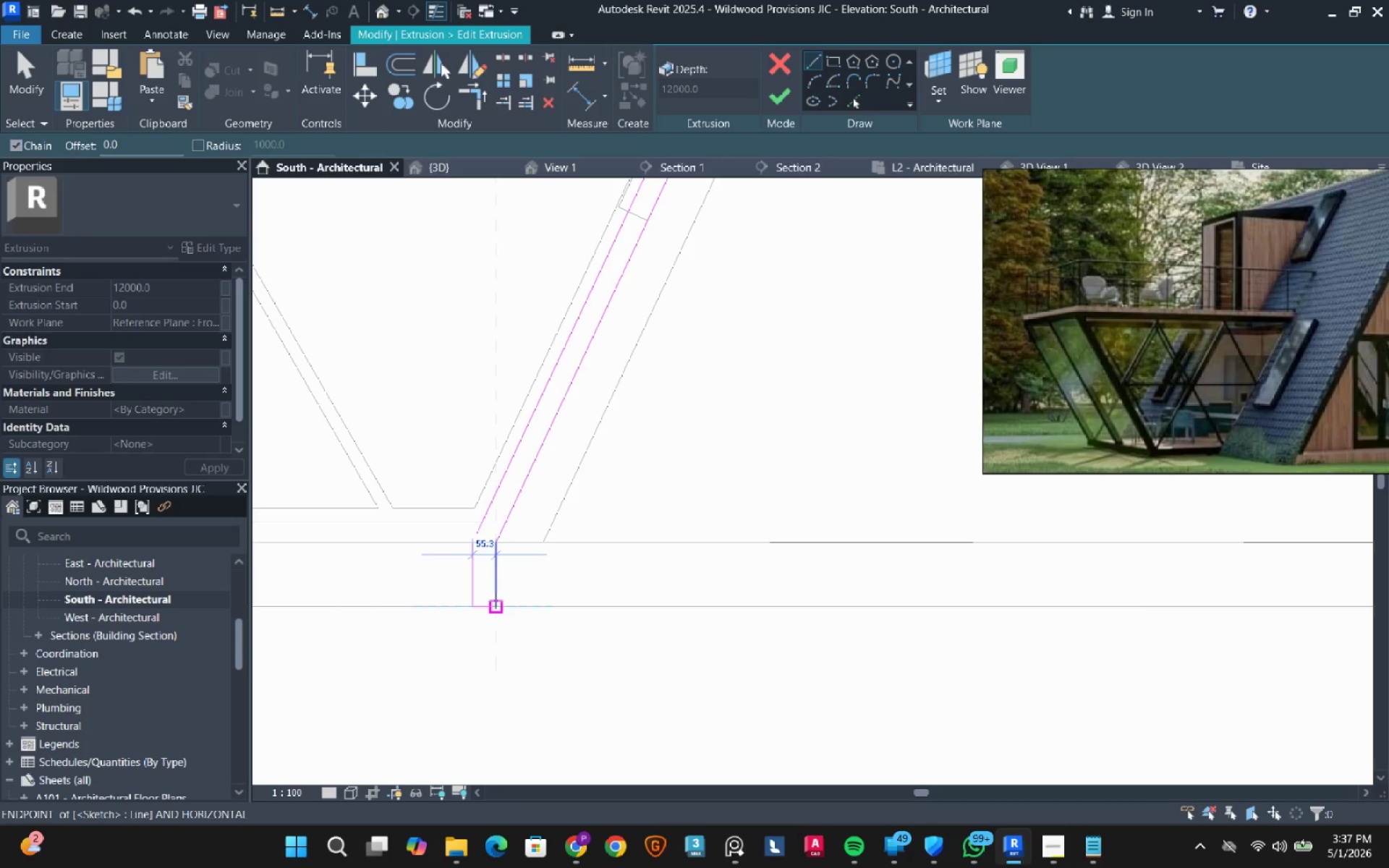 
left_click([496, 600])
 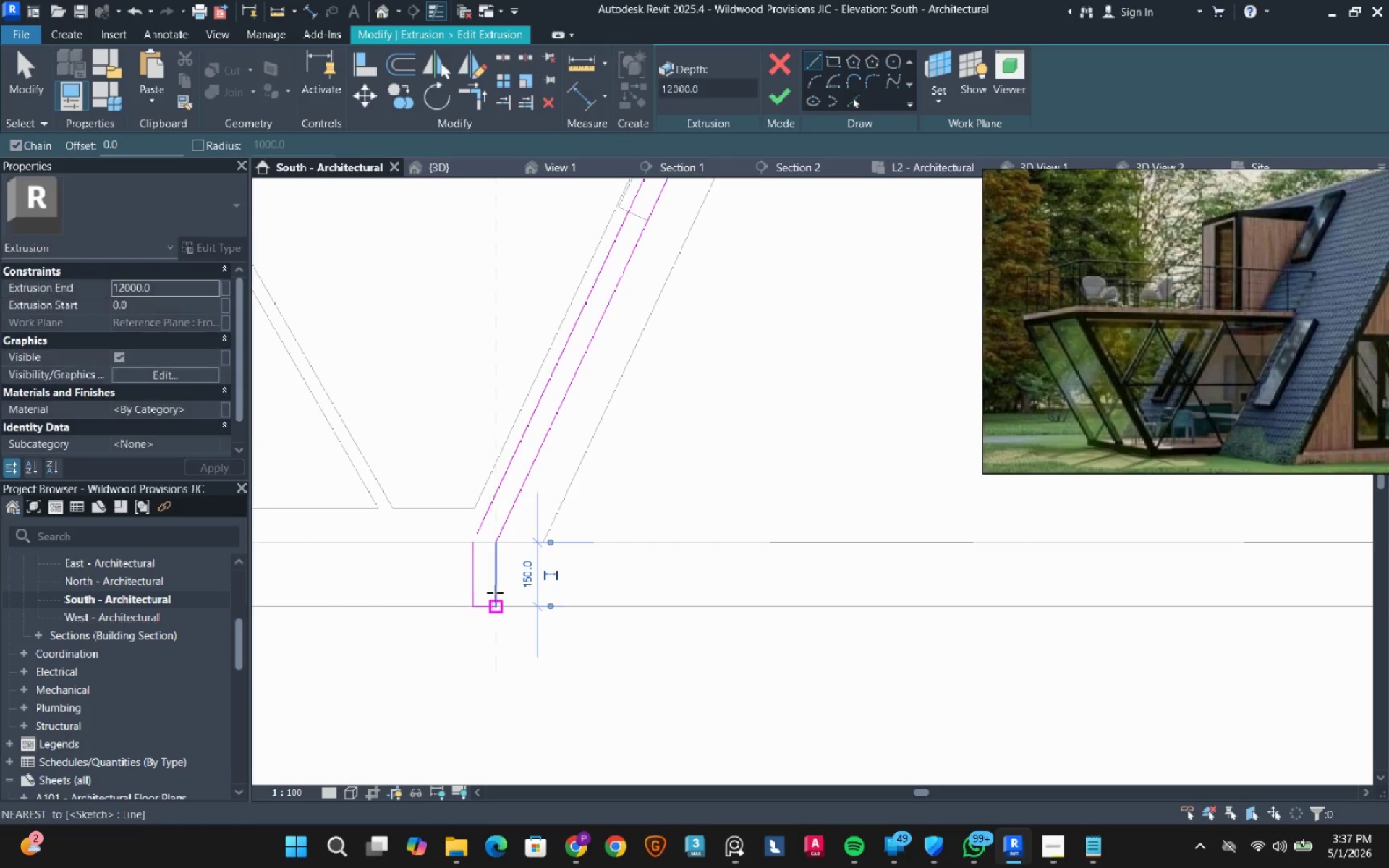 
key(Escape)
 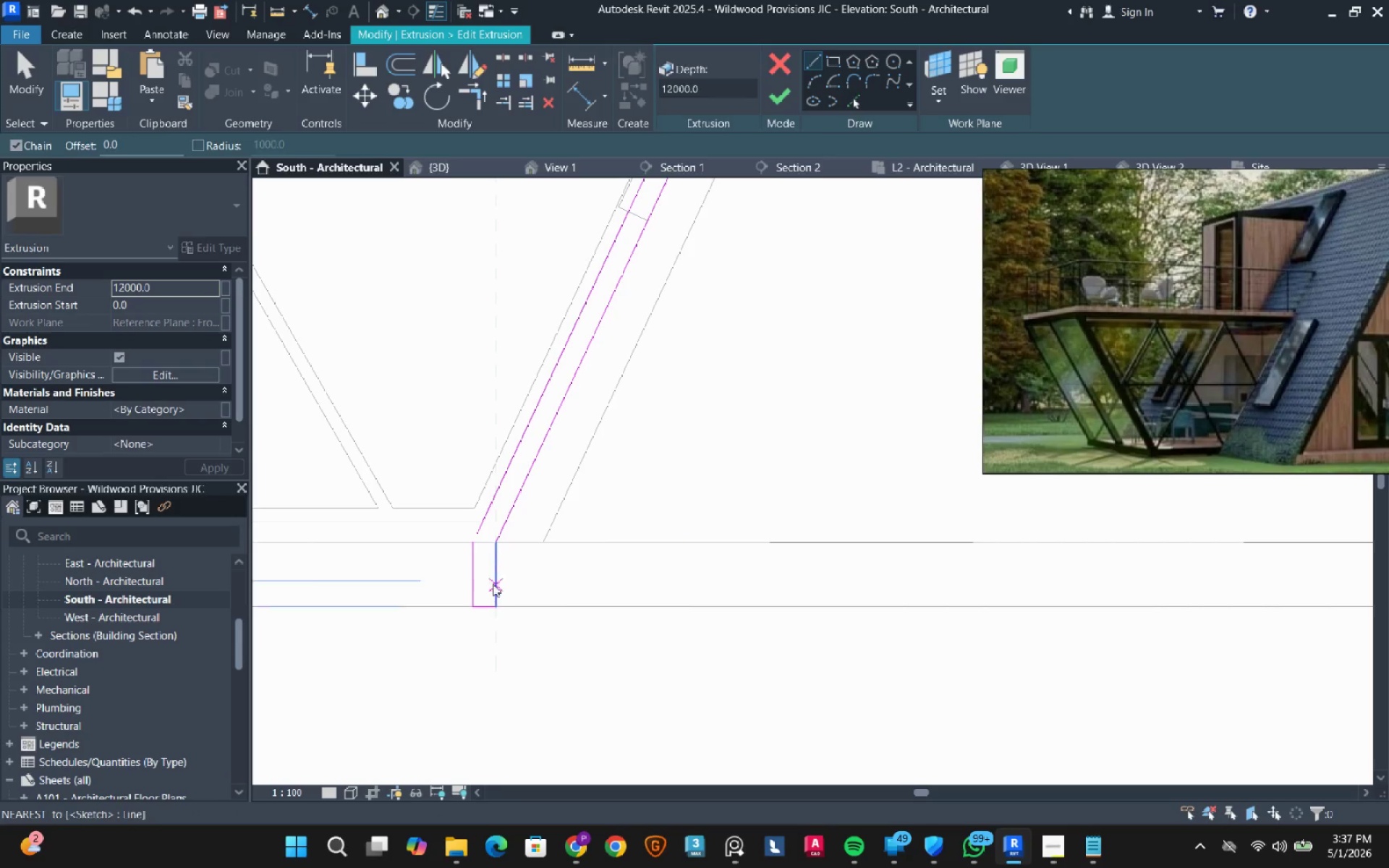 
hold_key(key=Escape, duration=2.27)
 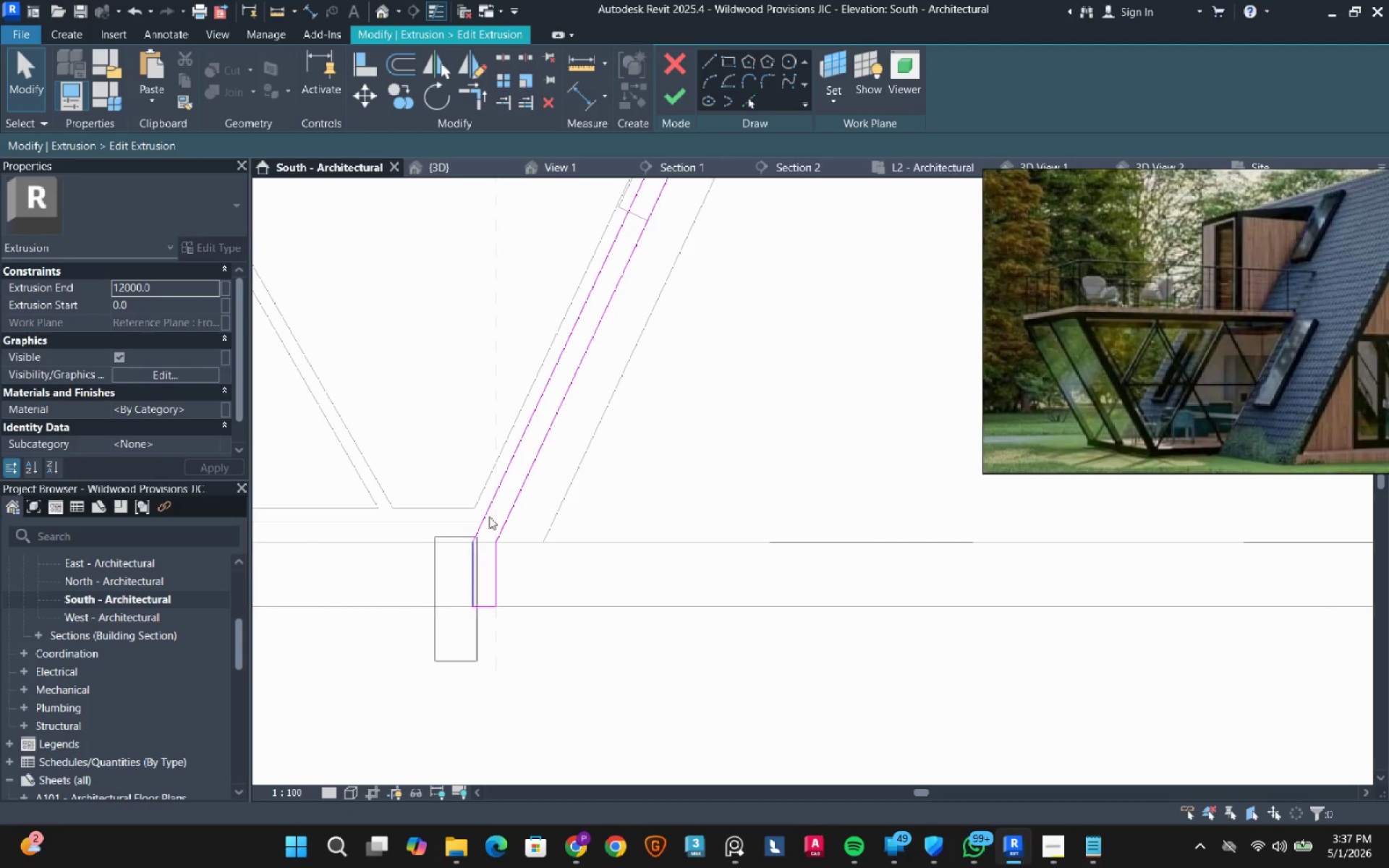 
hold_key(key=T, duration=15.91)
 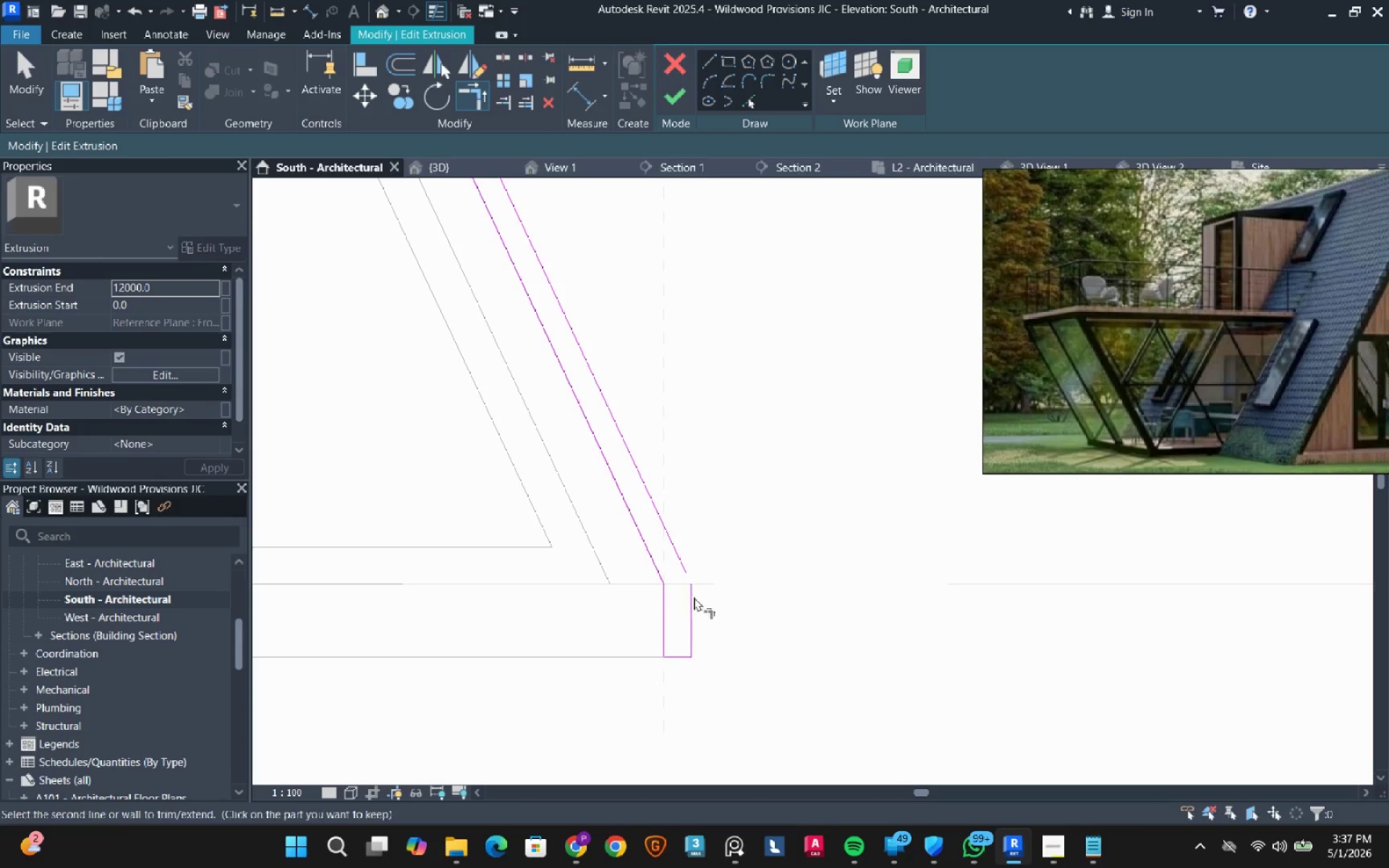 
hold_key(key=R, duration=15.92)
 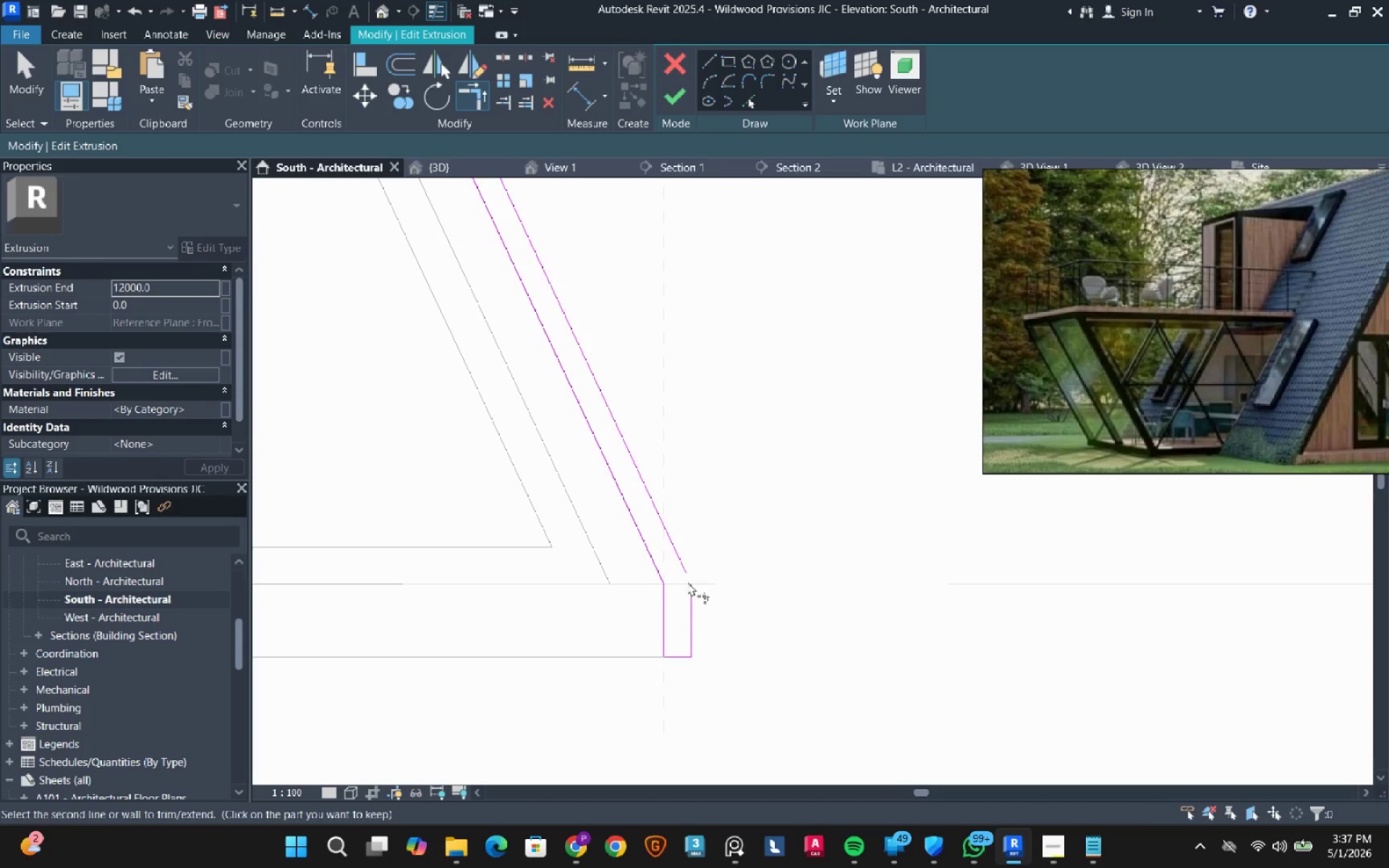 
left_click([475, 572])
 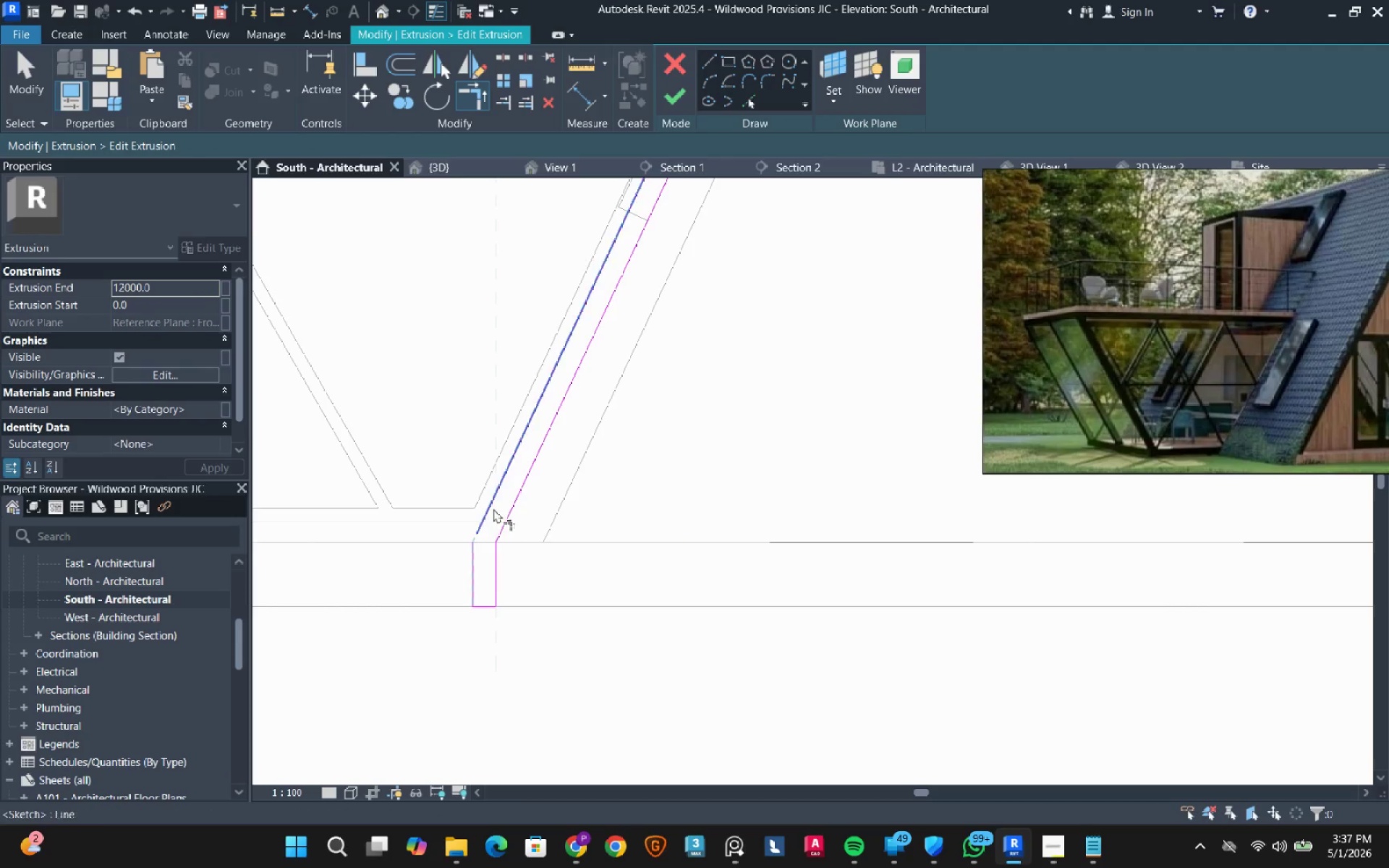 
left_click([493, 509])
 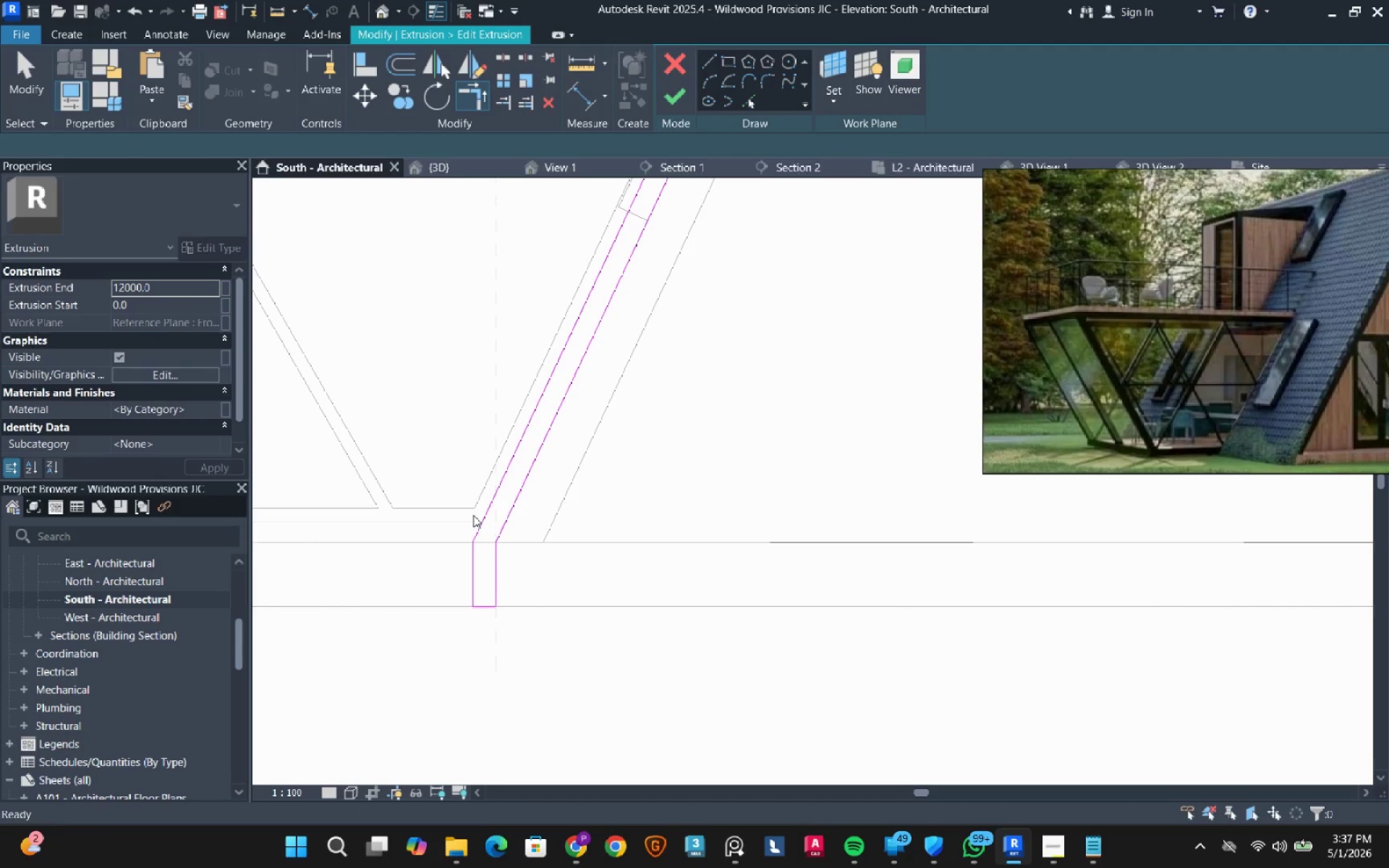 
key(Escape)
 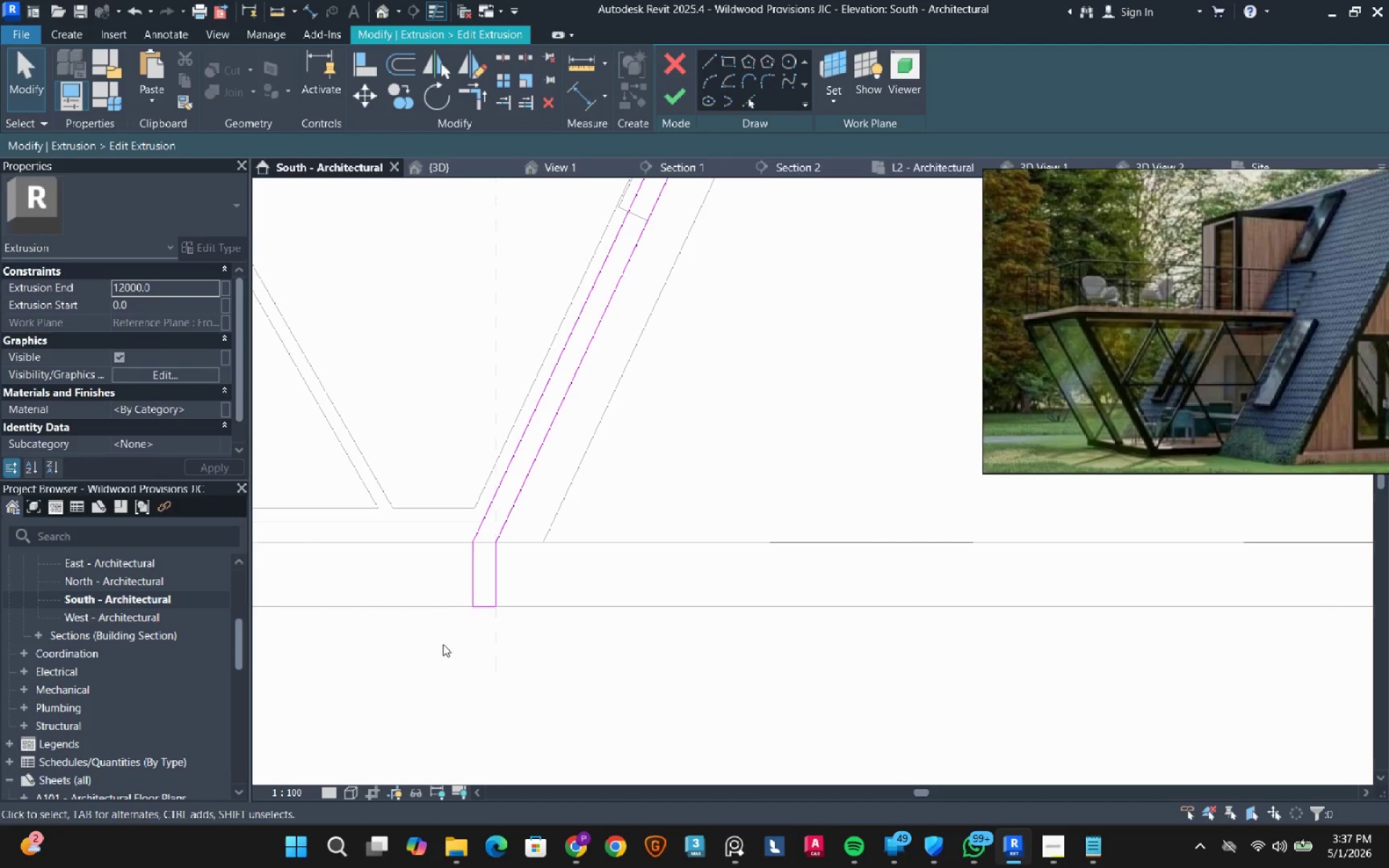 
left_click_drag(start_coordinate=[435, 661], to_coordinate=[532, 469])
 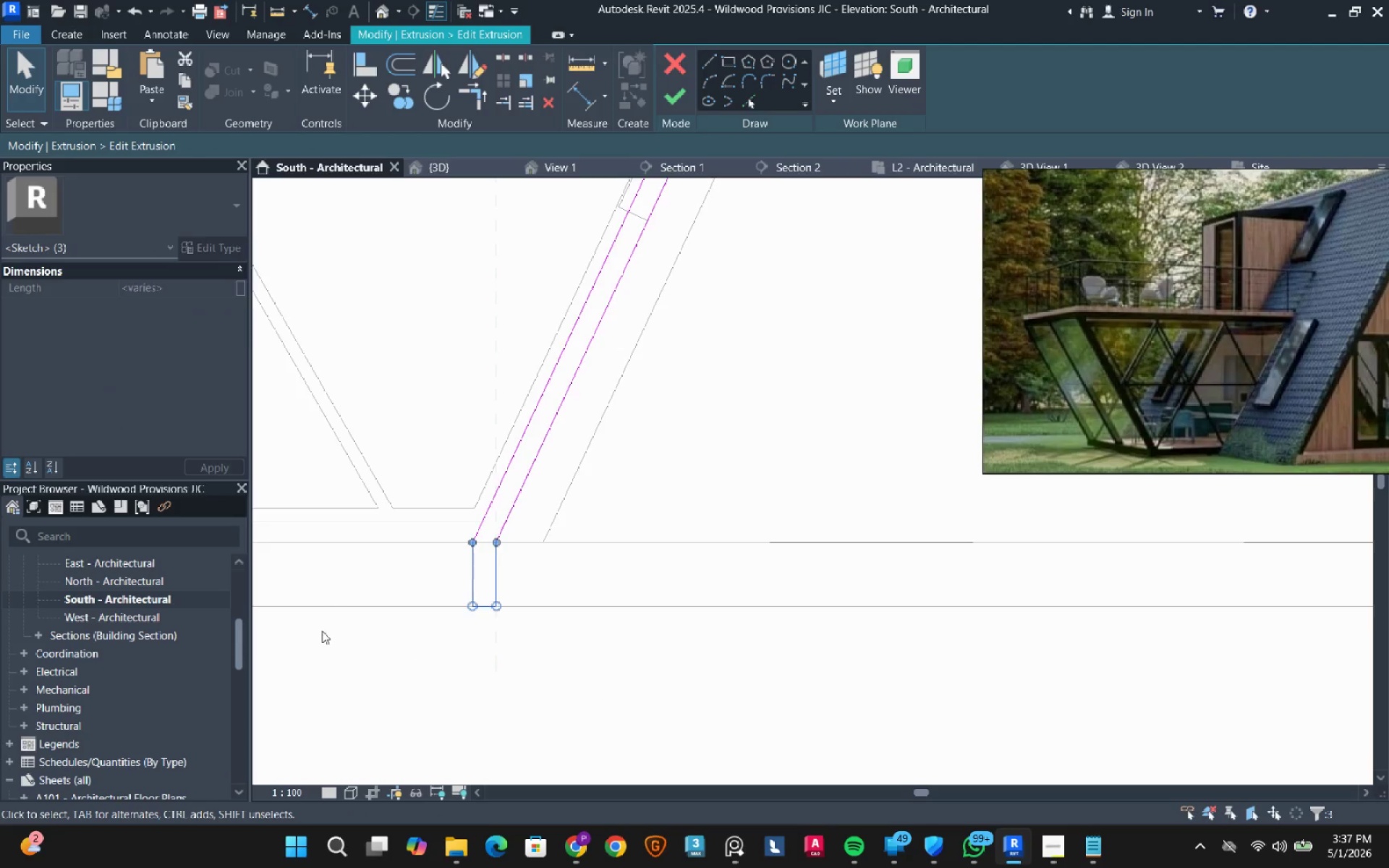 
scroll: coordinate [467, 635], scroll_direction: down, amount: 4.0
 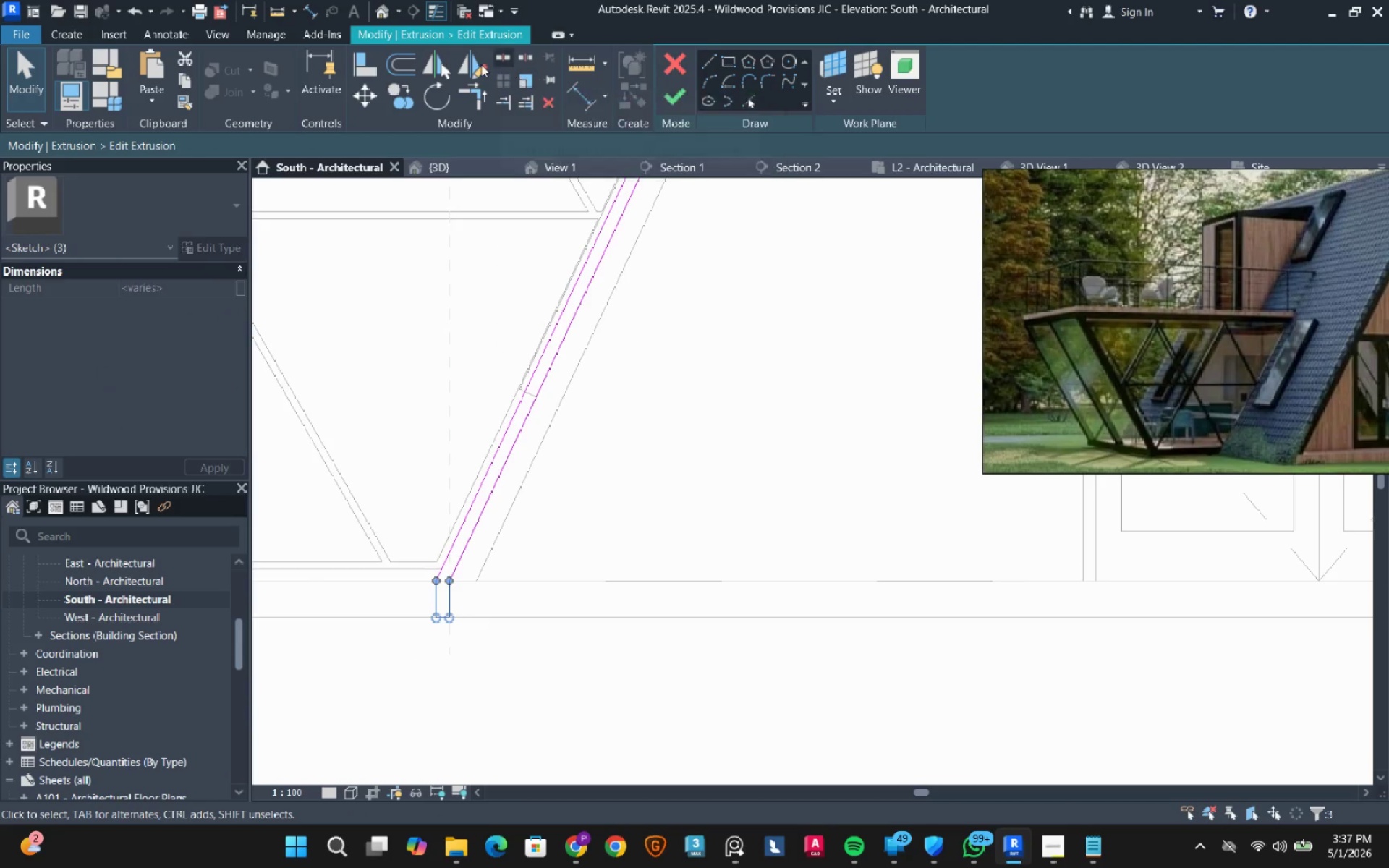 
left_click([478, 64])
 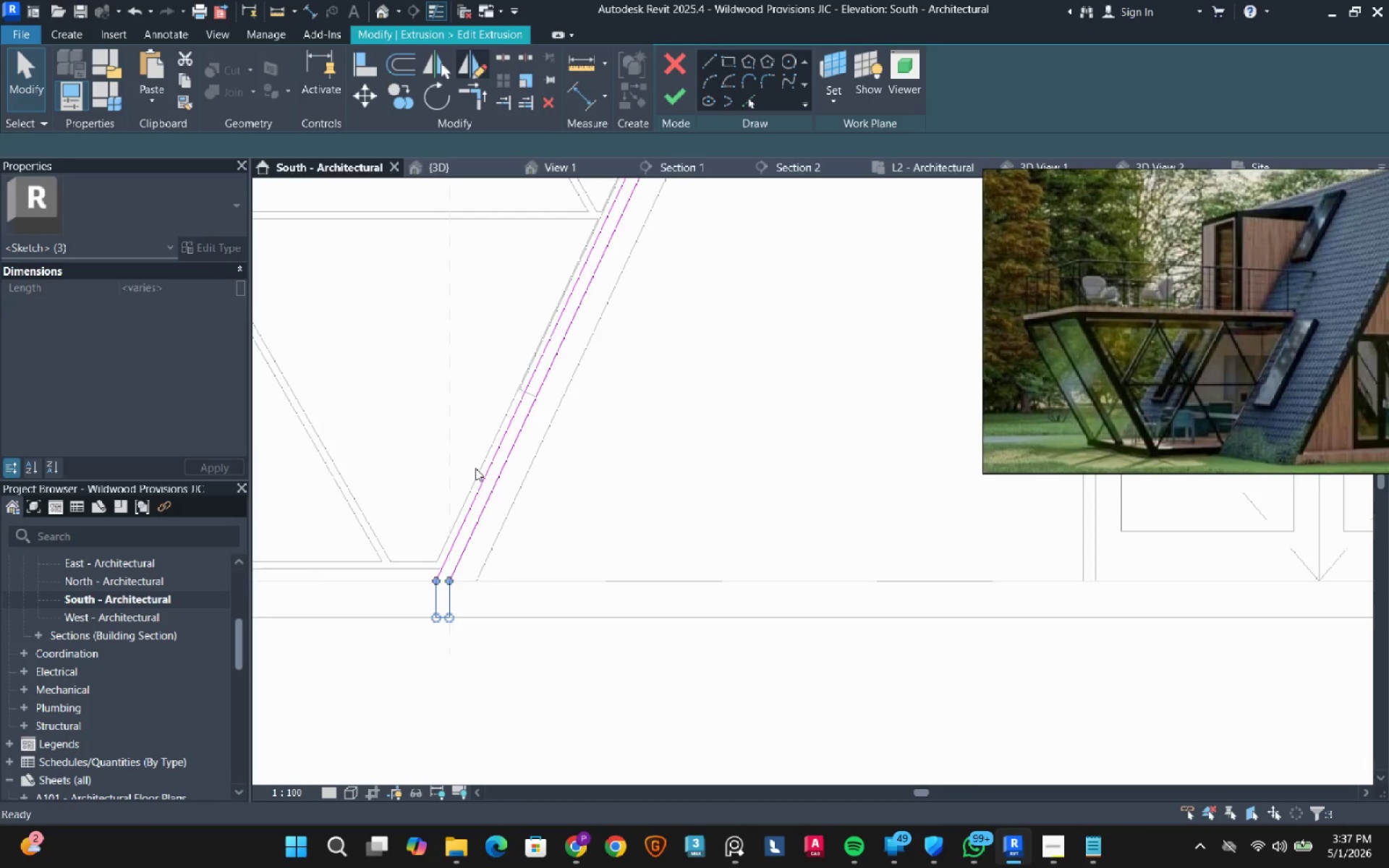 
scroll: coordinate [689, 588], scroll_direction: down, amount: 9.0
 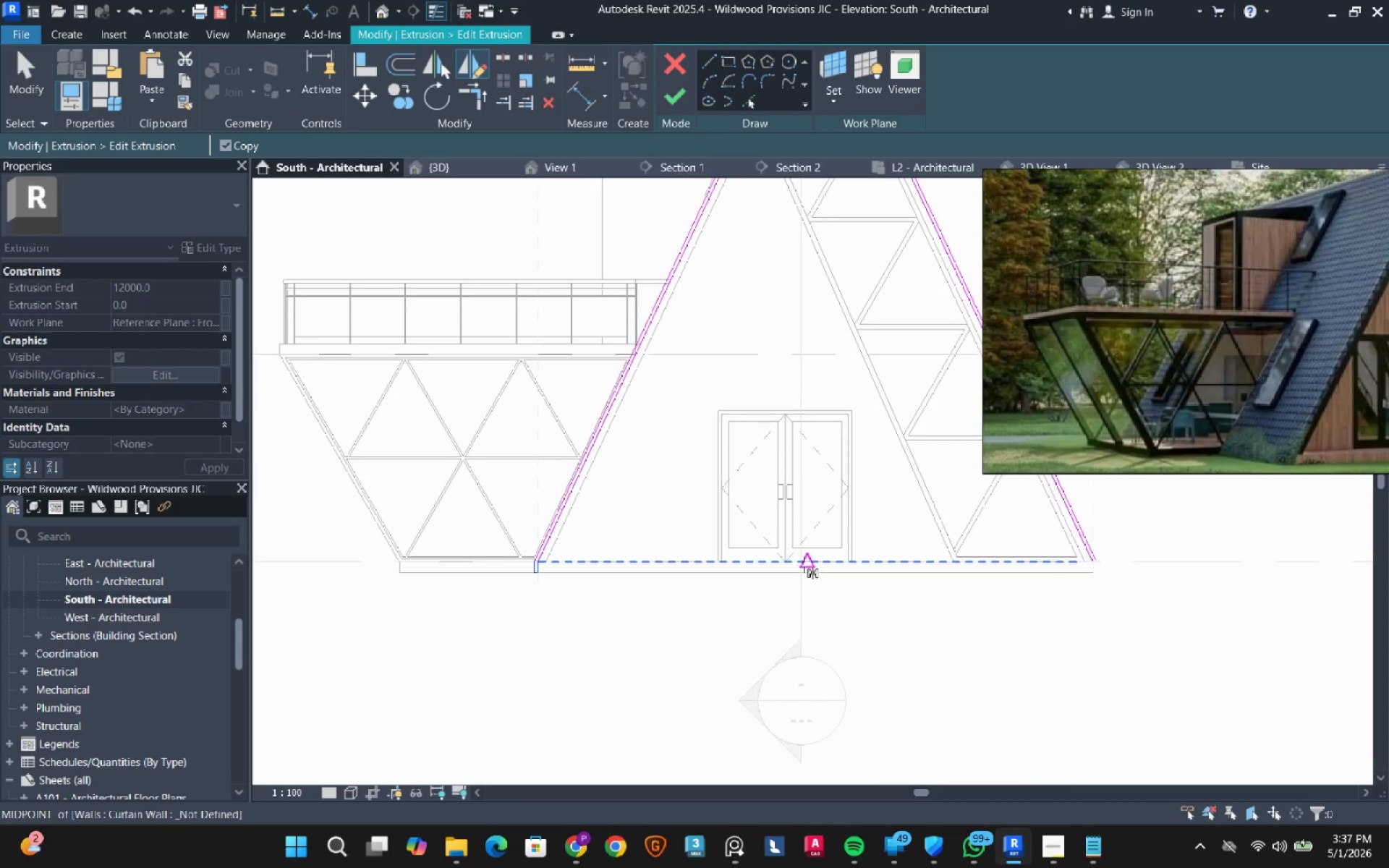 
left_click([804, 564])
 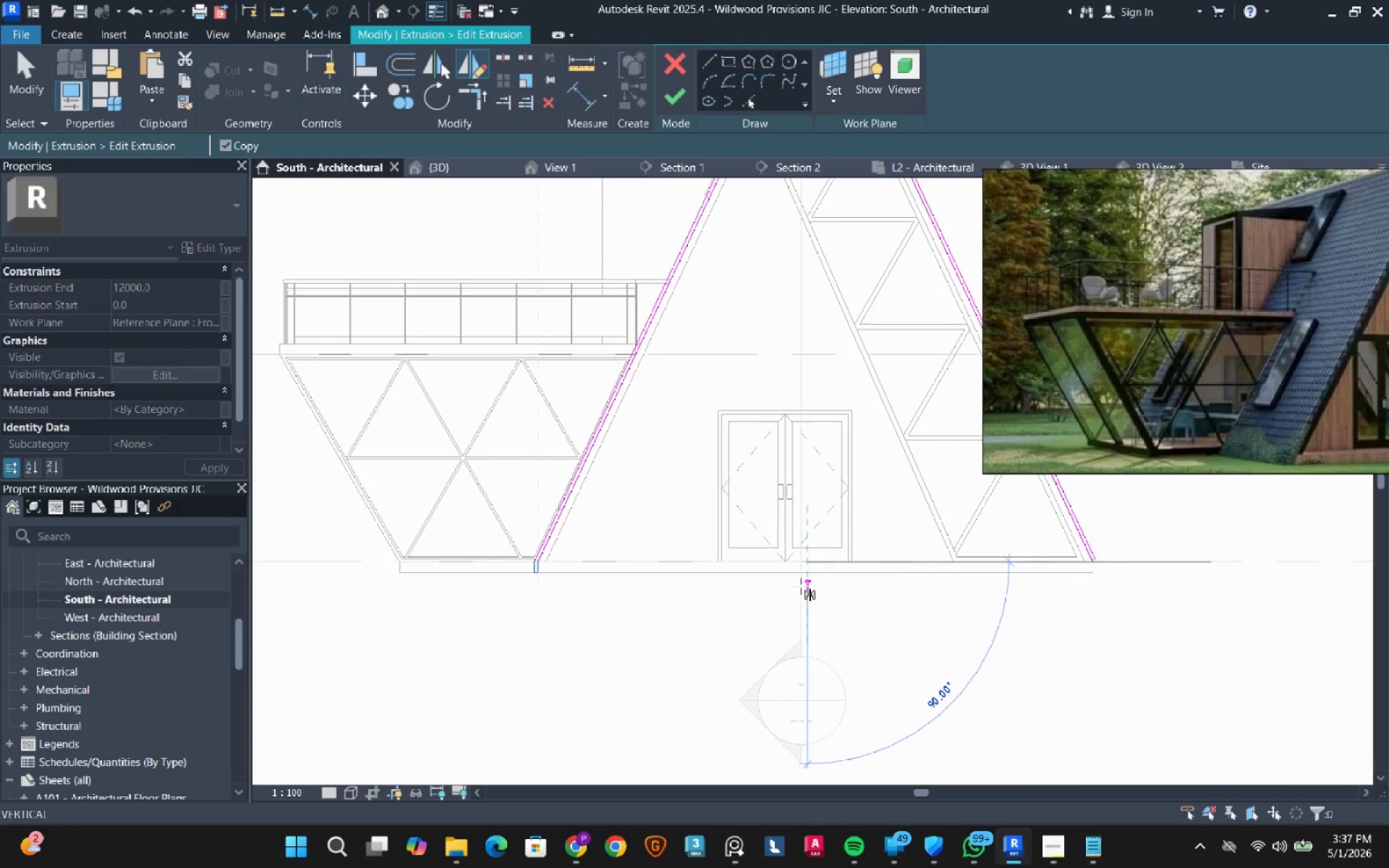 
left_click([801, 586])
 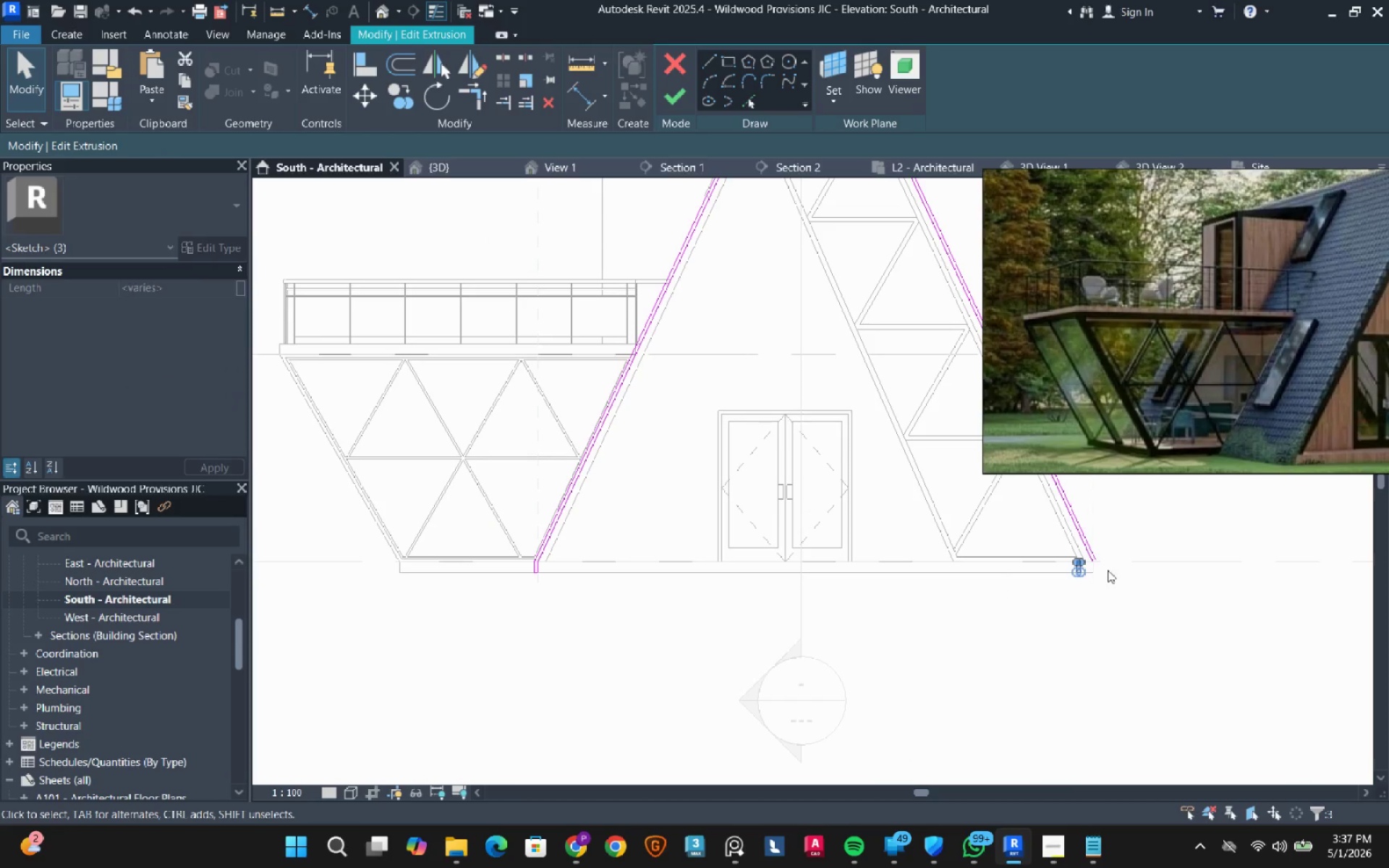 
scroll: coordinate [741, 574], scroll_direction: up, amount: 9.0
 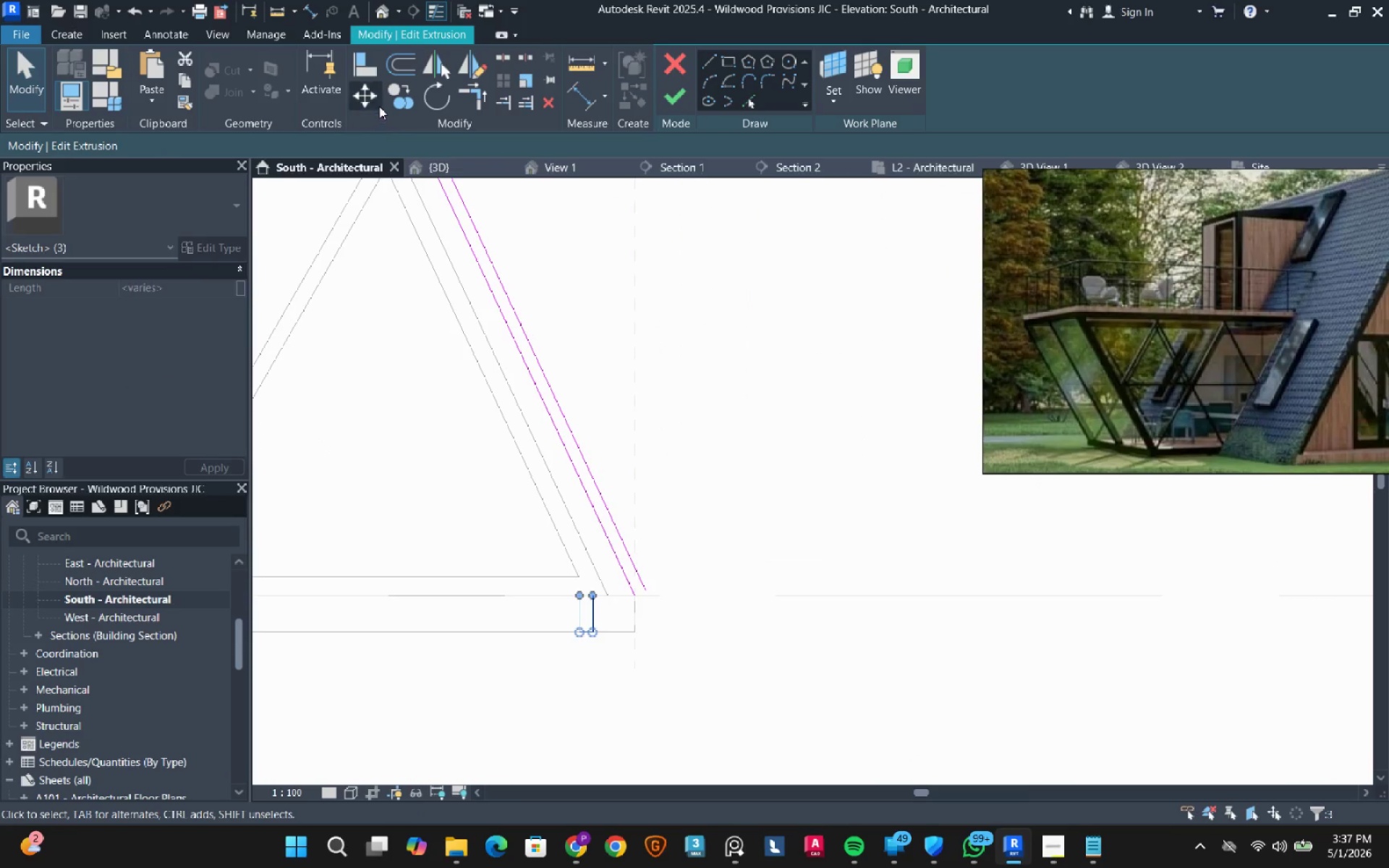 
left_click([370, 98])
 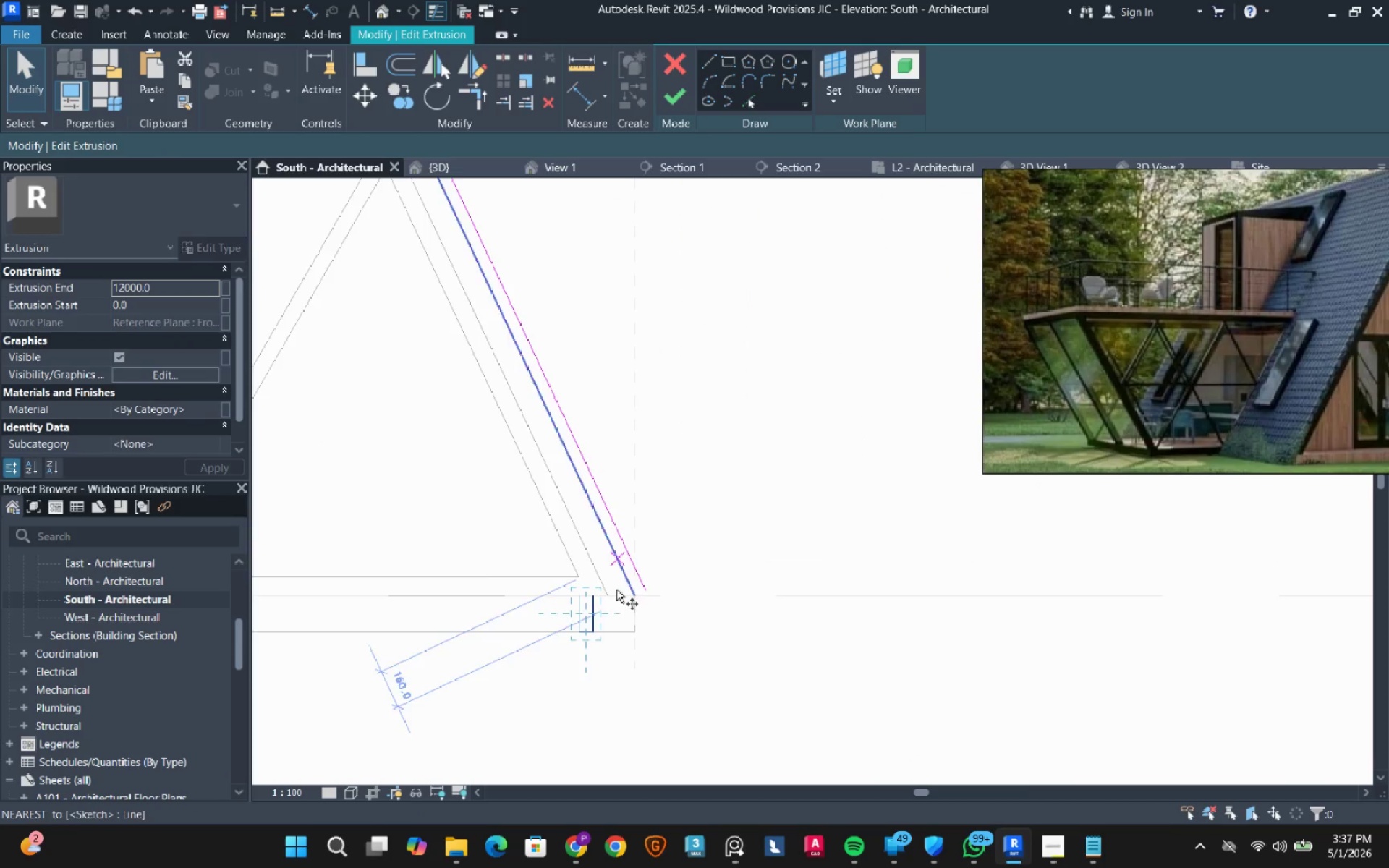 
scroll: coordinate [589, 626], scroll_direction: up, amount: 5.0
 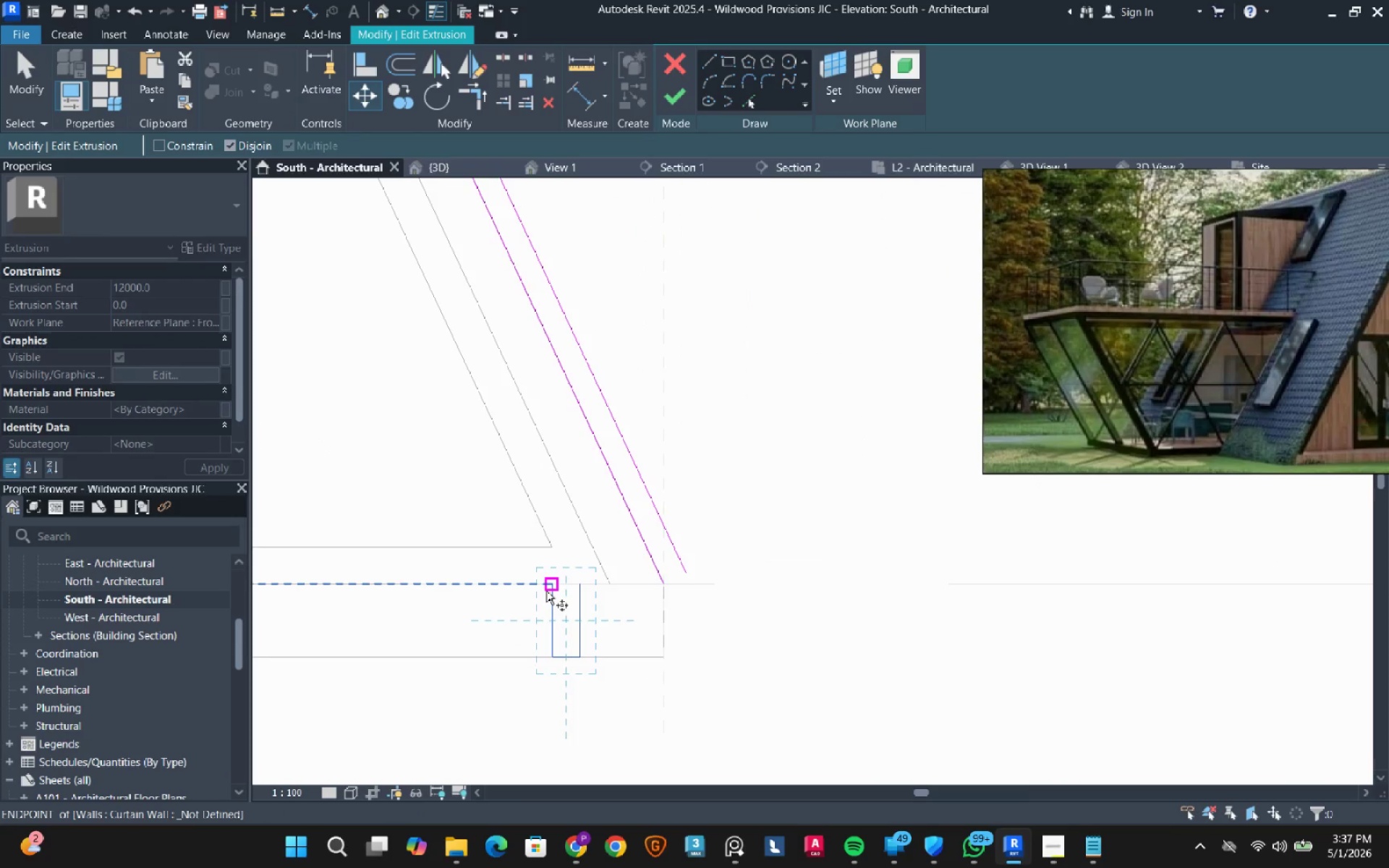 
left_click([555, 586])
 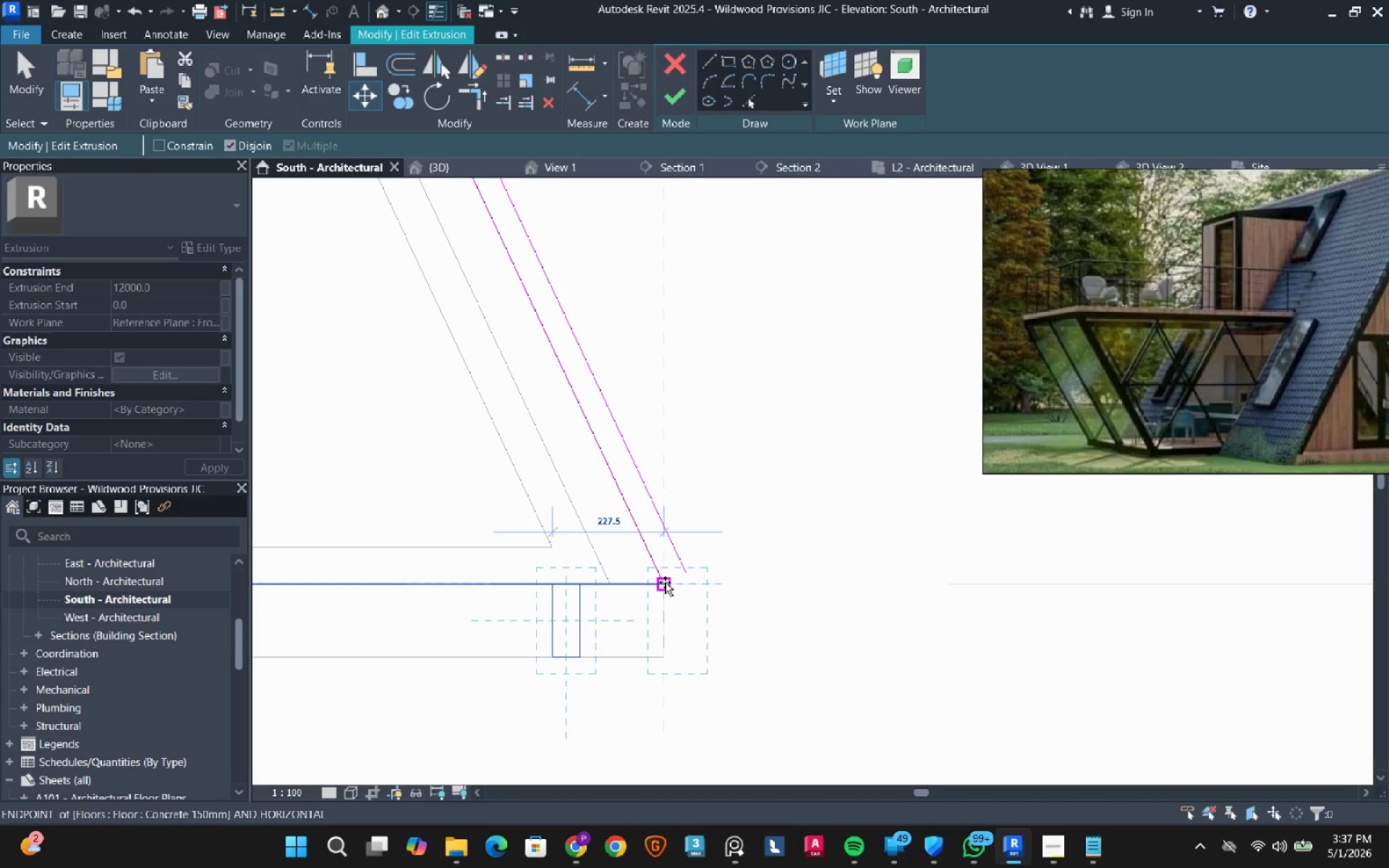 
left_click([665, 582])
 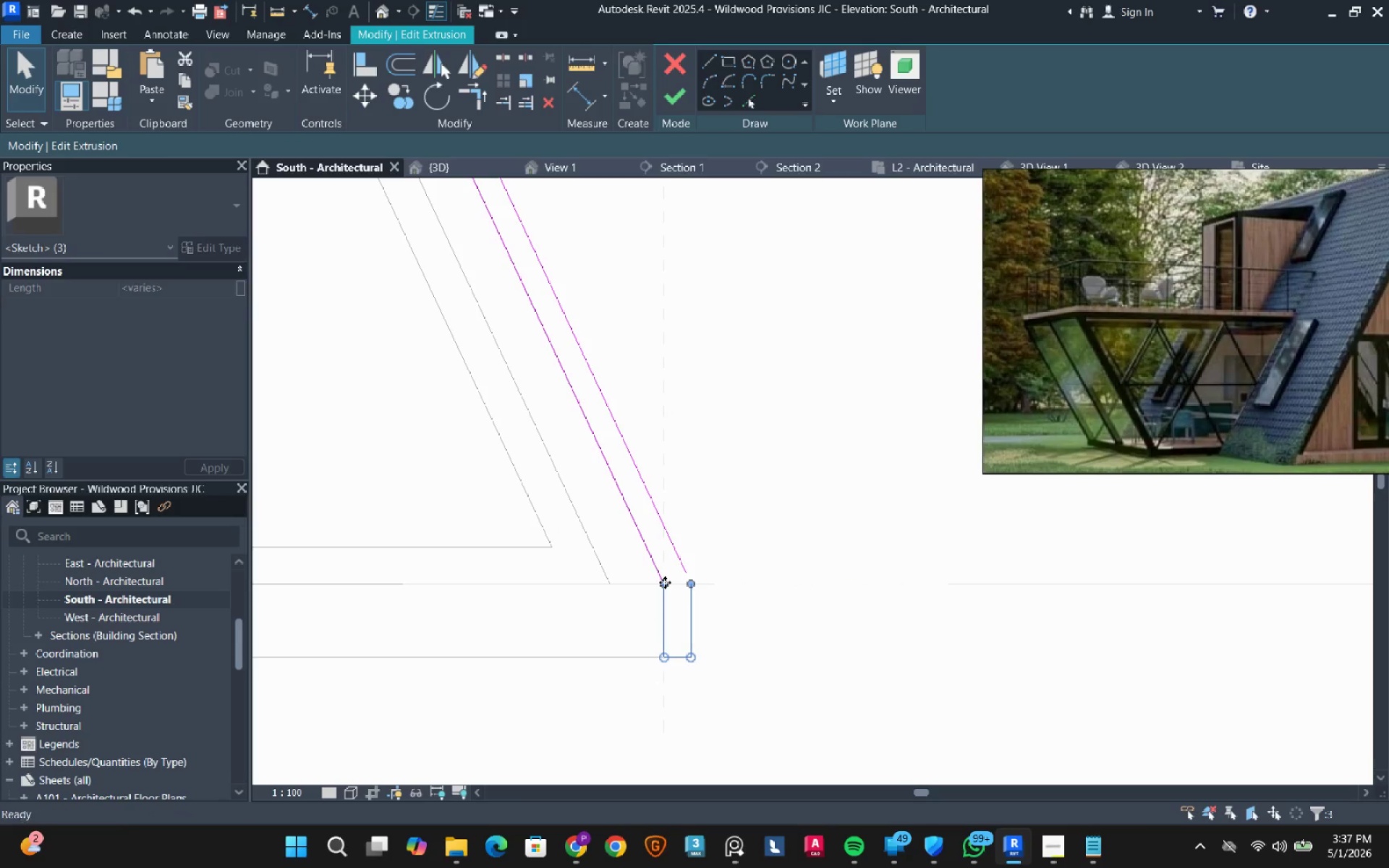 
key(Escape)
 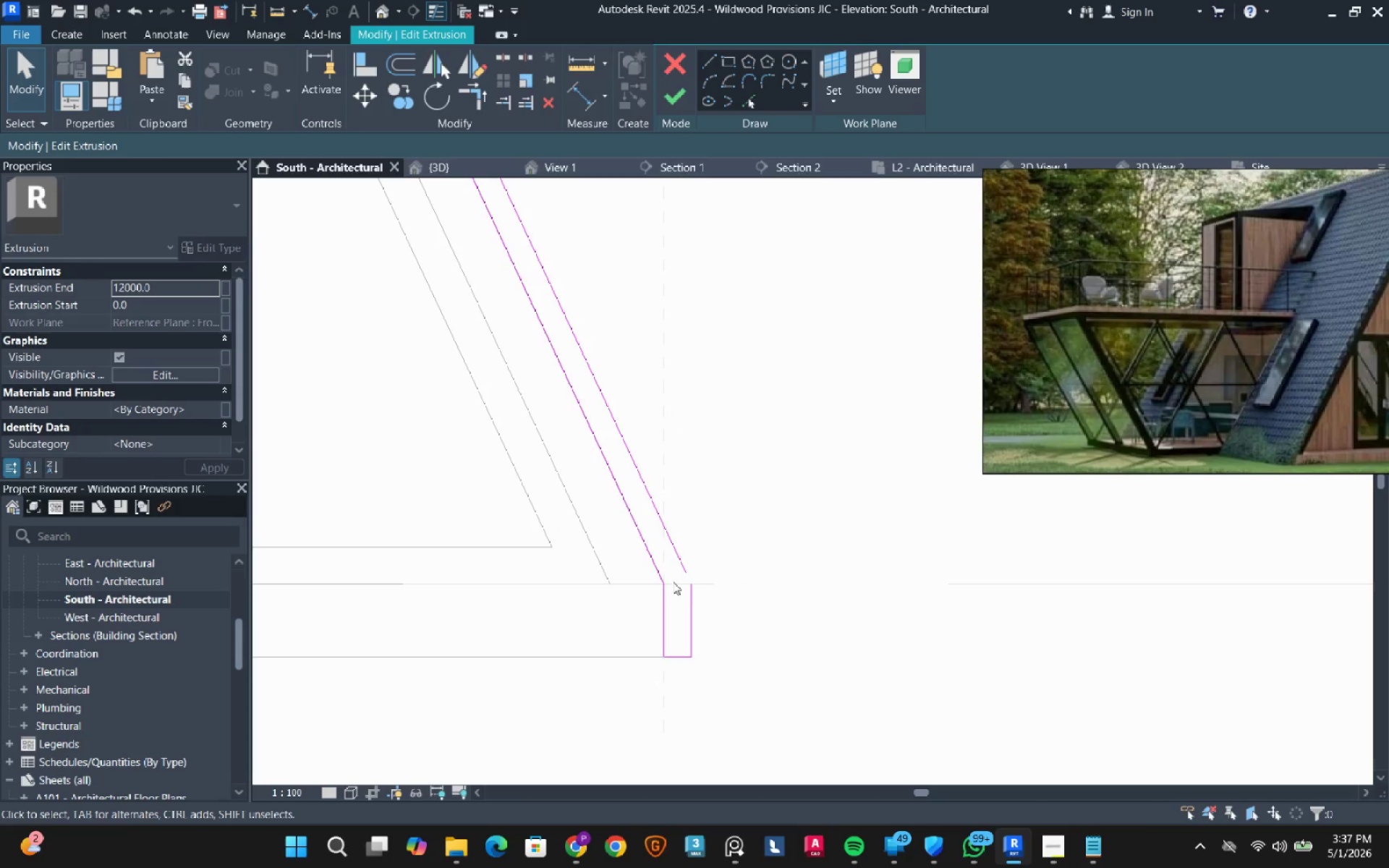 
key(Escape)
 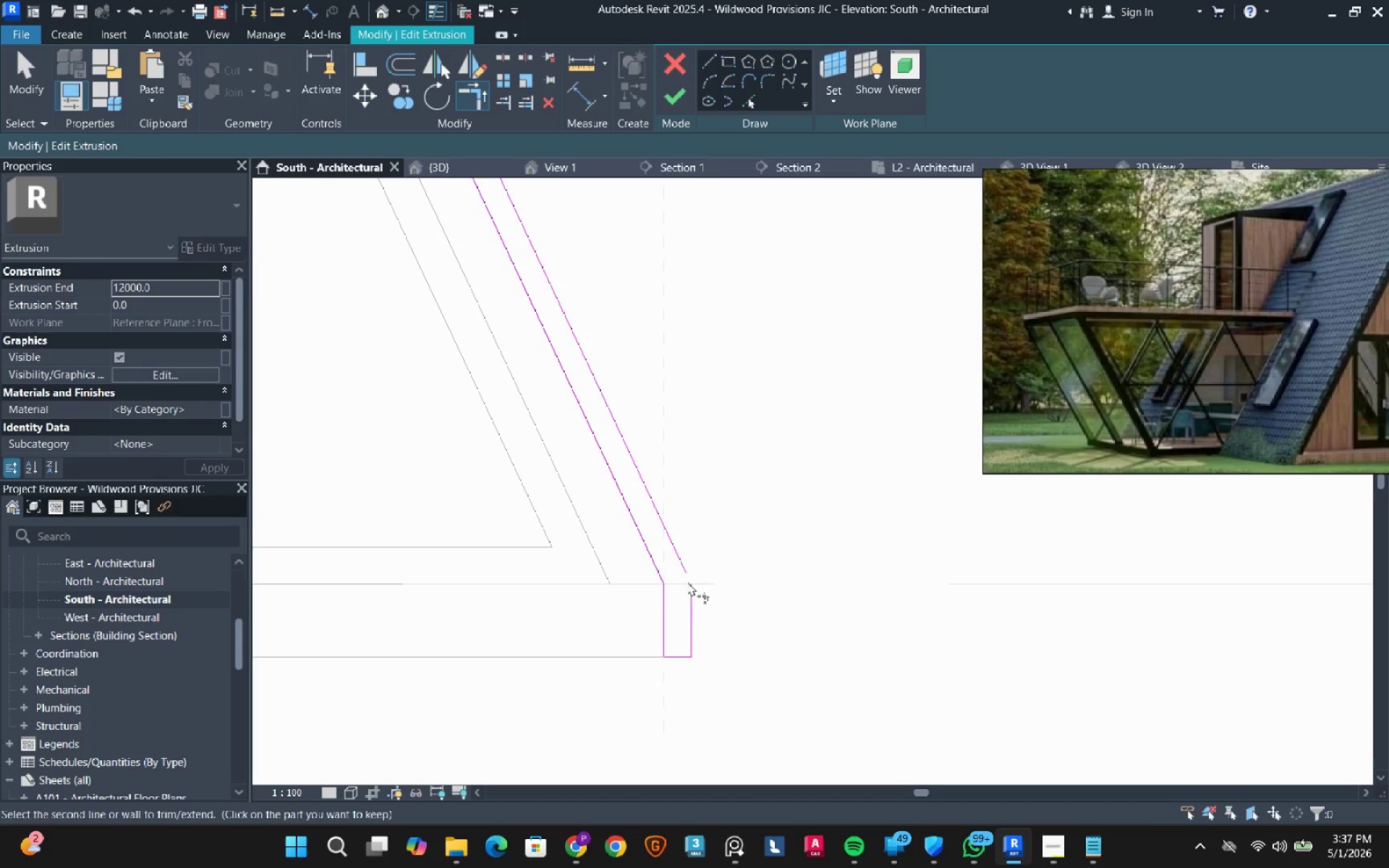 
double_click([678, 558])
 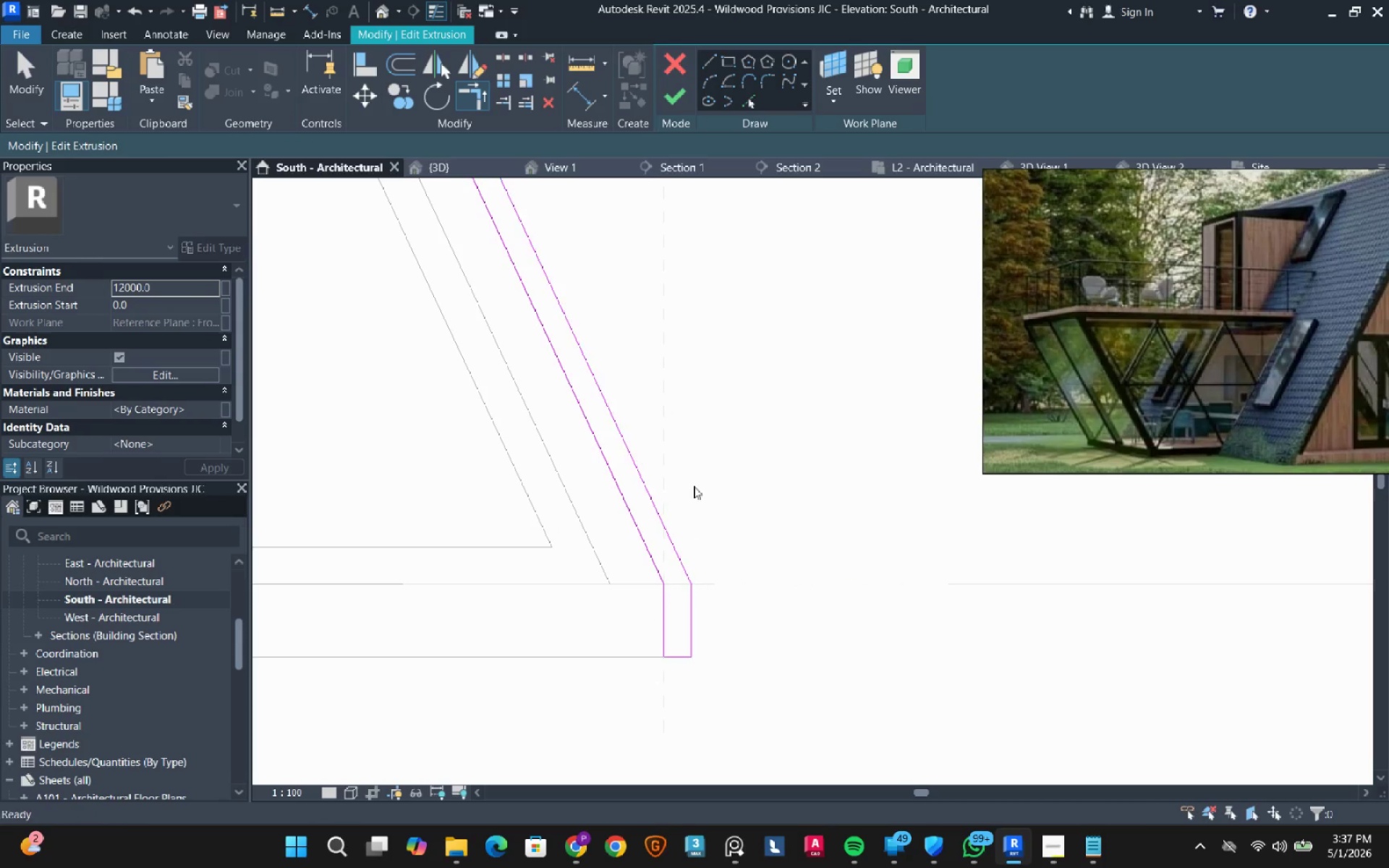 
hold_key(key=Escape, duration=5.55)
 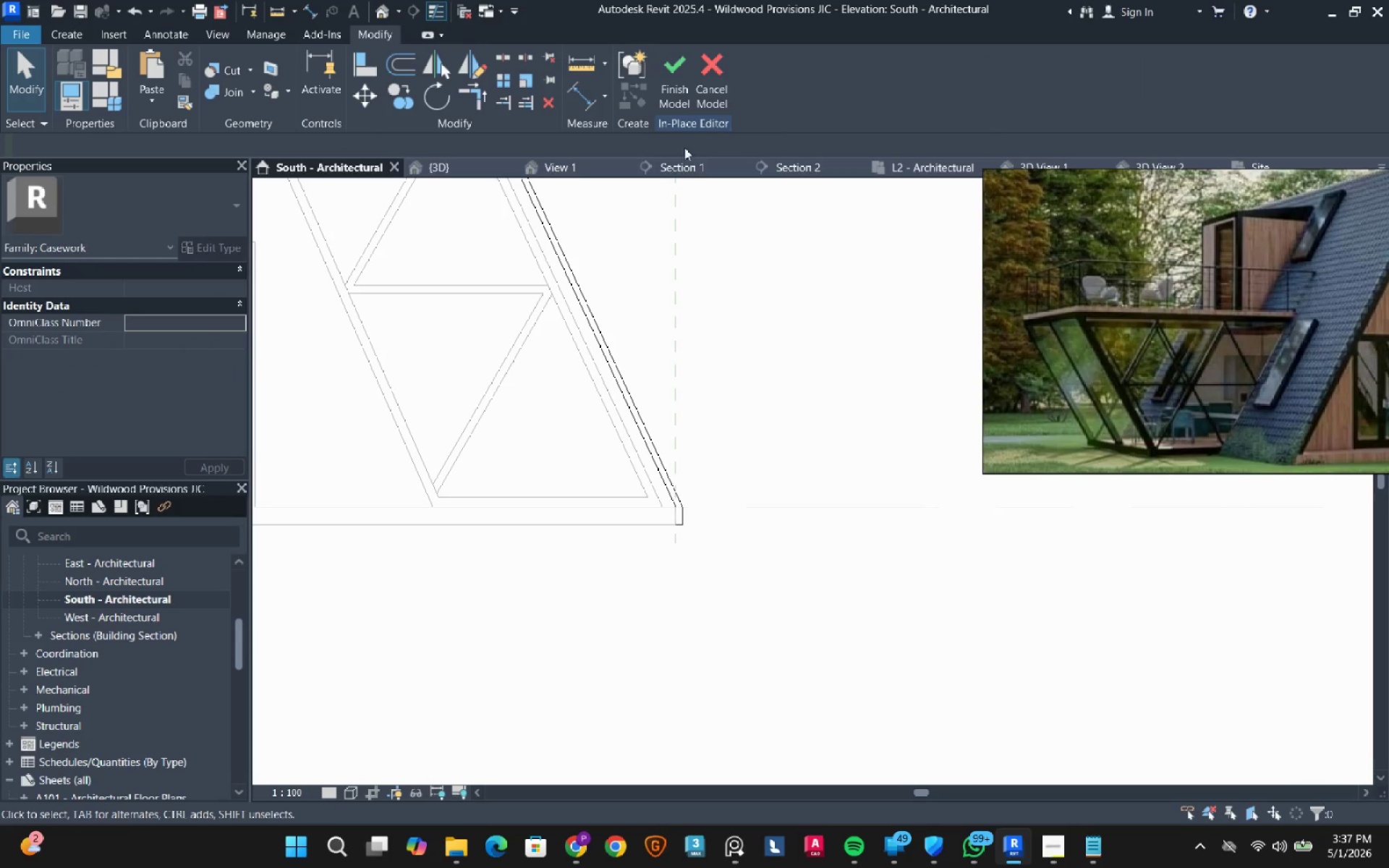 
left_click([682, 100])
 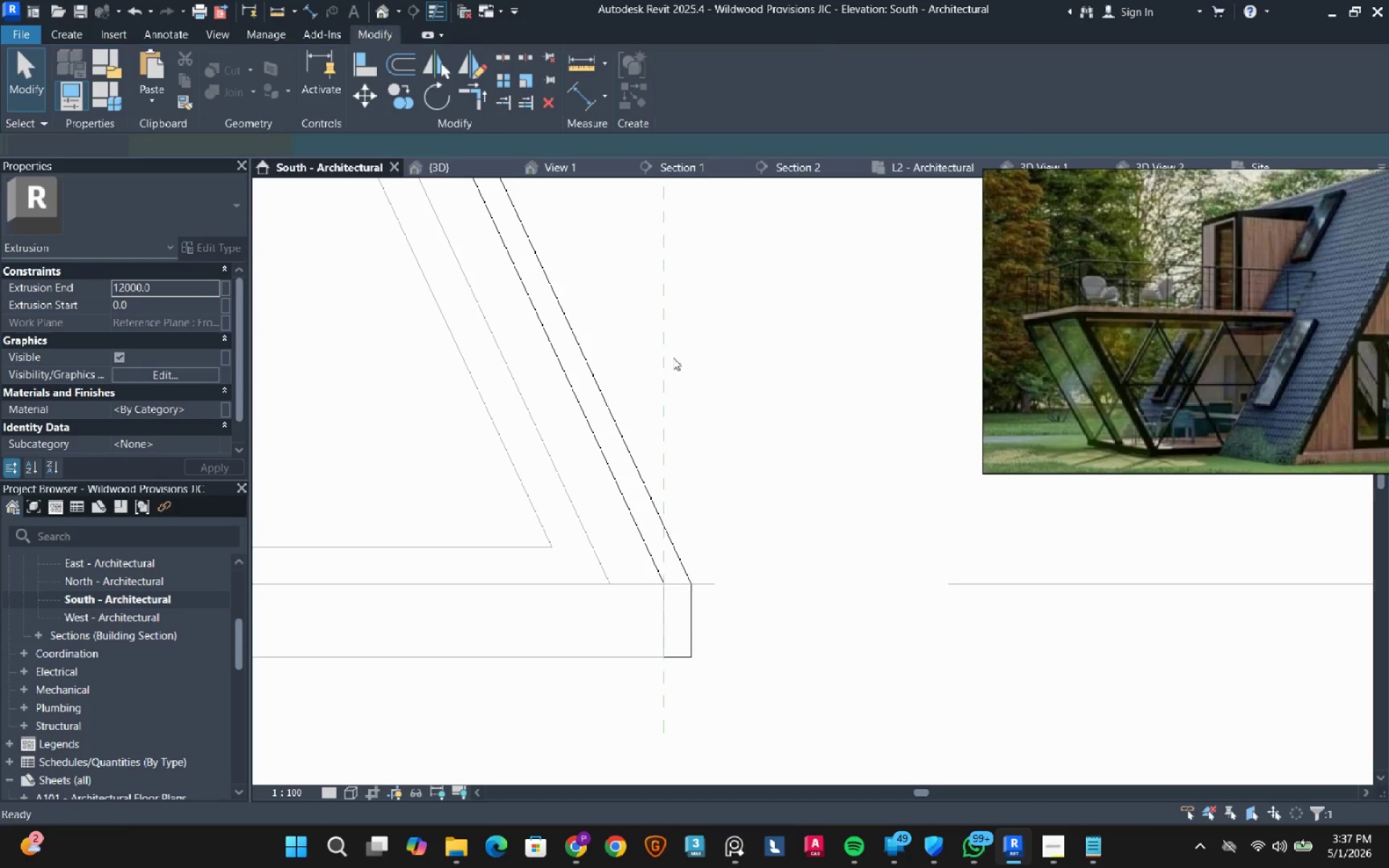 
scroll: coordinate [680, 508], scroll_direction: down, amount: 10.0
 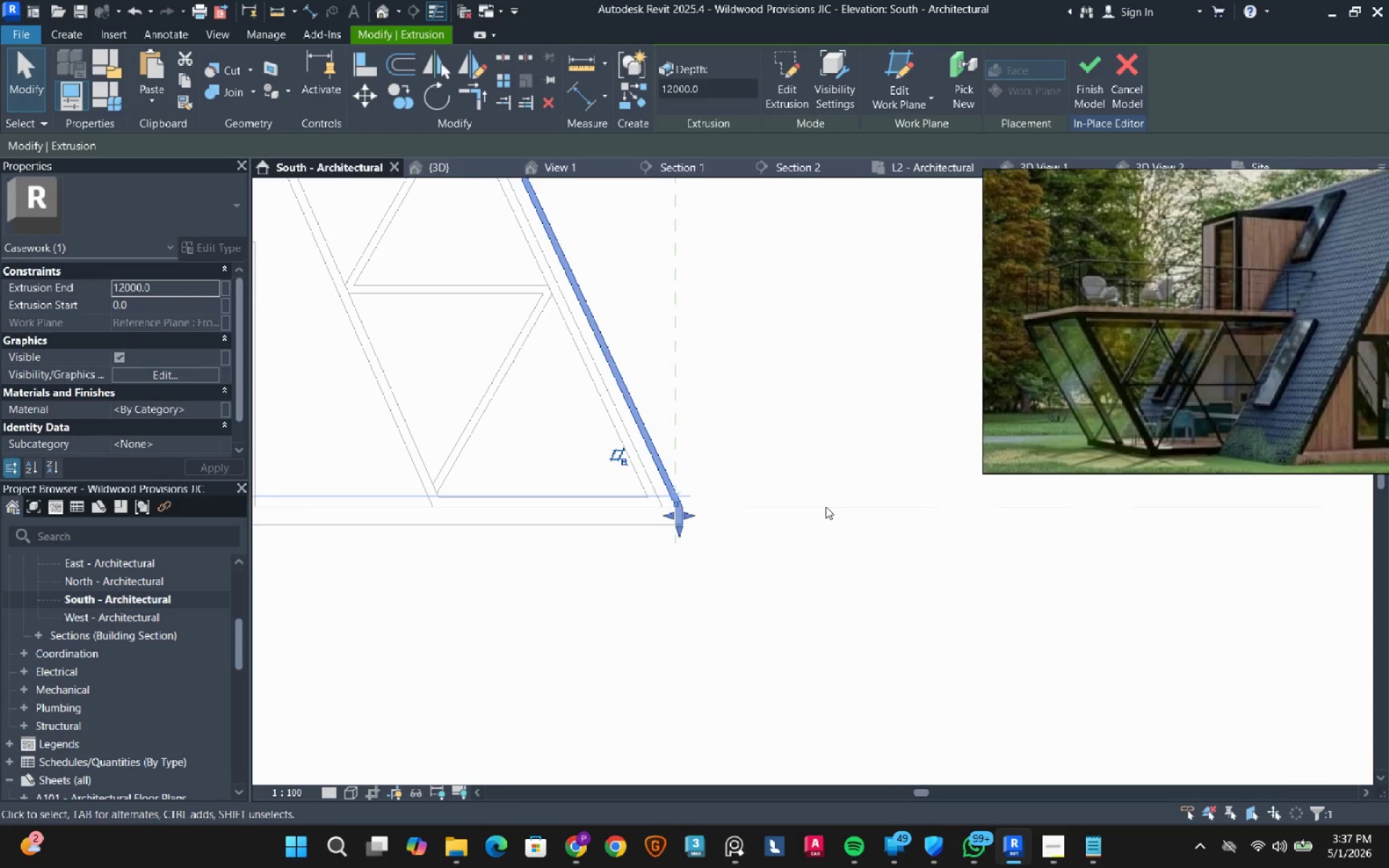 
left_click_drag(start_coordinate=[675, 86], to_coordinate=[676, 90])
 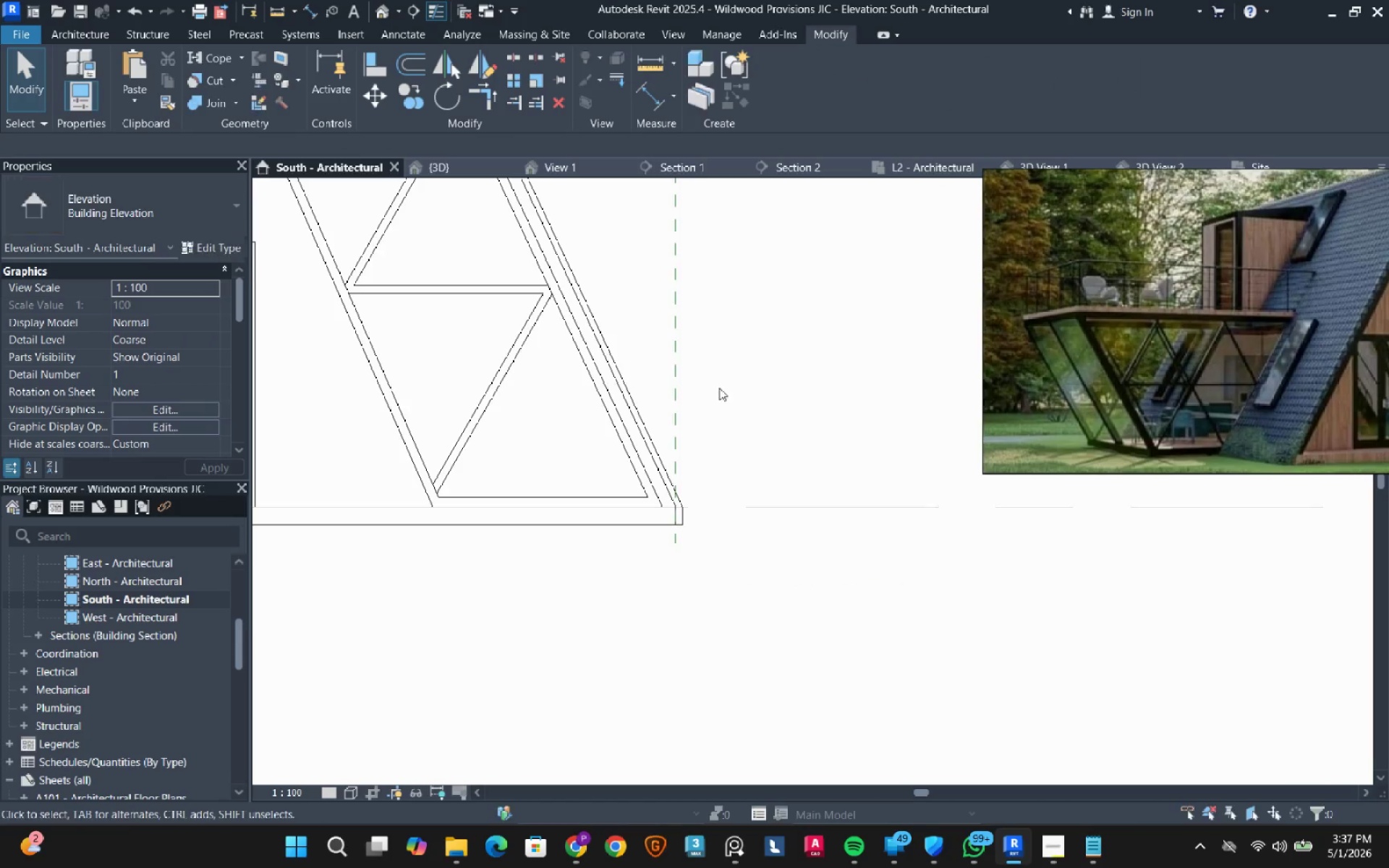 
scroll: coordinate [710, 398], scroll_direction: down, amount: 6.0
 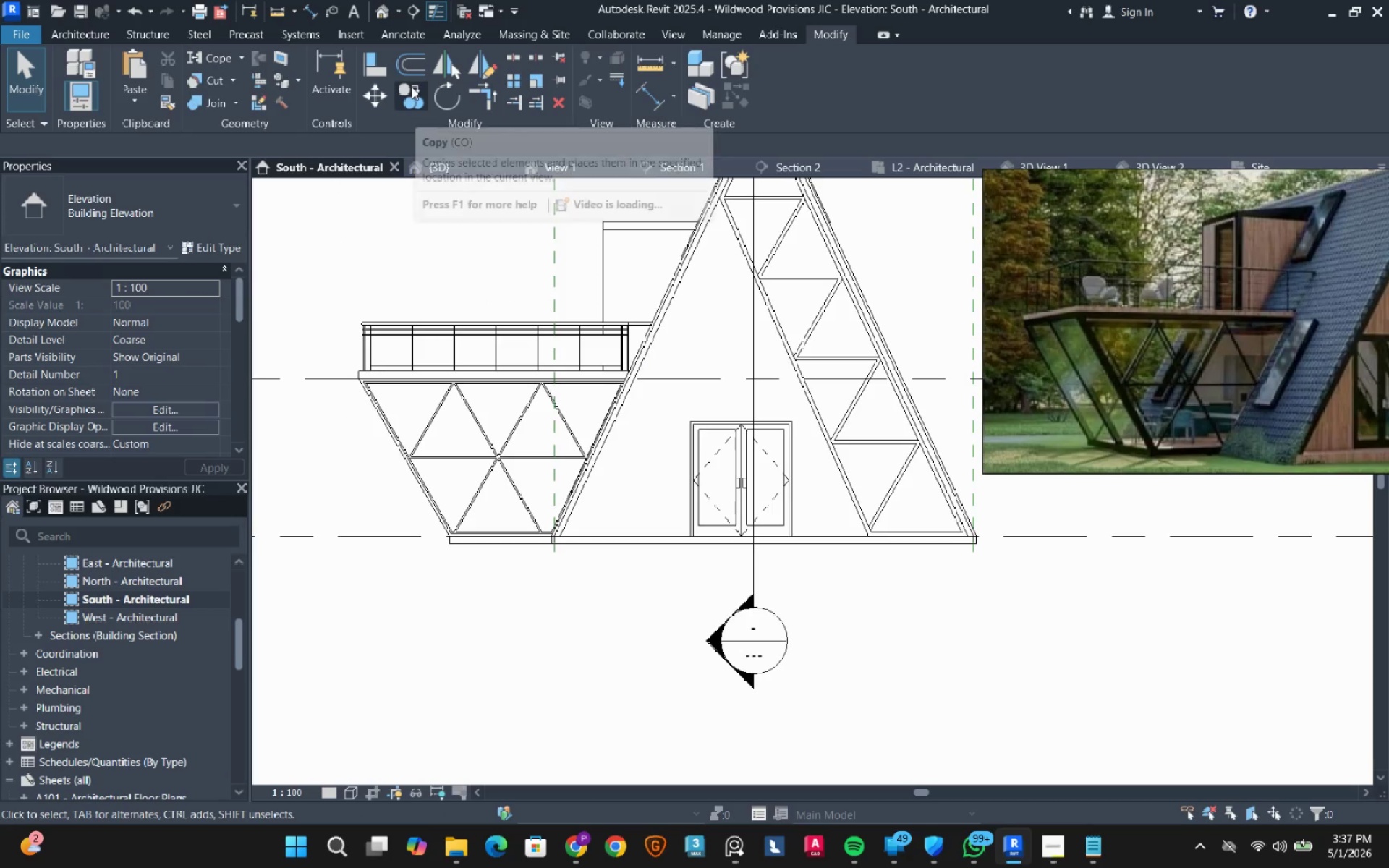 
left_click([380, 14])
 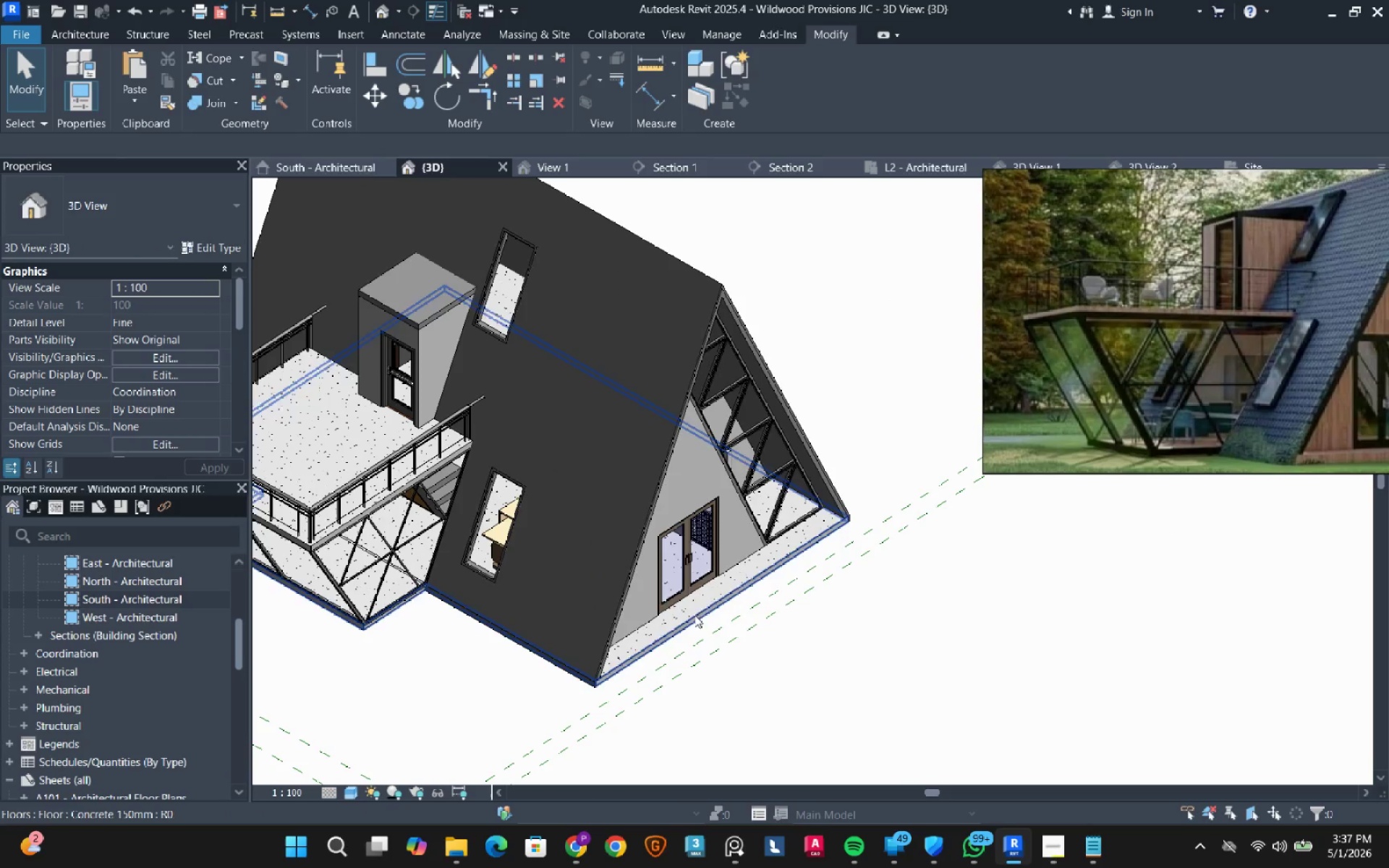 
scroll: coordinate [450, 541], scroll_direction: up, amount: 13.0
 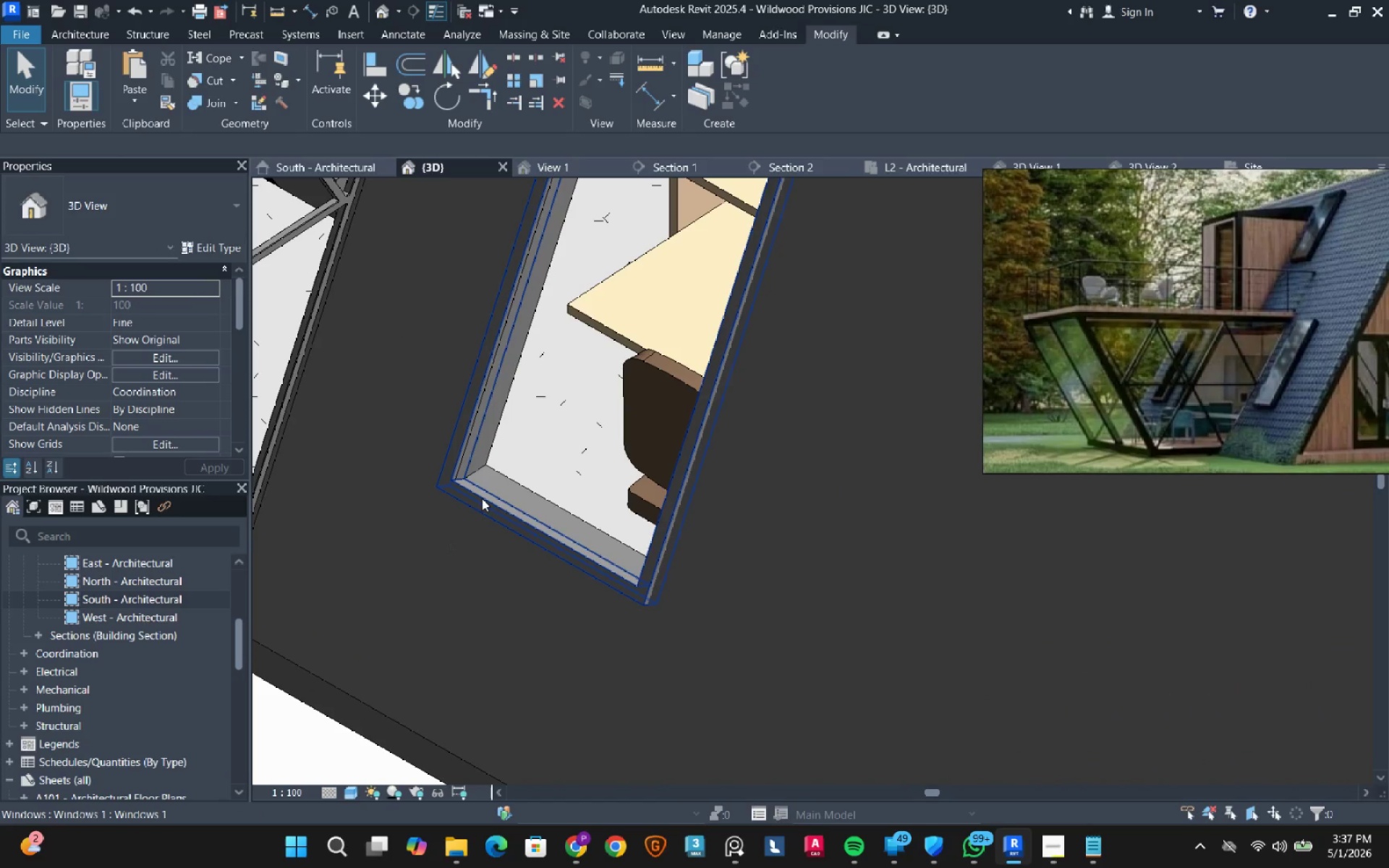 
left_click([482, 498])
 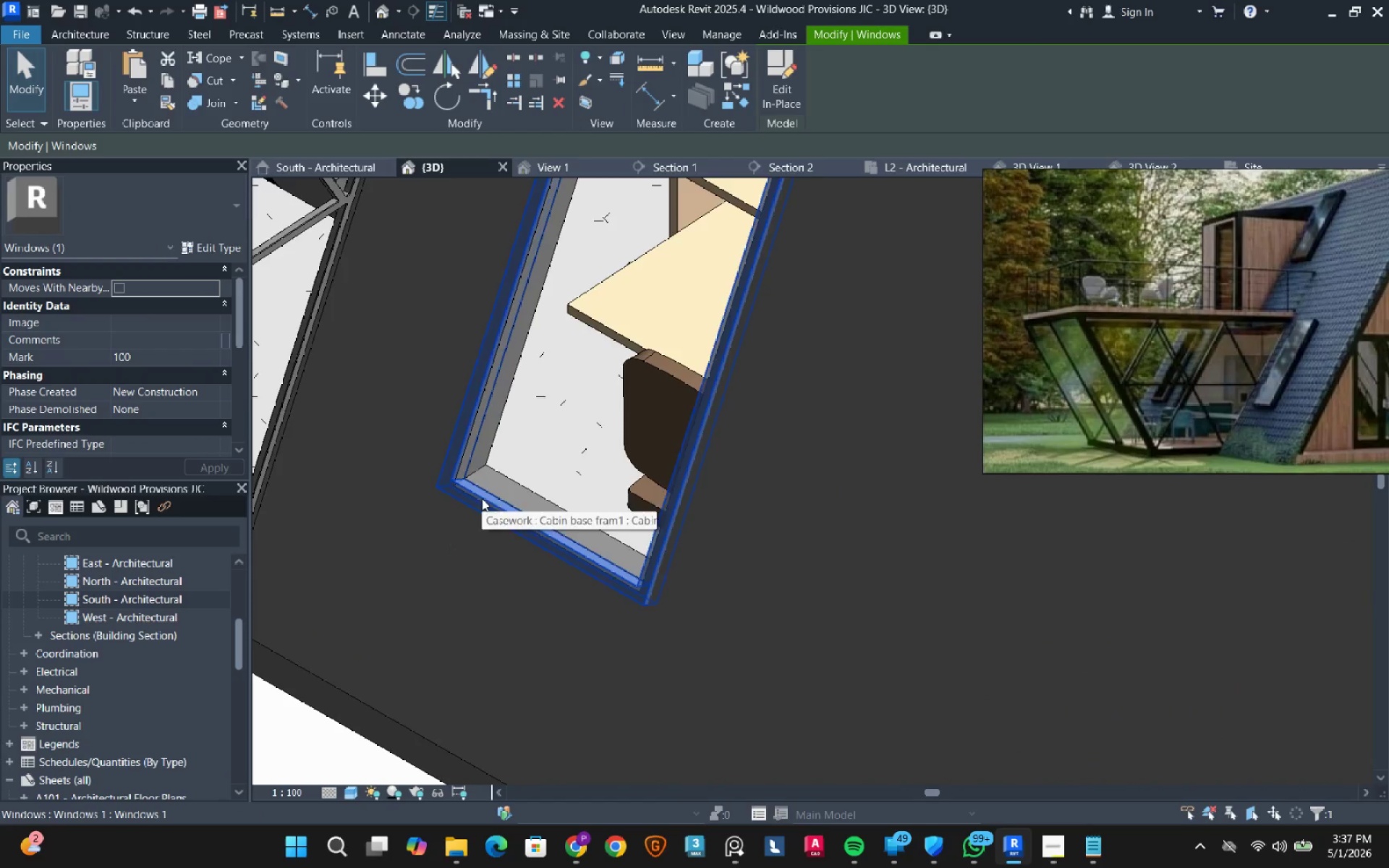 
scroll: coordinate [585, 516], scroll_direction: down, amount: 15.0
 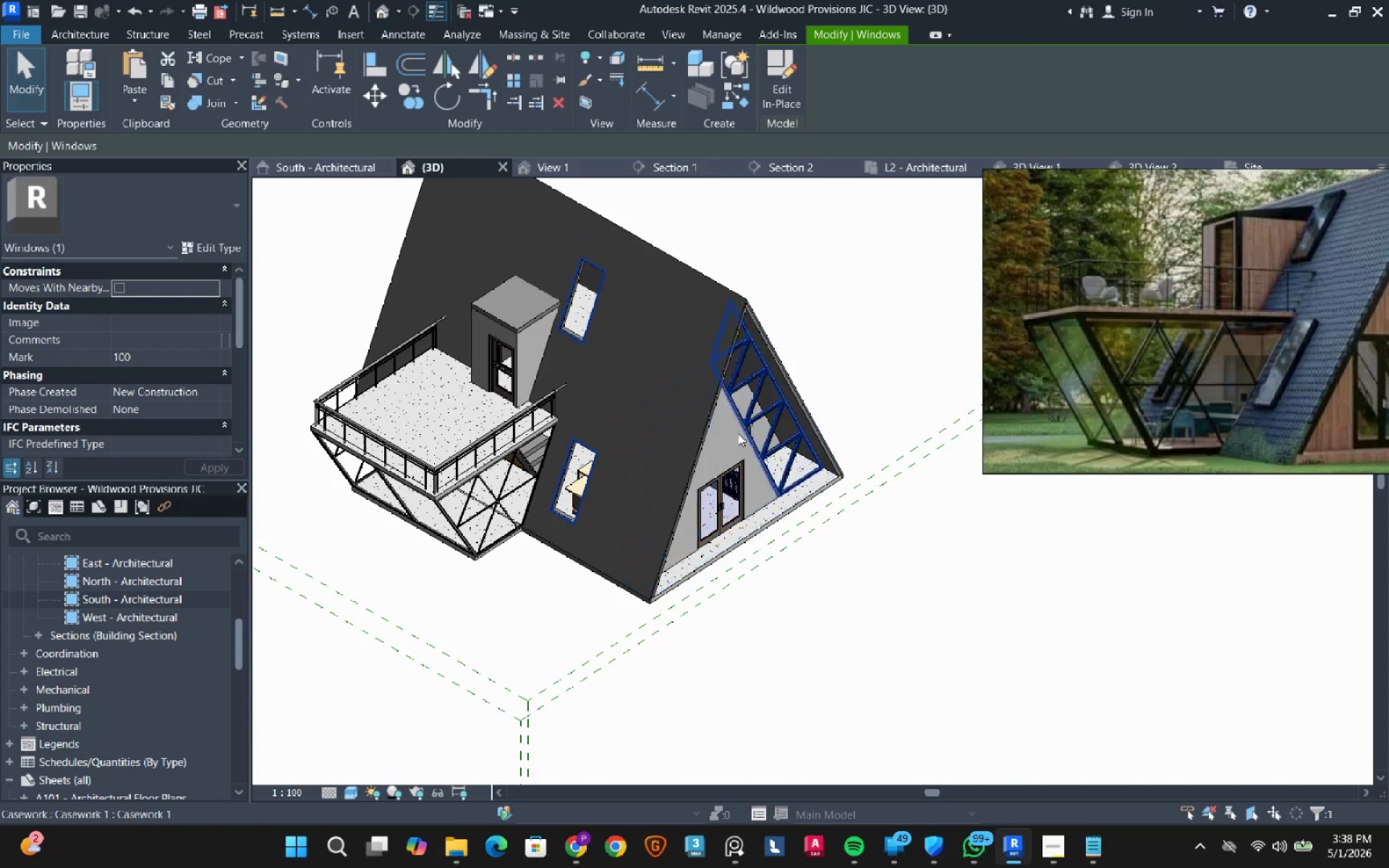 
hold_key(key=ShiftLeft, duration=0.94)
 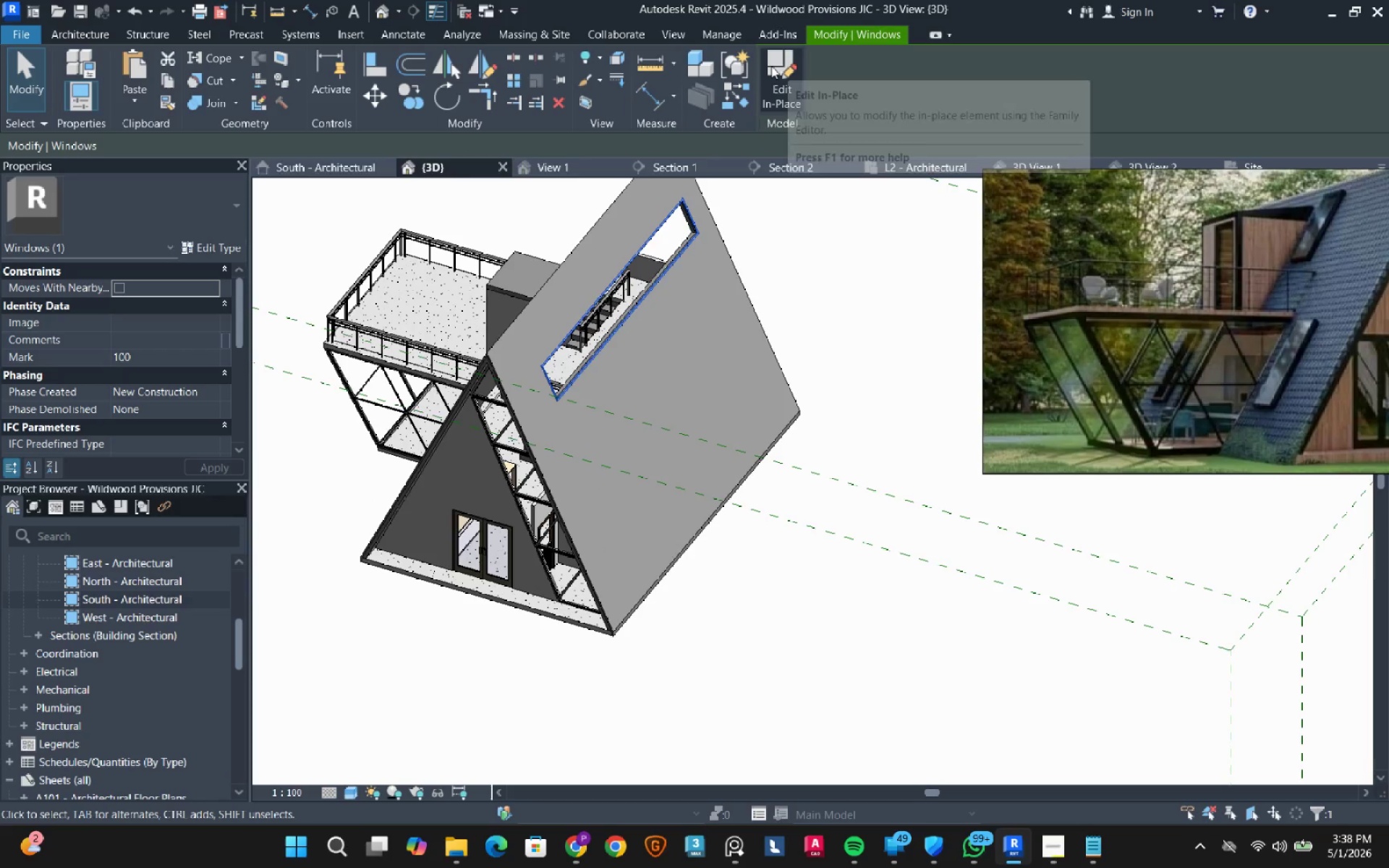 
left_click([776, 75])
 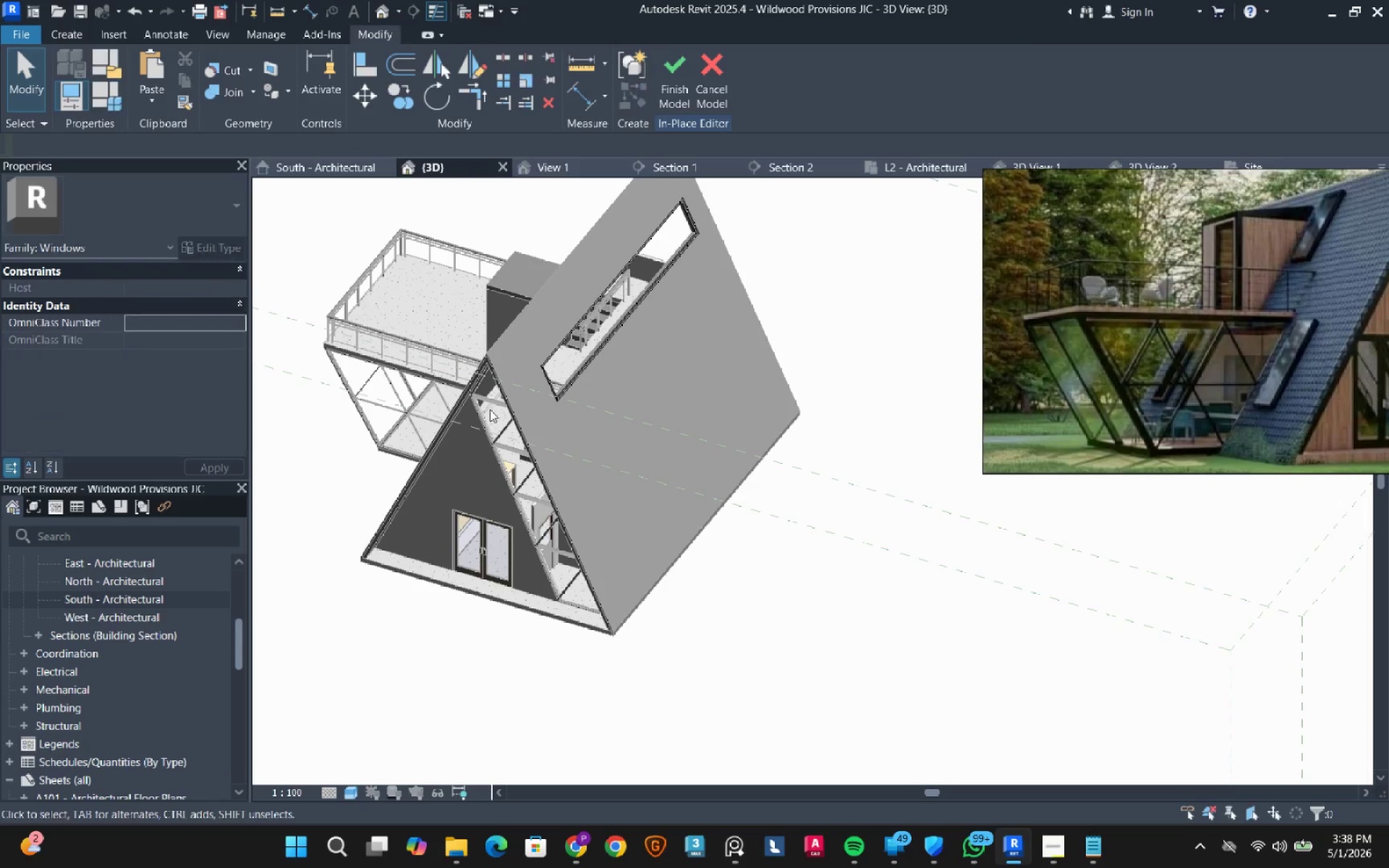 
hold_key(key=ShiftLeft, duration=0.69)
 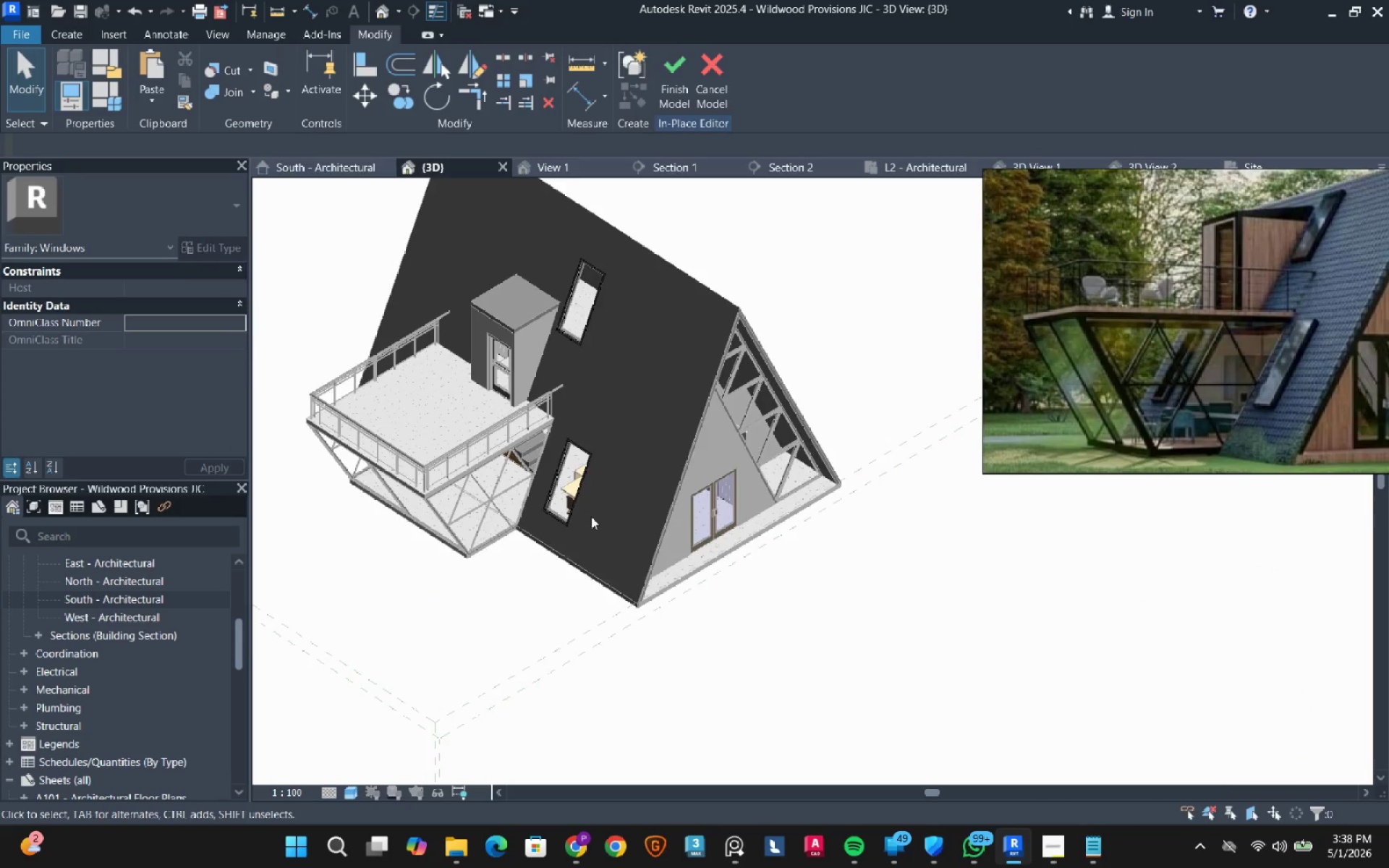 
scroll: coordinate [506, 538], scroll_direction: up, amount: 12.0
 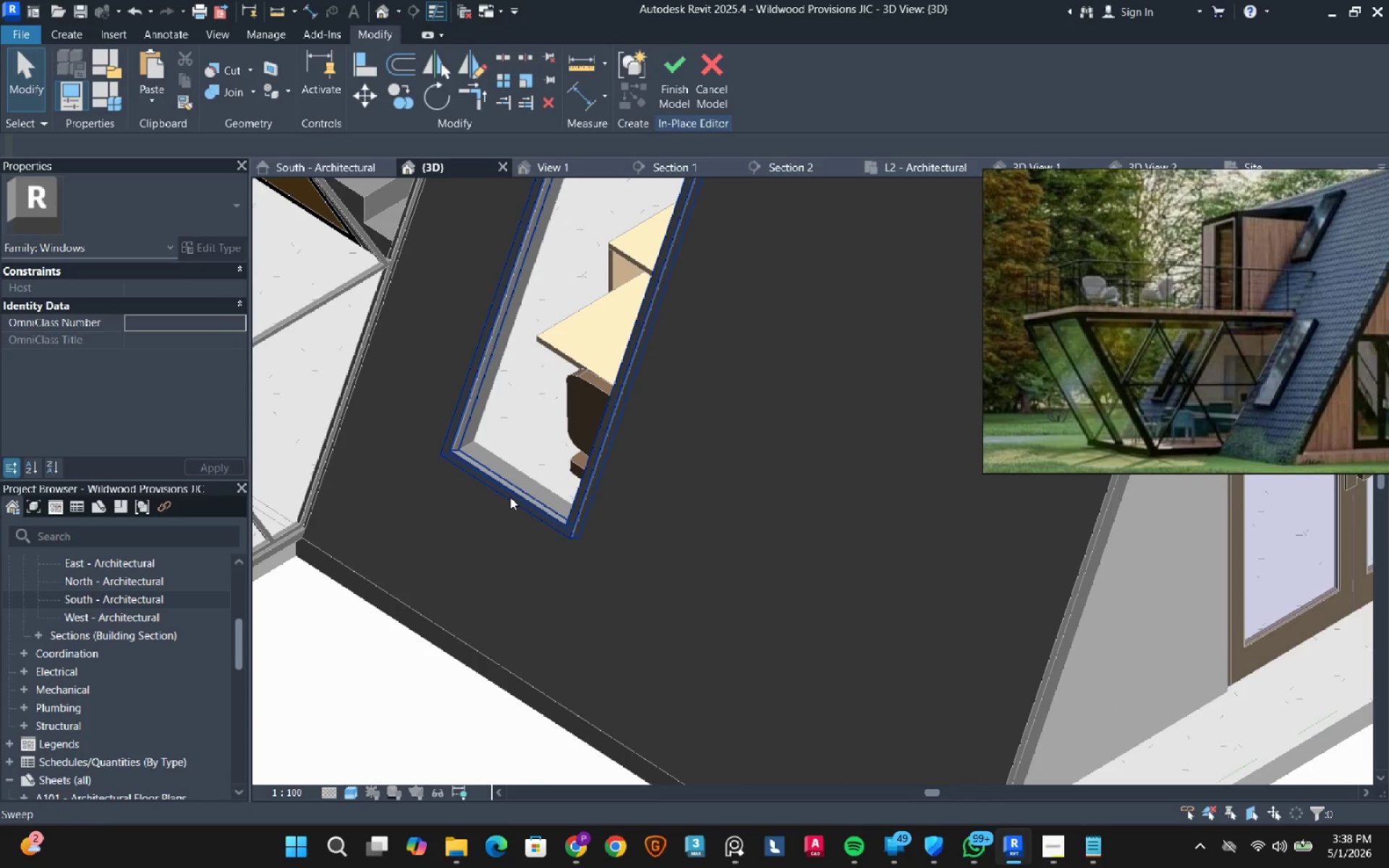 
left_click([510, 497])
 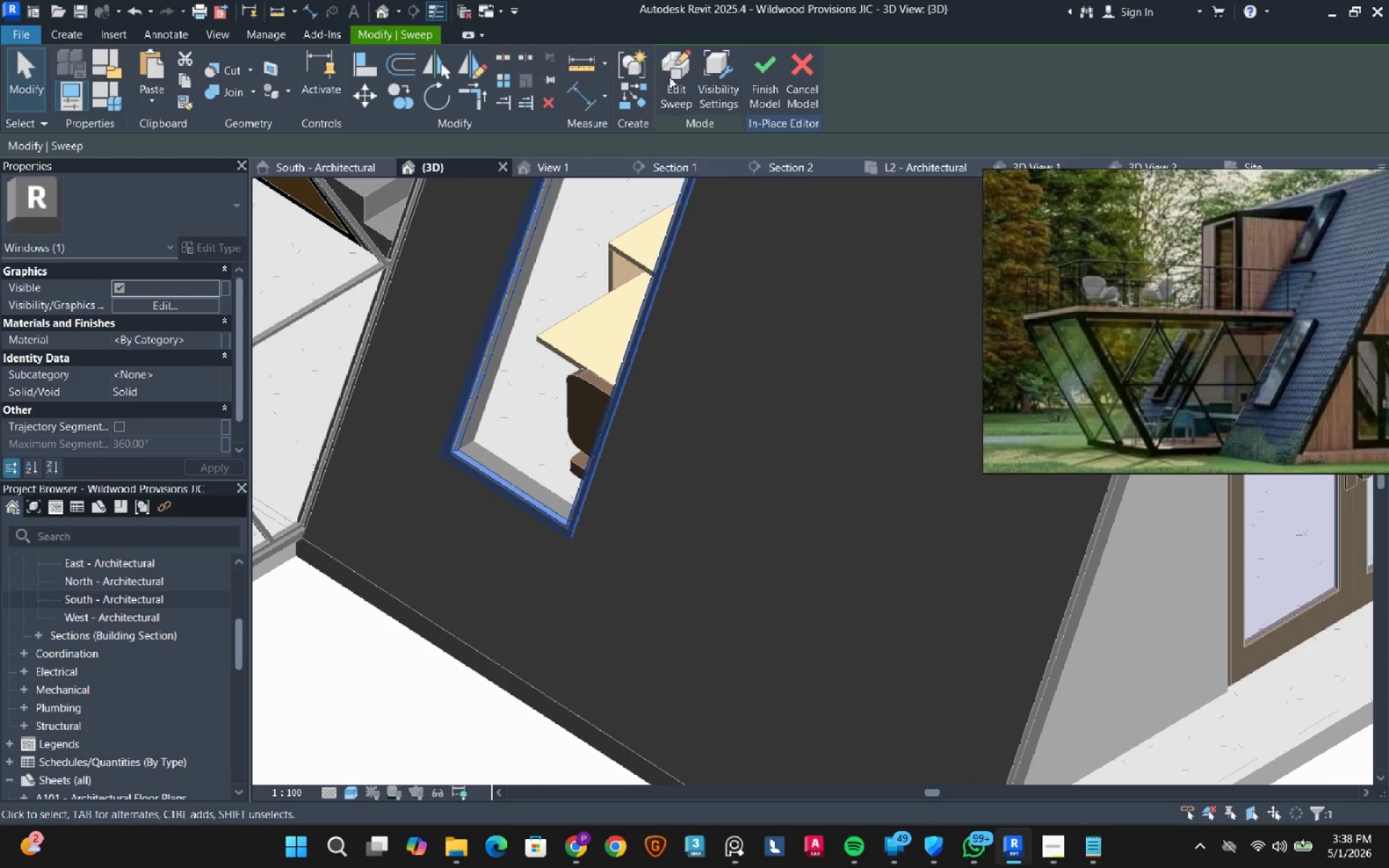 
left_click([676, 64])
 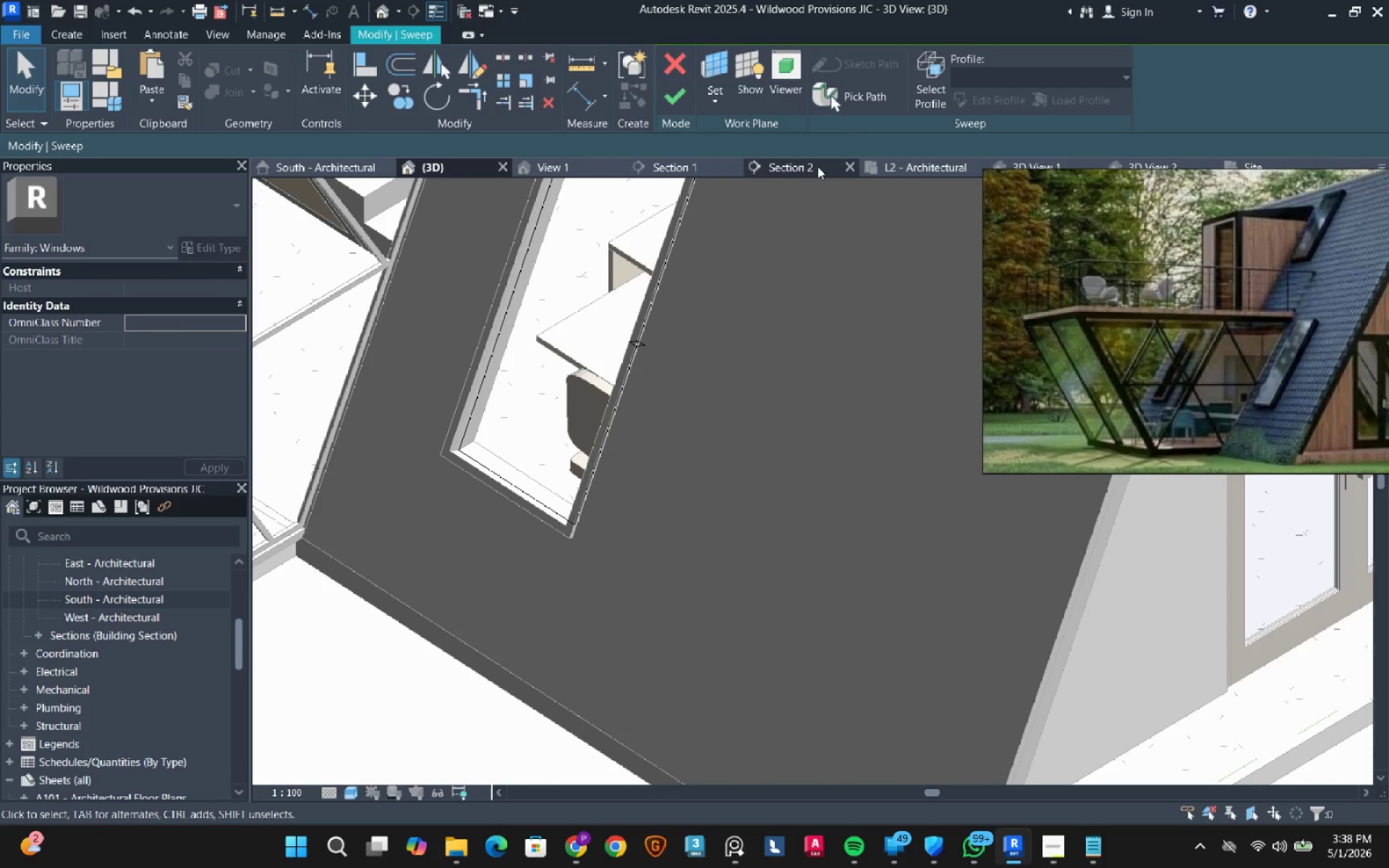 
left_click([863, 101])
 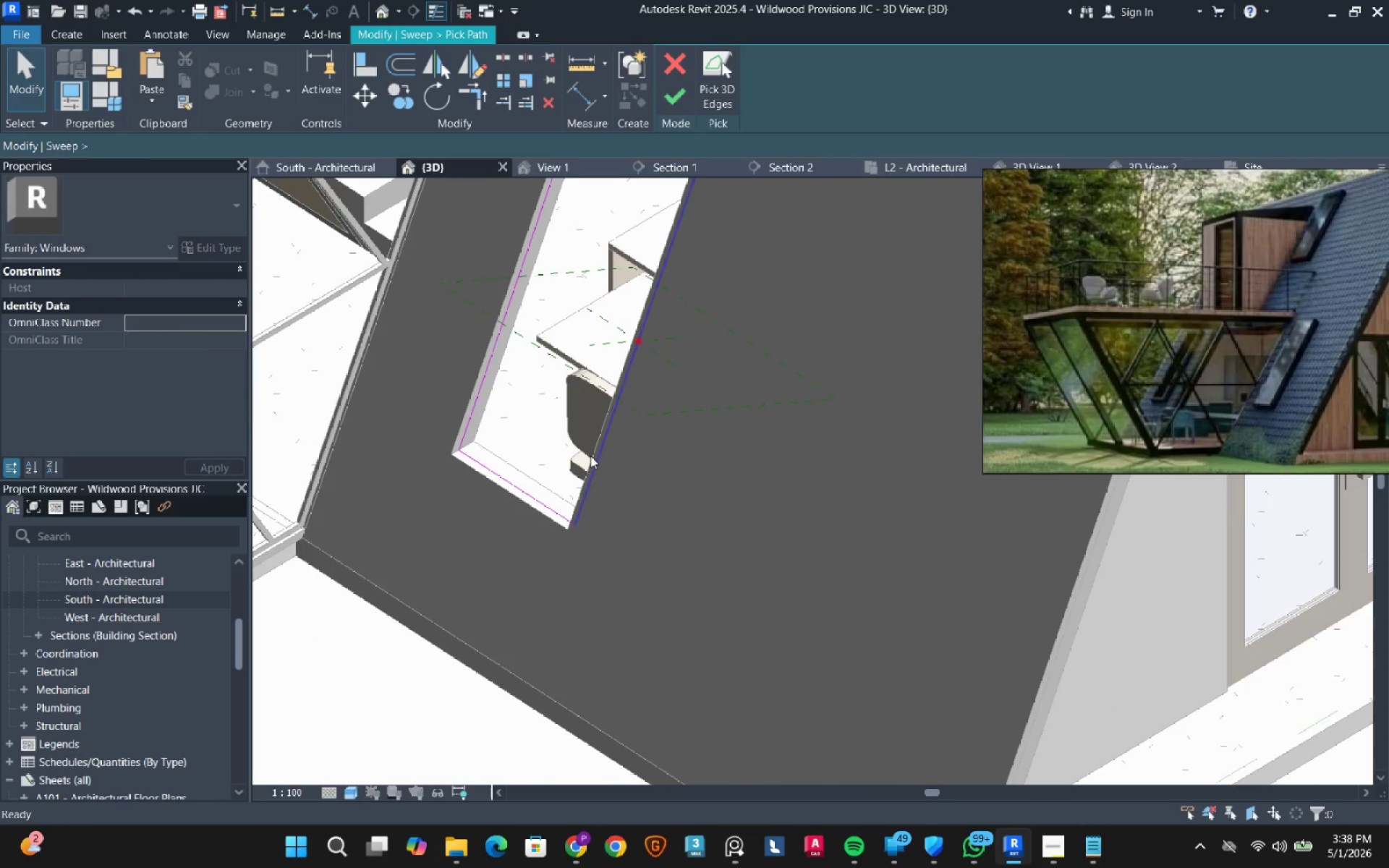 
scroll: coordinate [590, 457], scroll_direction: down, amount: 2.0
 